 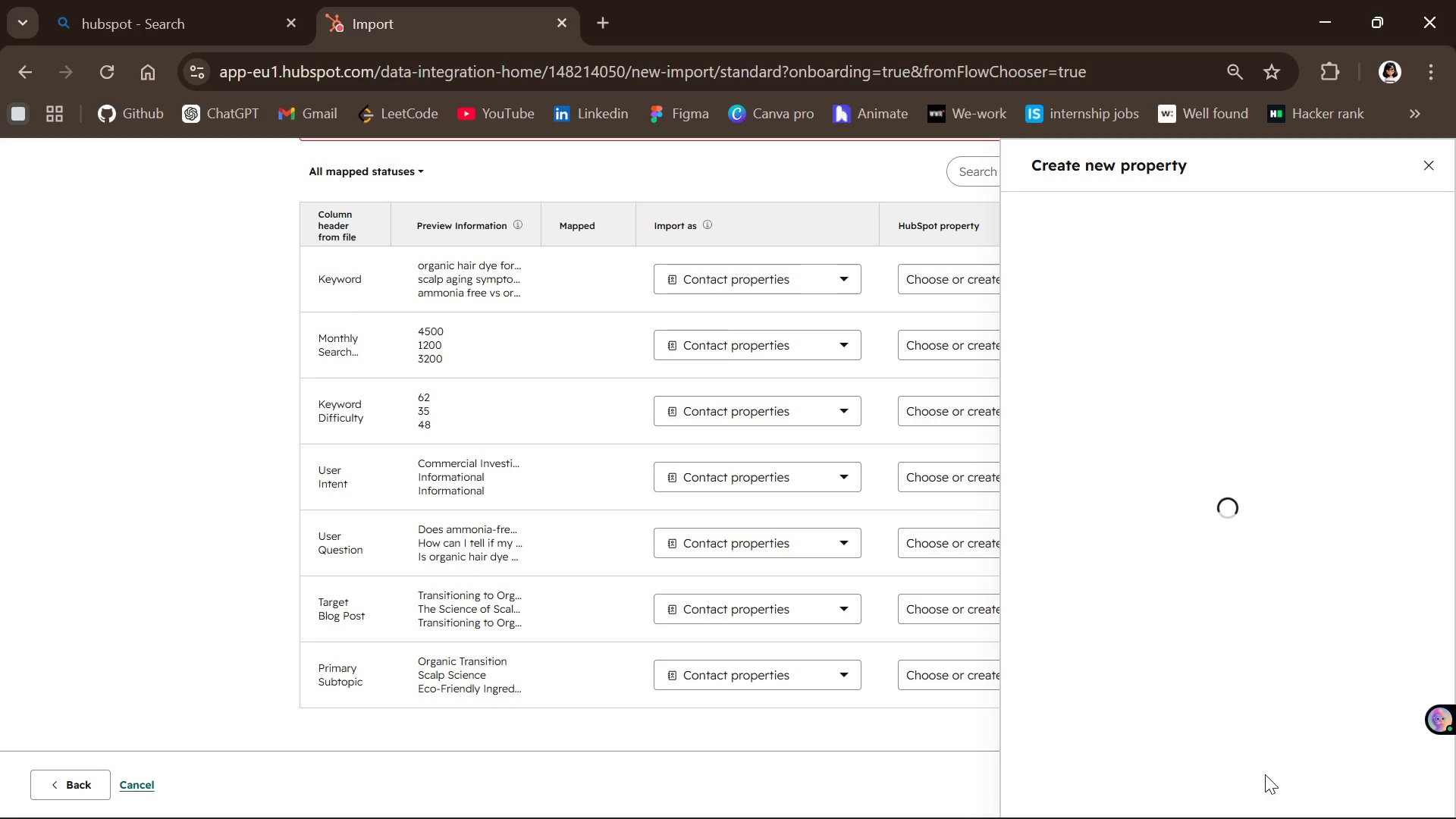 
left_click([1113, 777])
 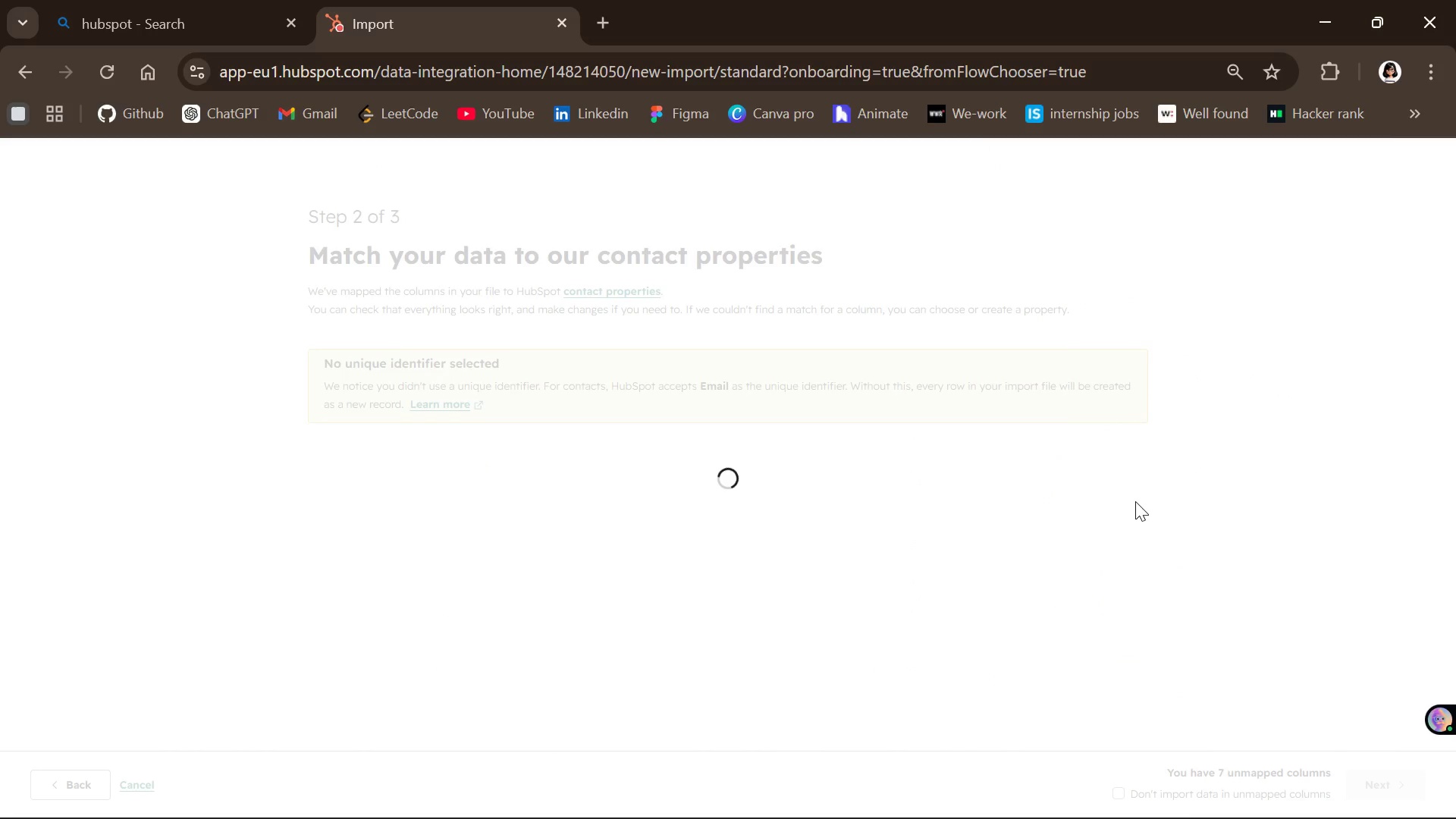 
mouse_move([927, 533])
 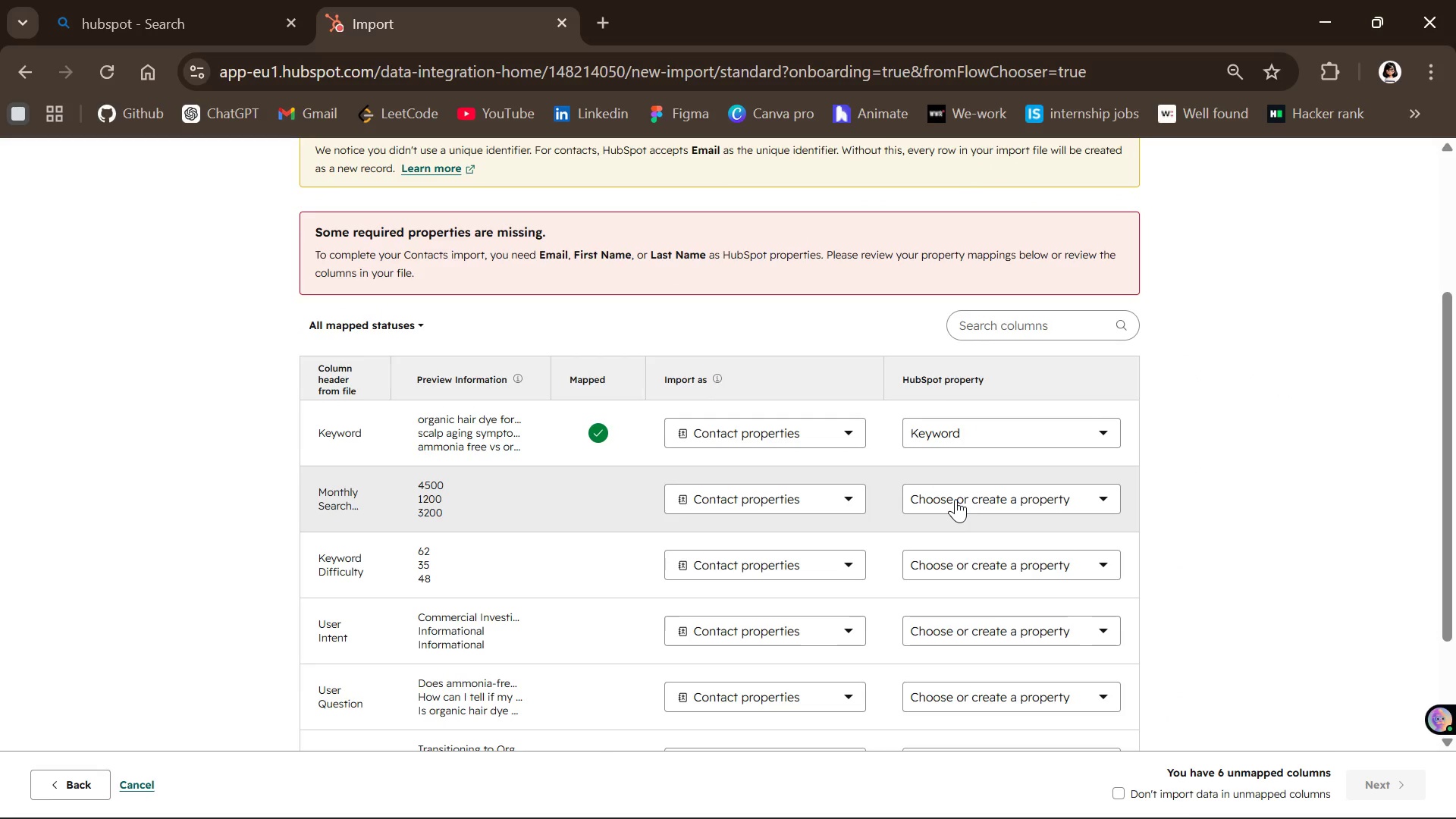 
left_click([956, 499])
 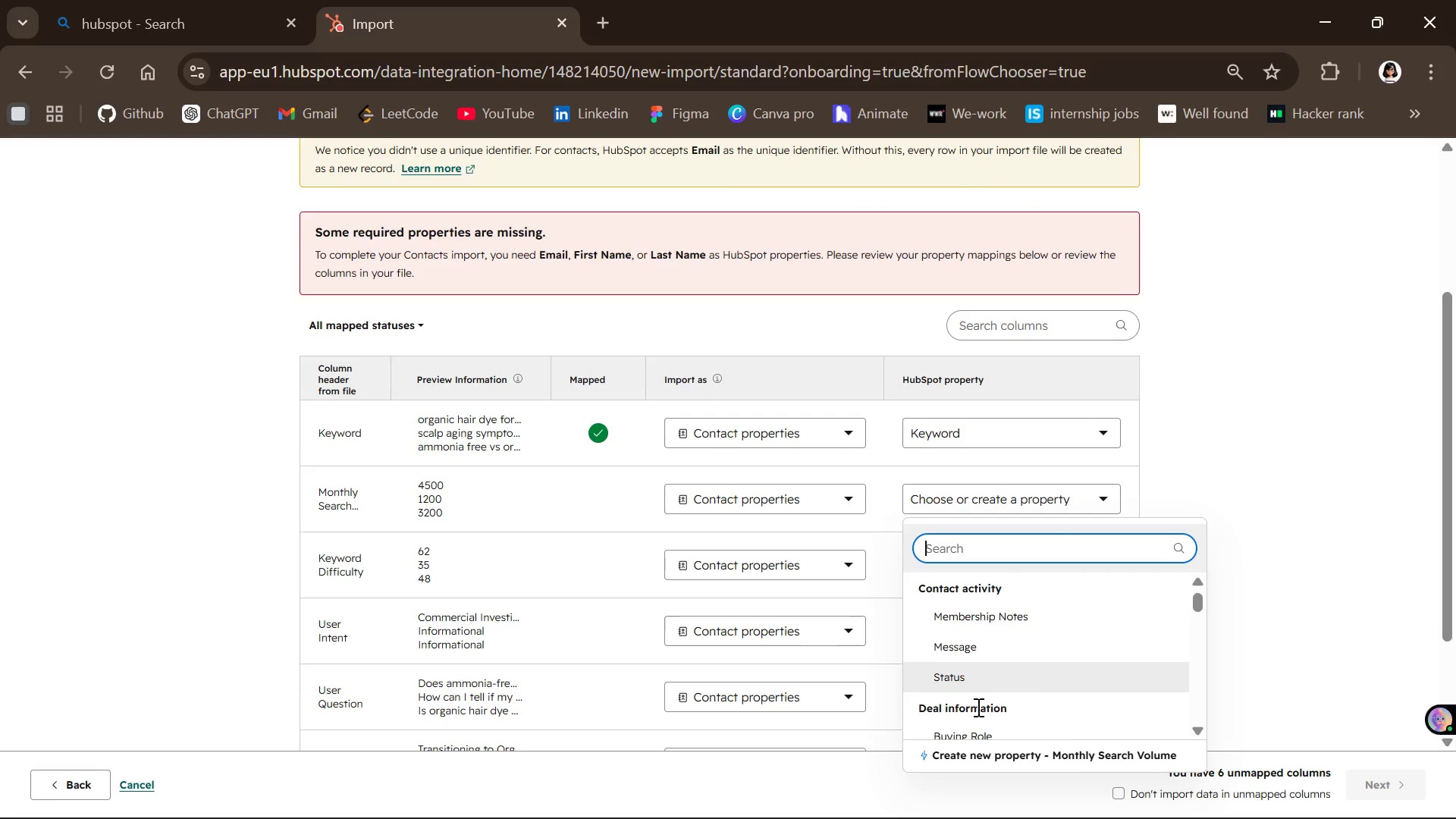 
left_click([977, 756])
 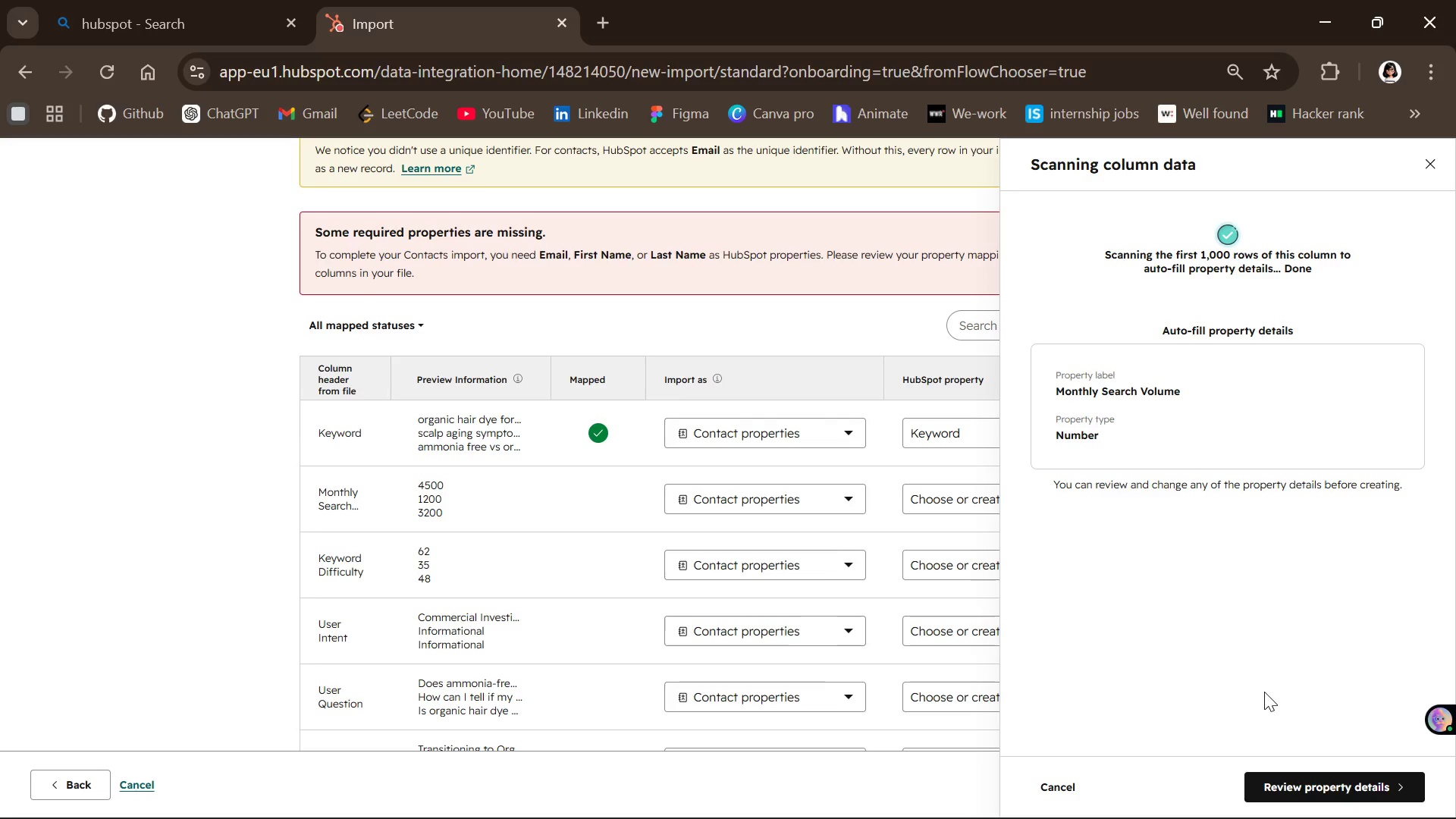 
wait(5.05)
 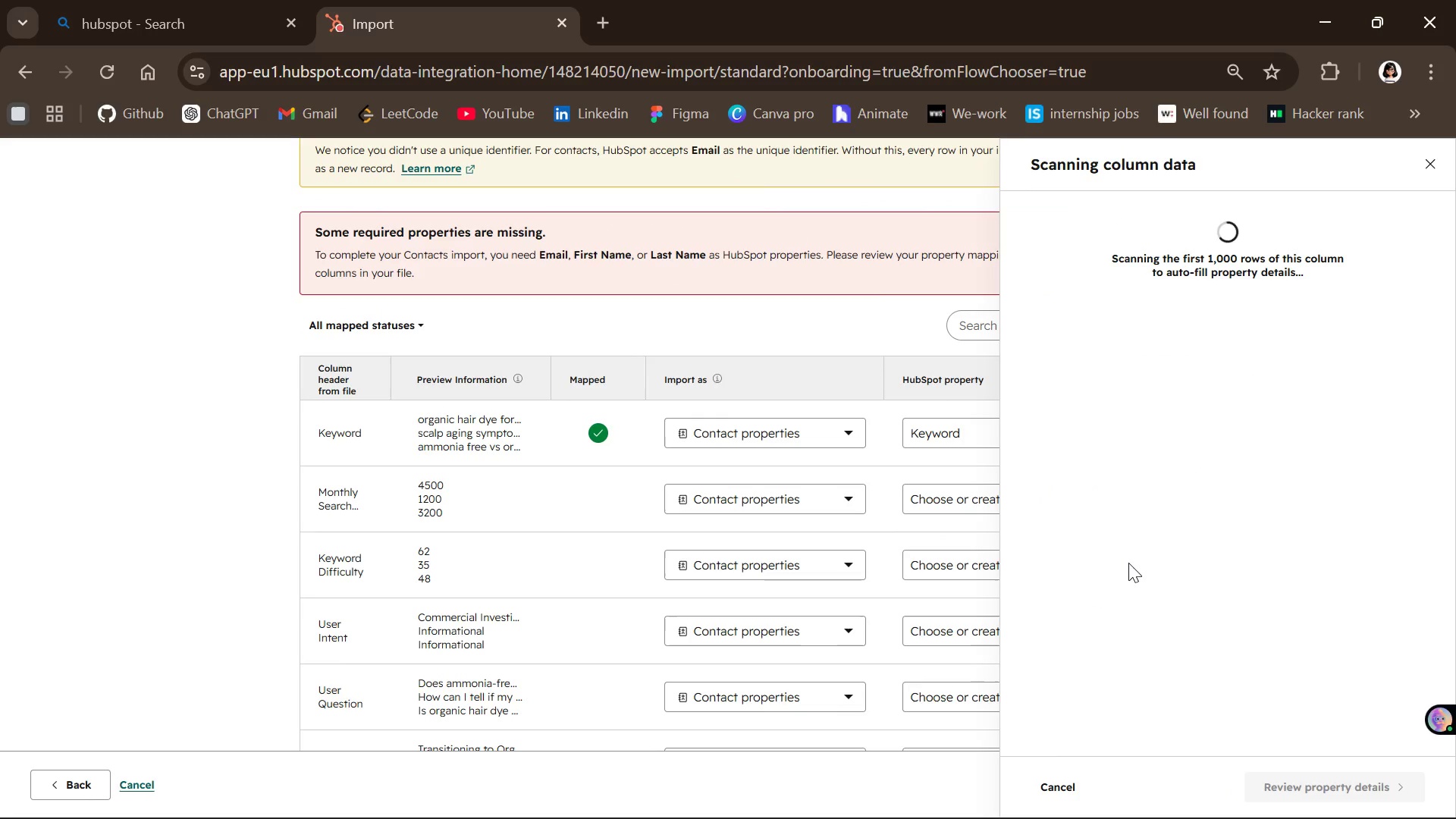 
left_click([1296, 781])
 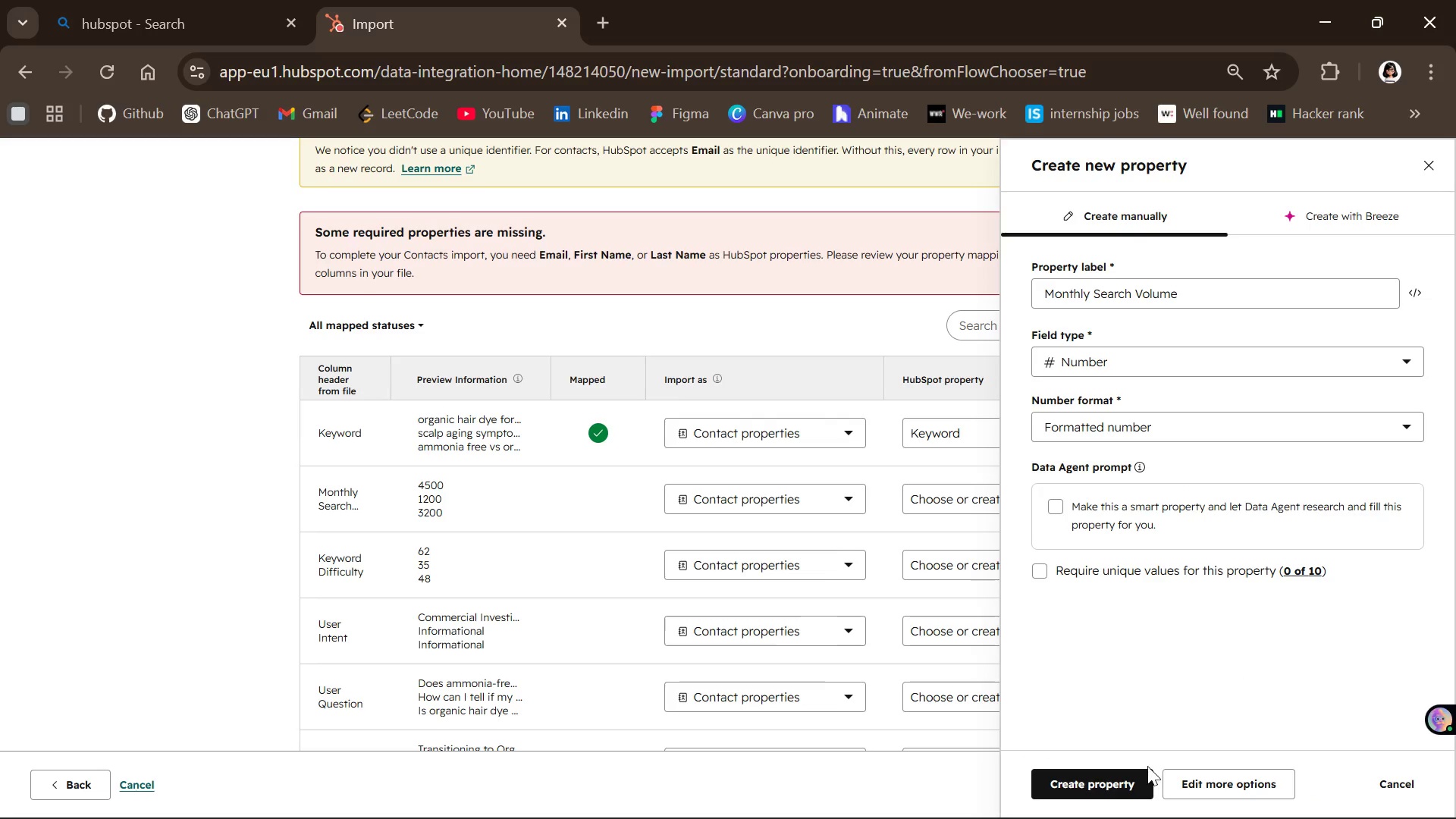 
left_click([1124, 772])
 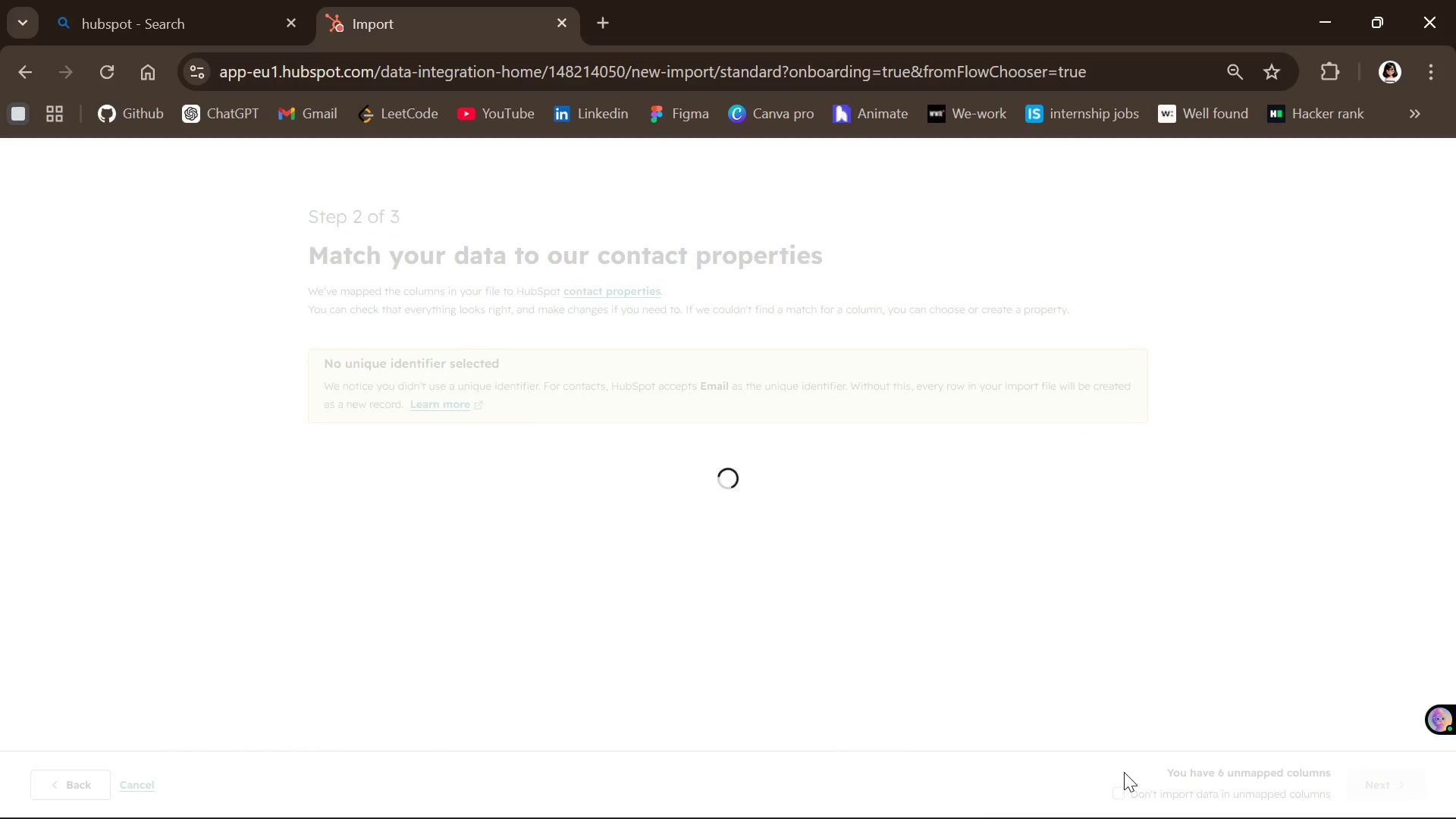 
mouse_move([1122, 635])
 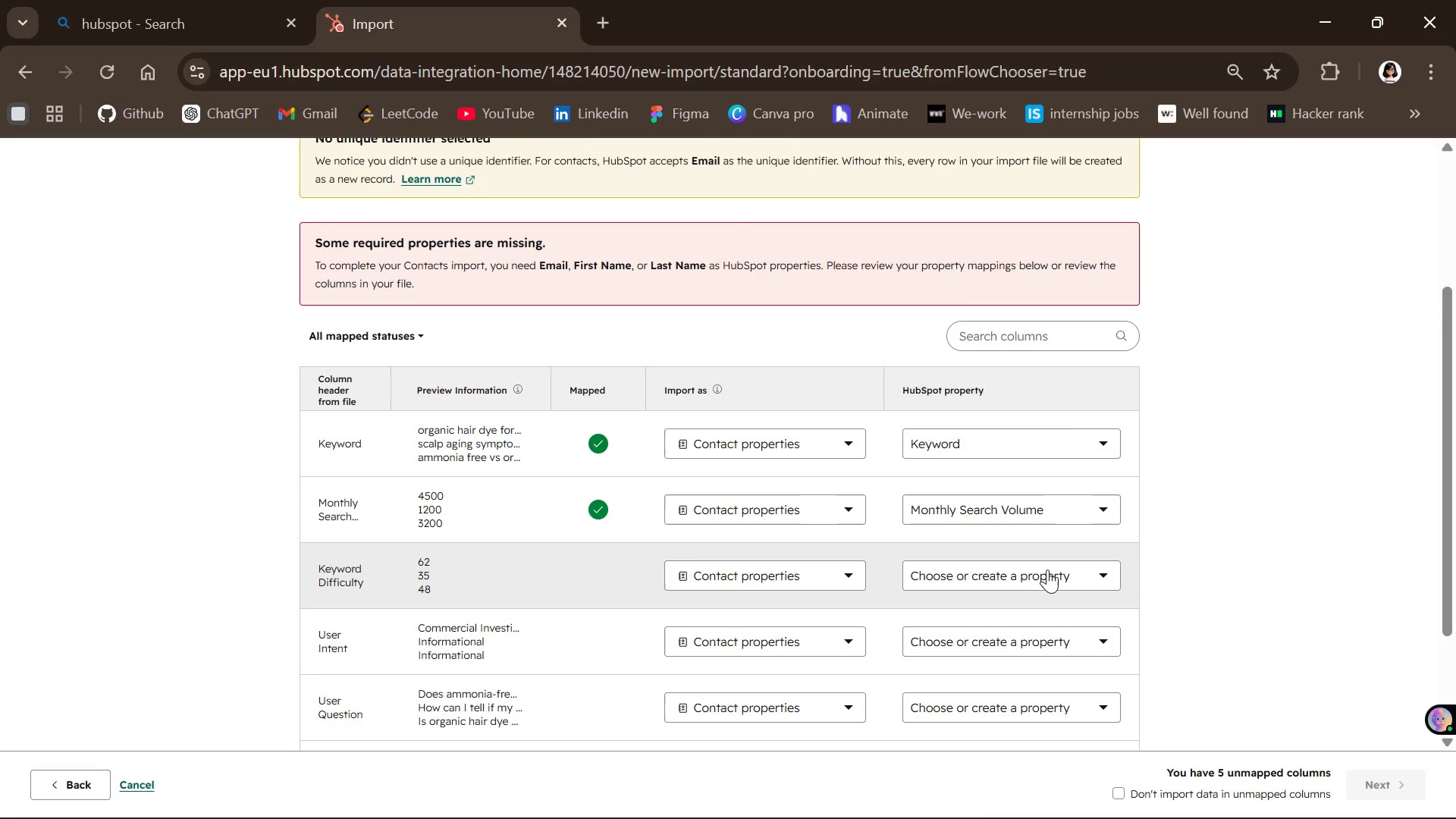 
left_click([1047, 570])
 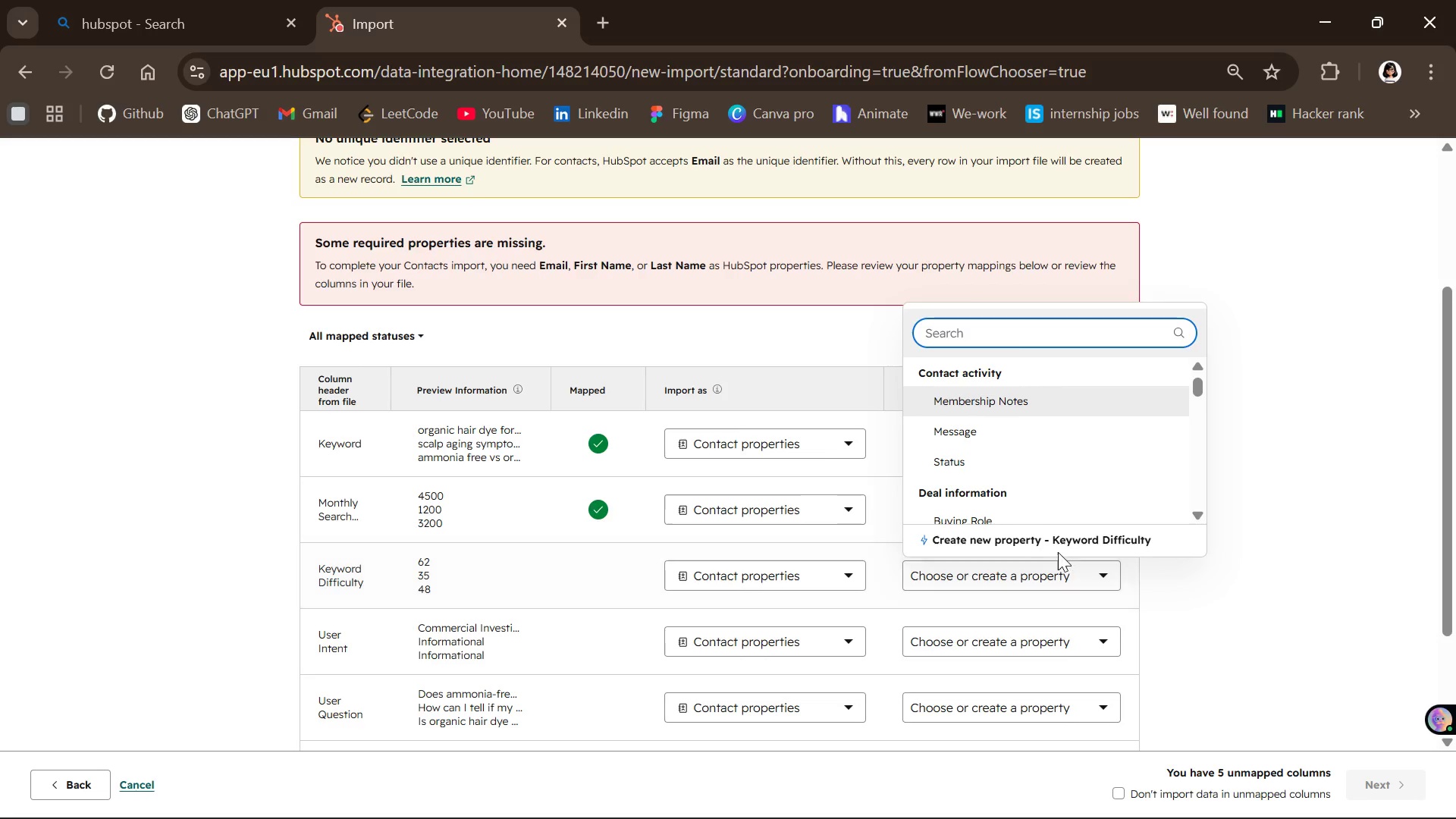 
left_click([1050, 546])
 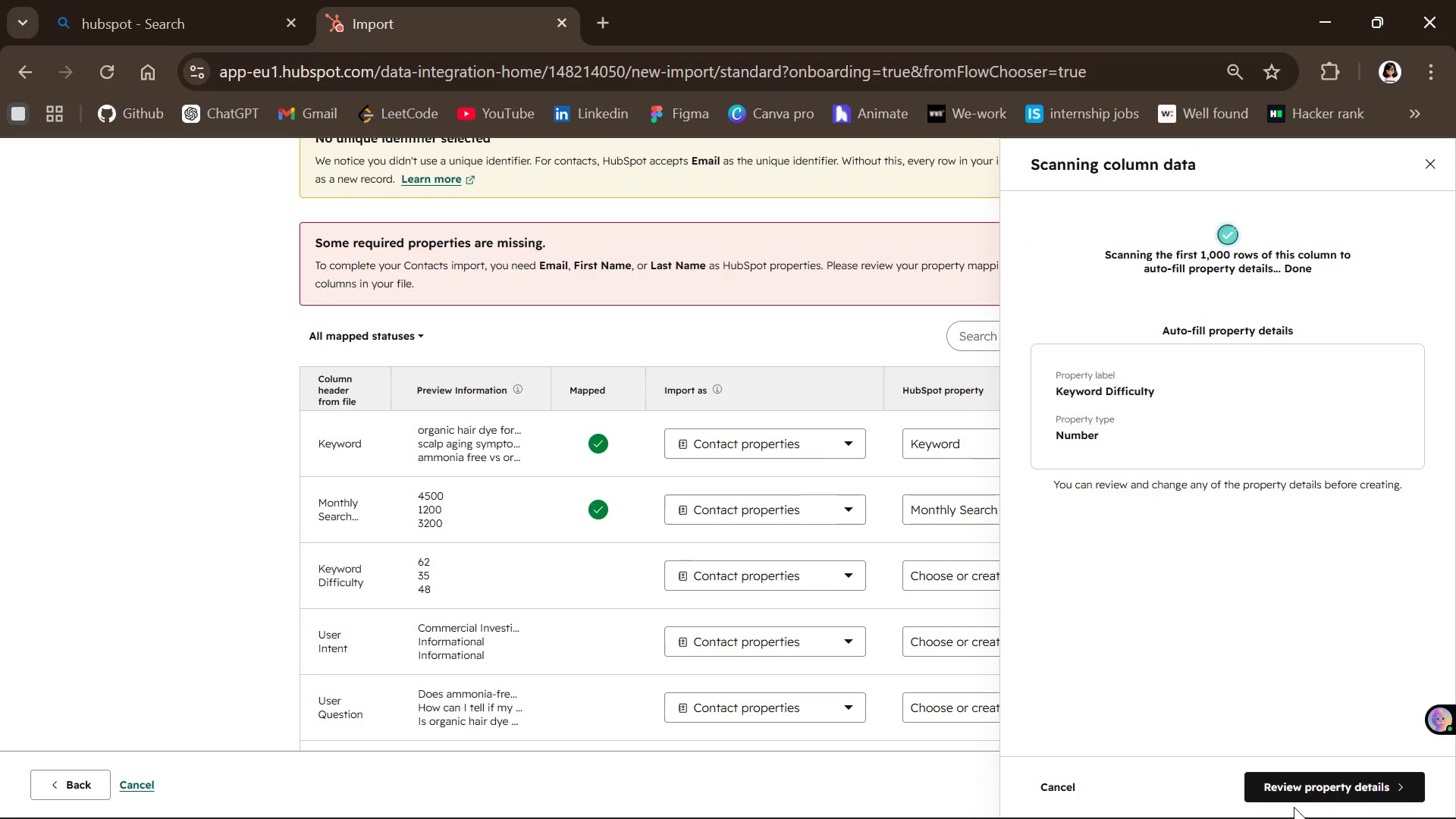 
left_click([1300, 786])
 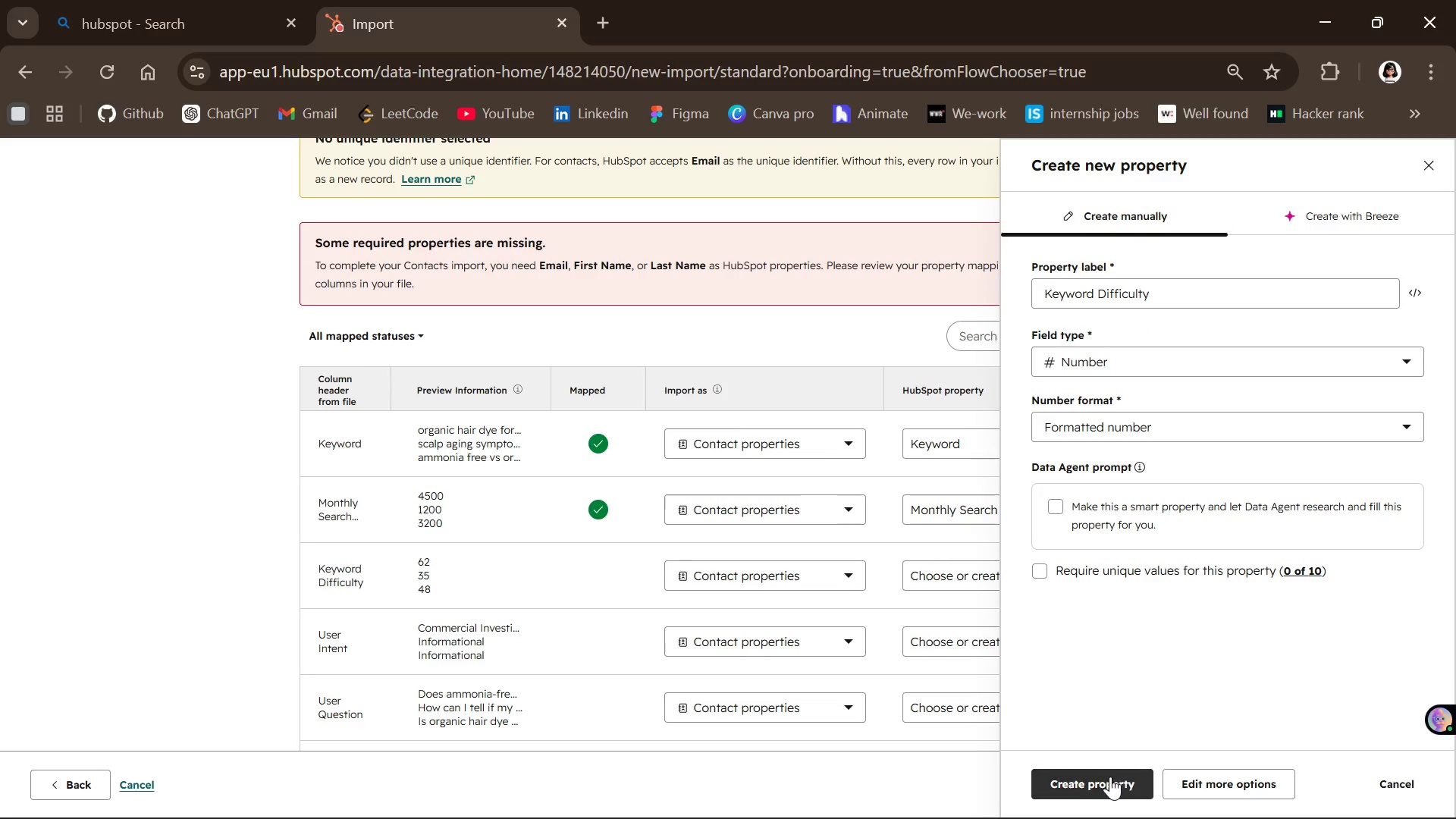 
left_click([1098, 786])
 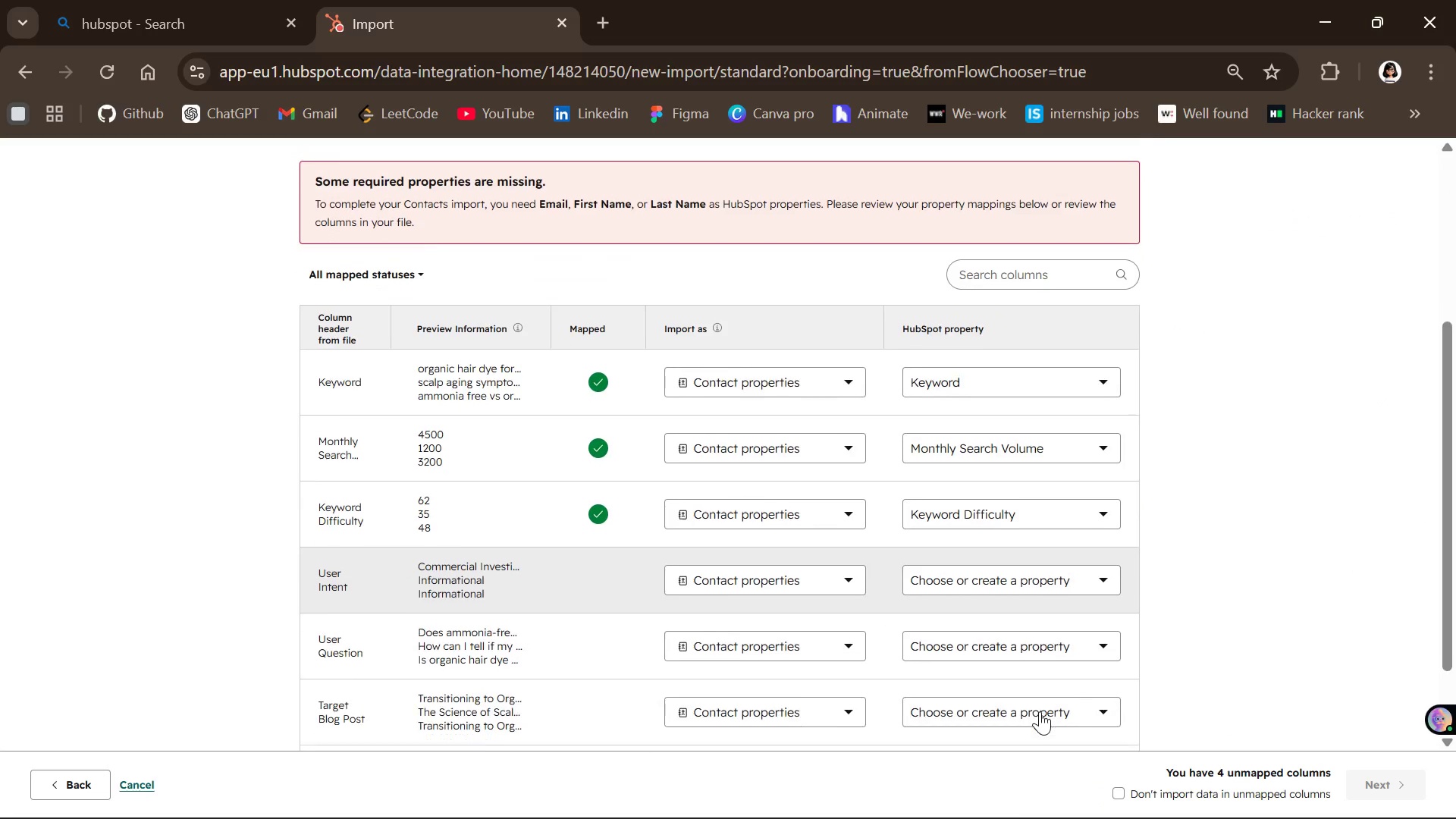 
left_click([1021, 573])
 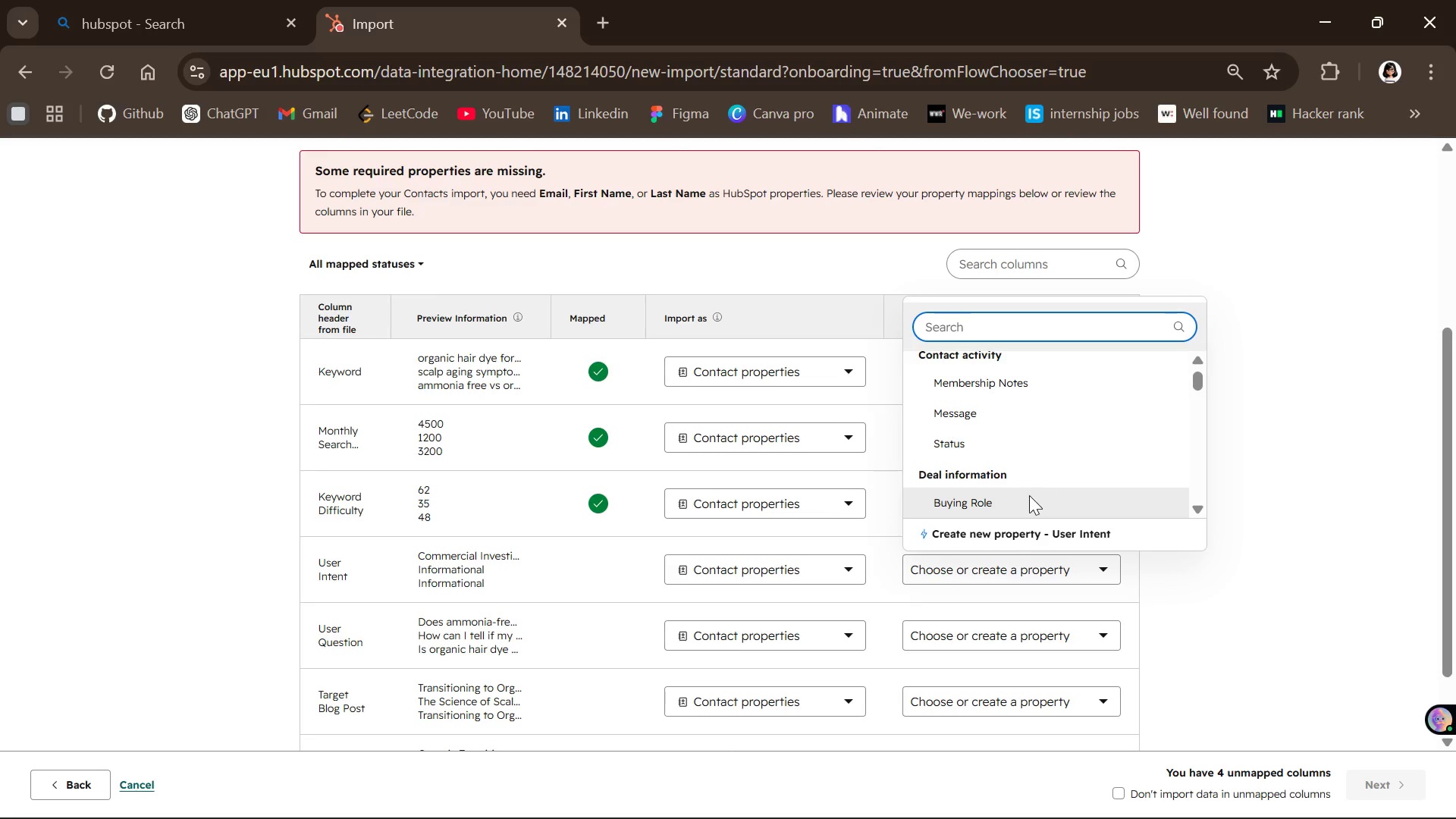 
left_click([1008, 533])
 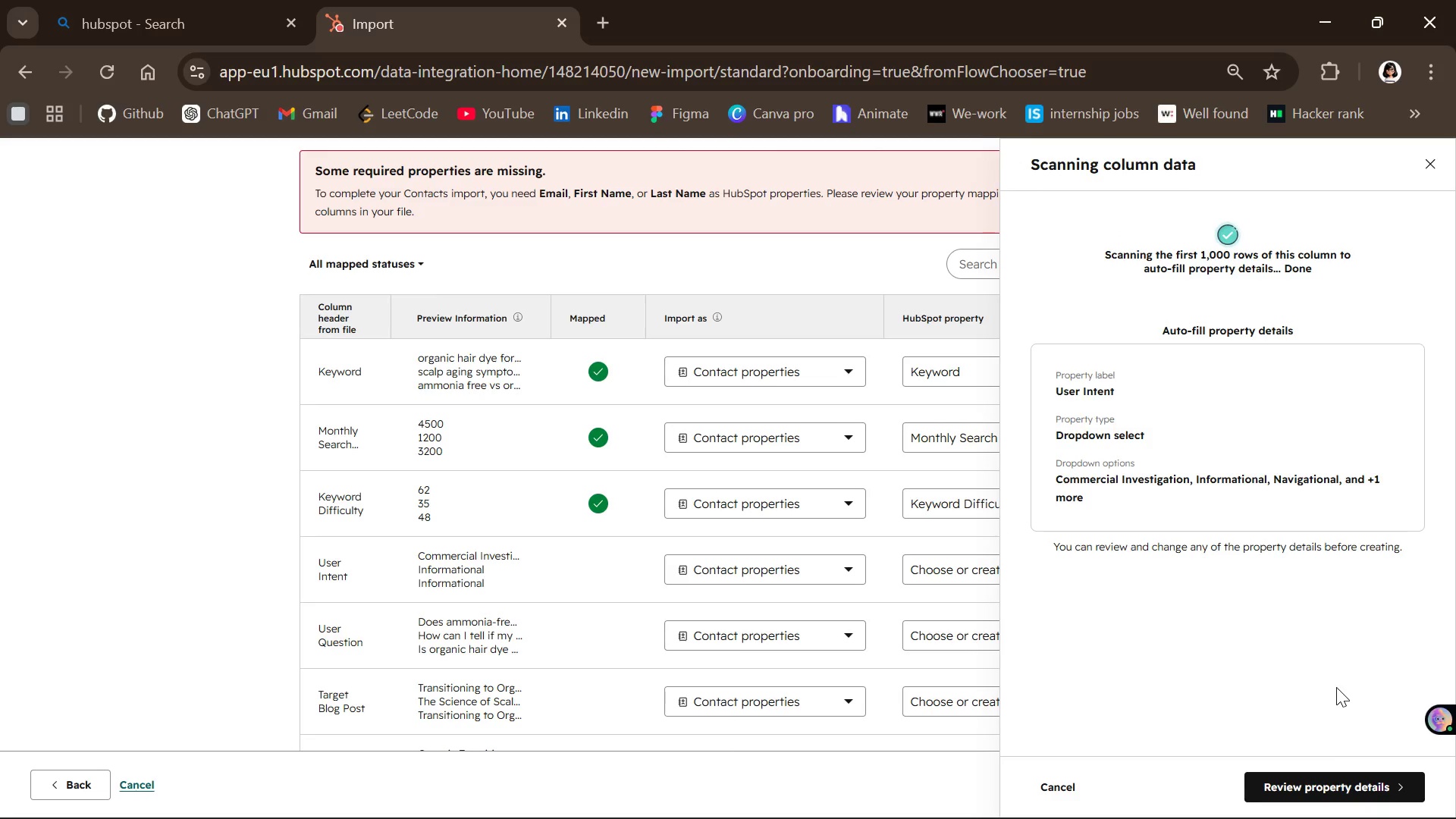 
left_click([1310, 779])
 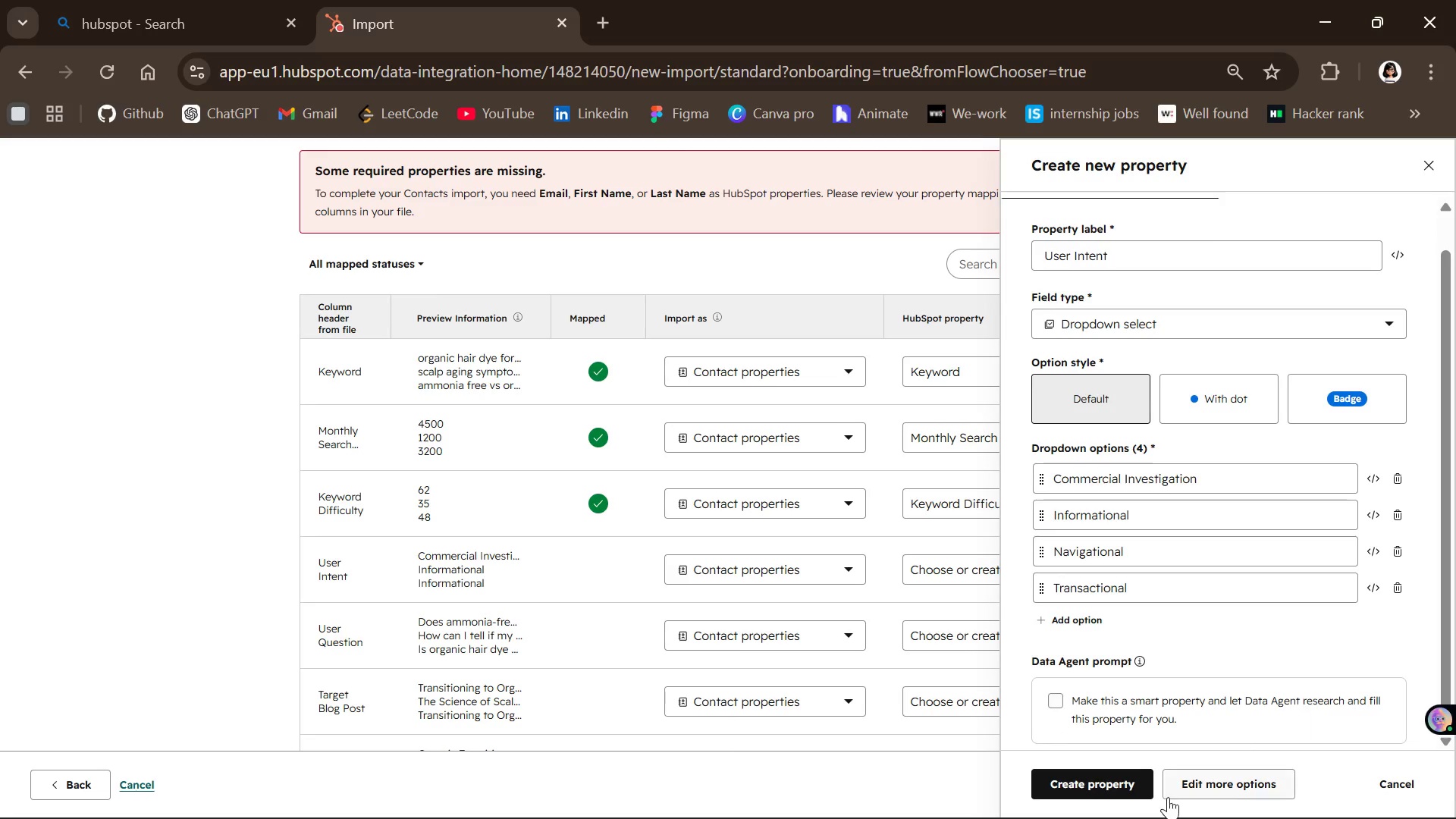 
left_click([1131, 783])
 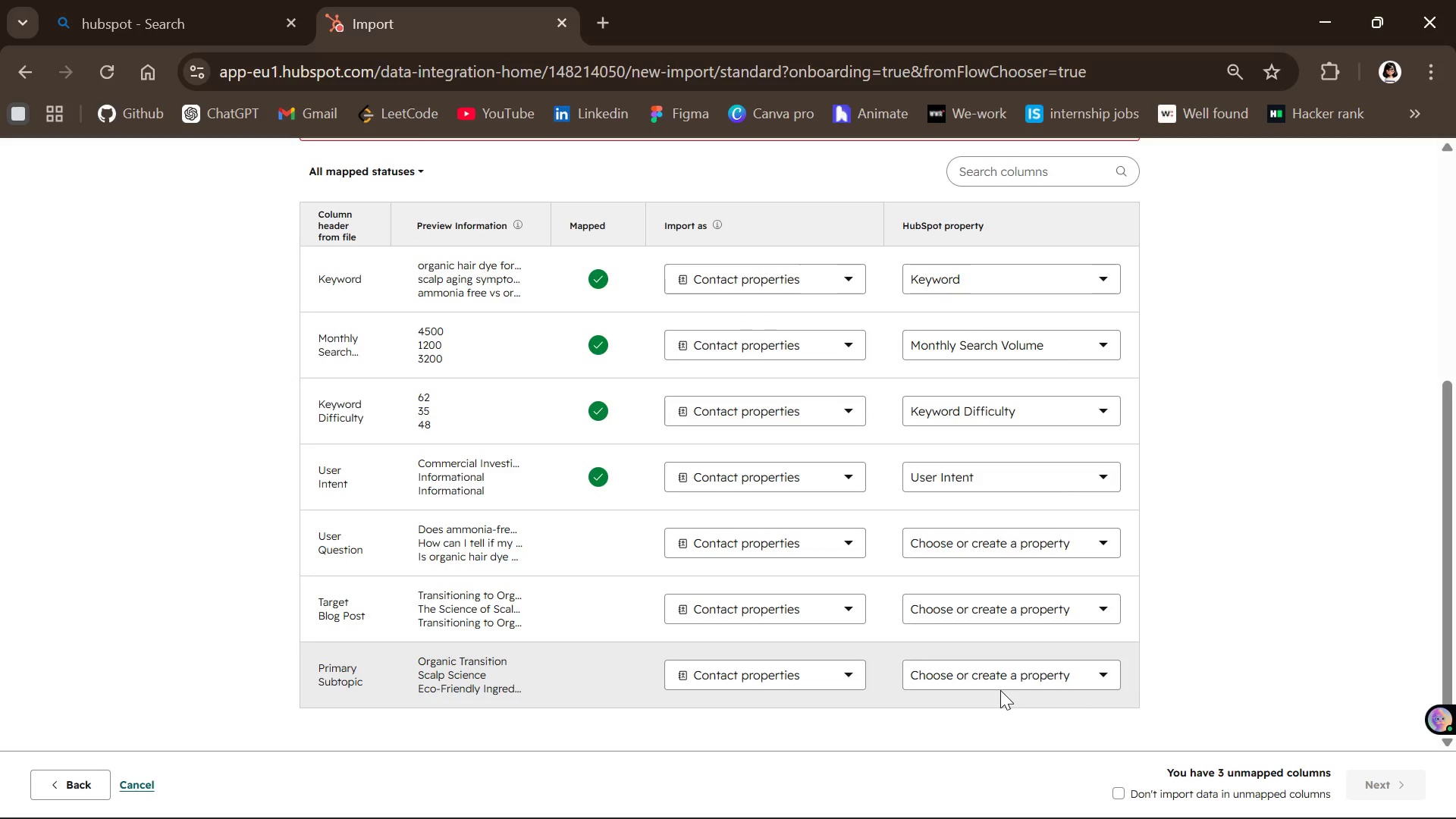 
wait(5.41)
 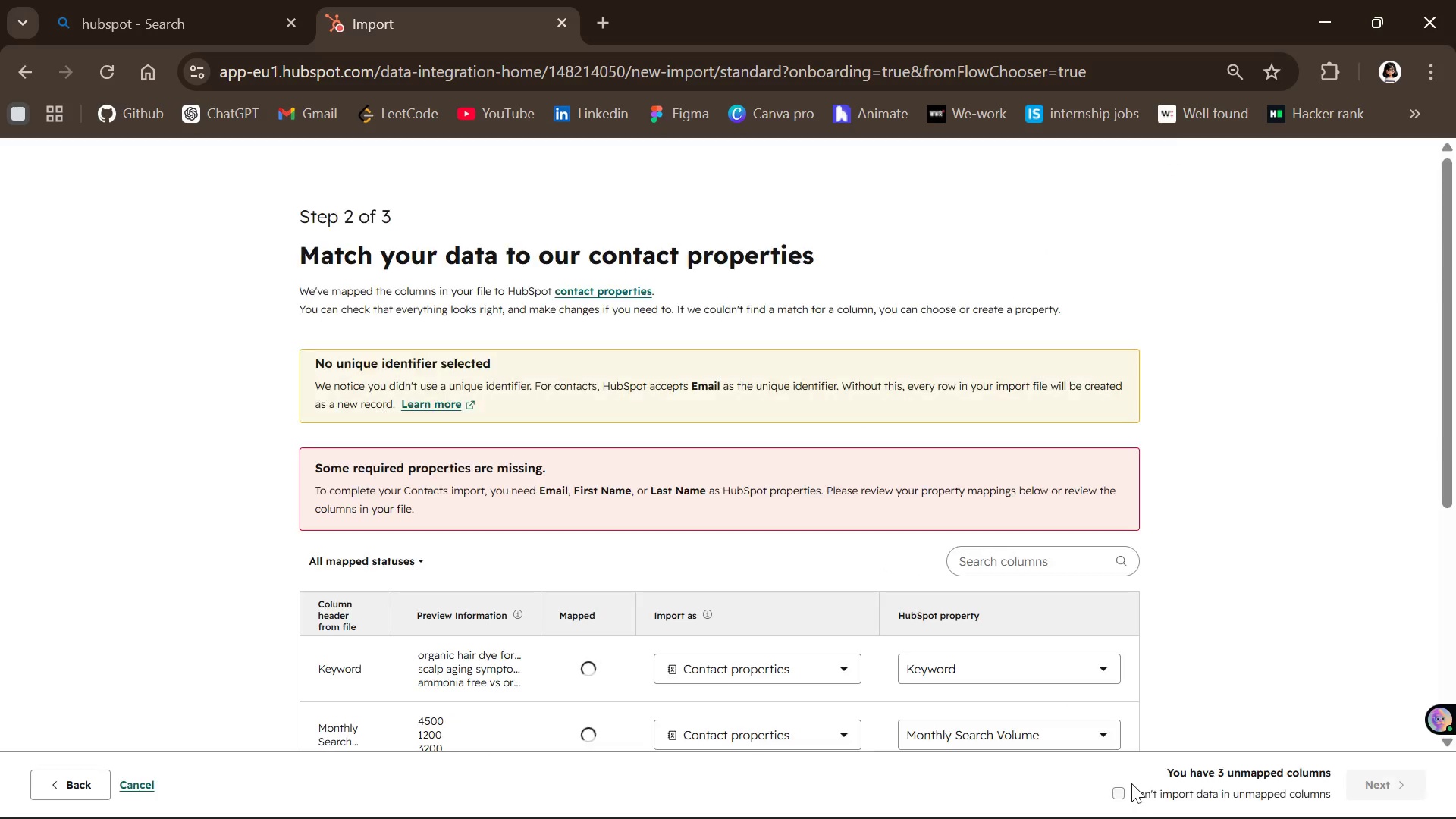 
left_click([1046, 549])
 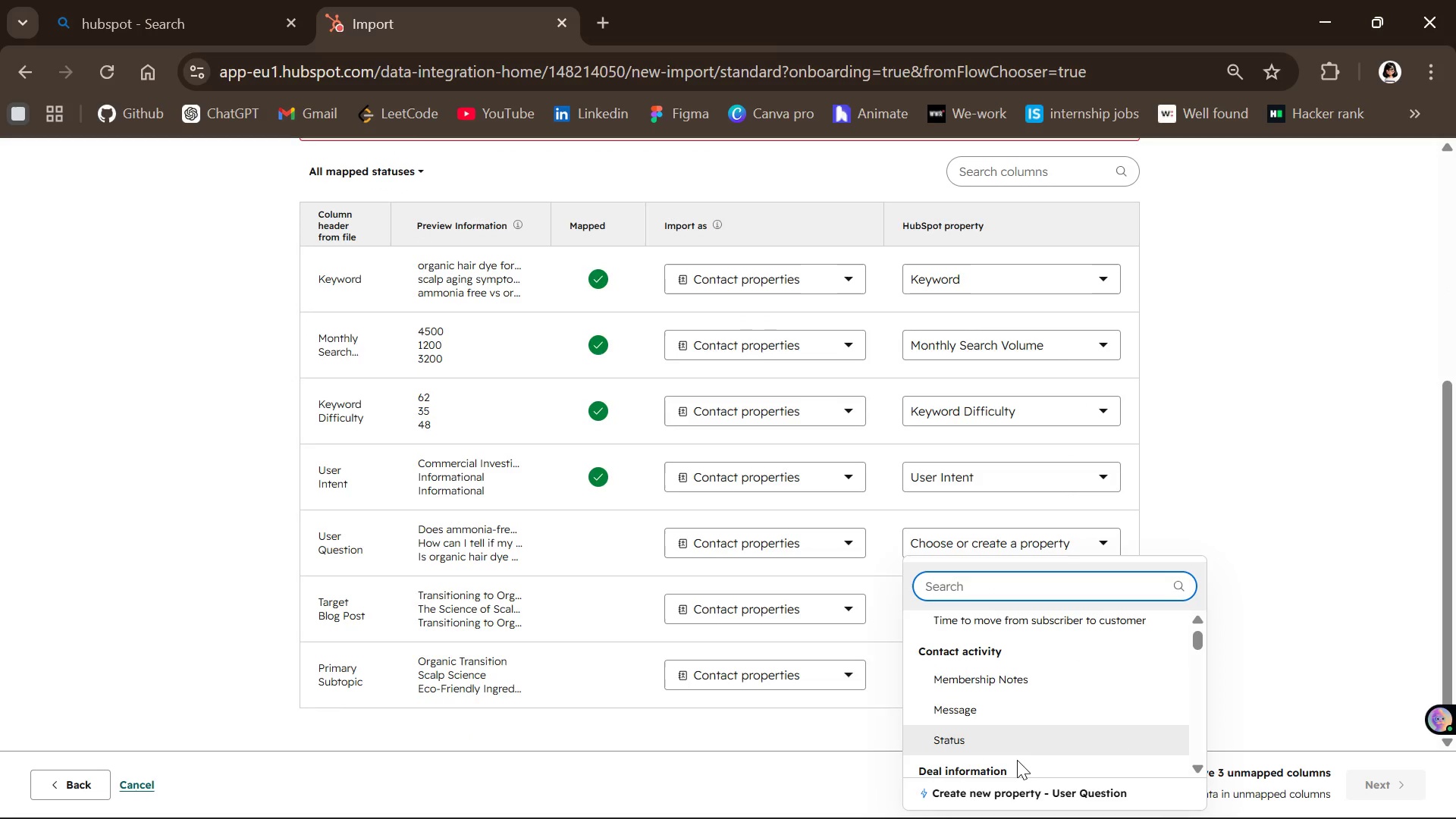 
left_click([1008, 788])
 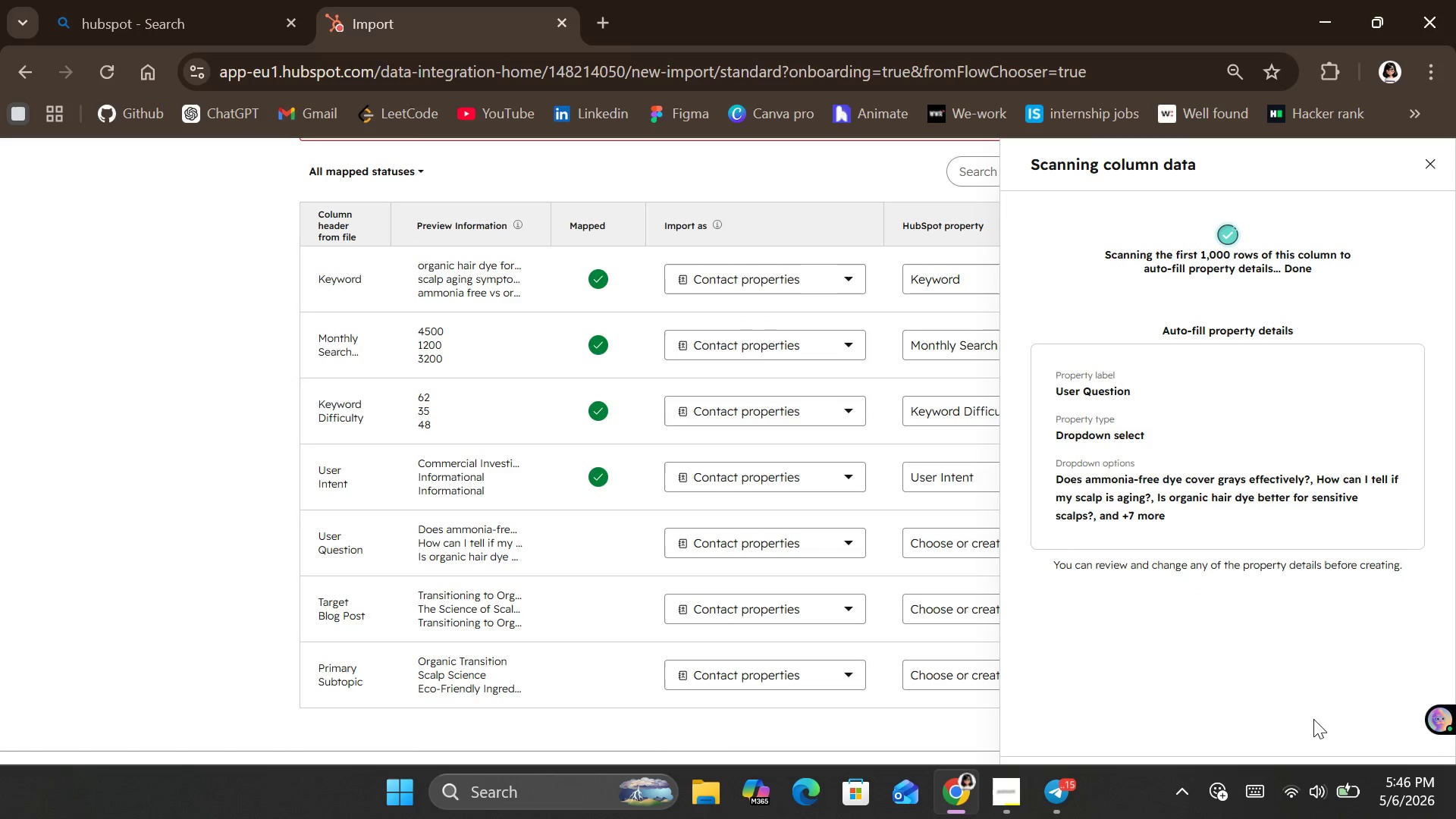 
left_click([1307, 779])
 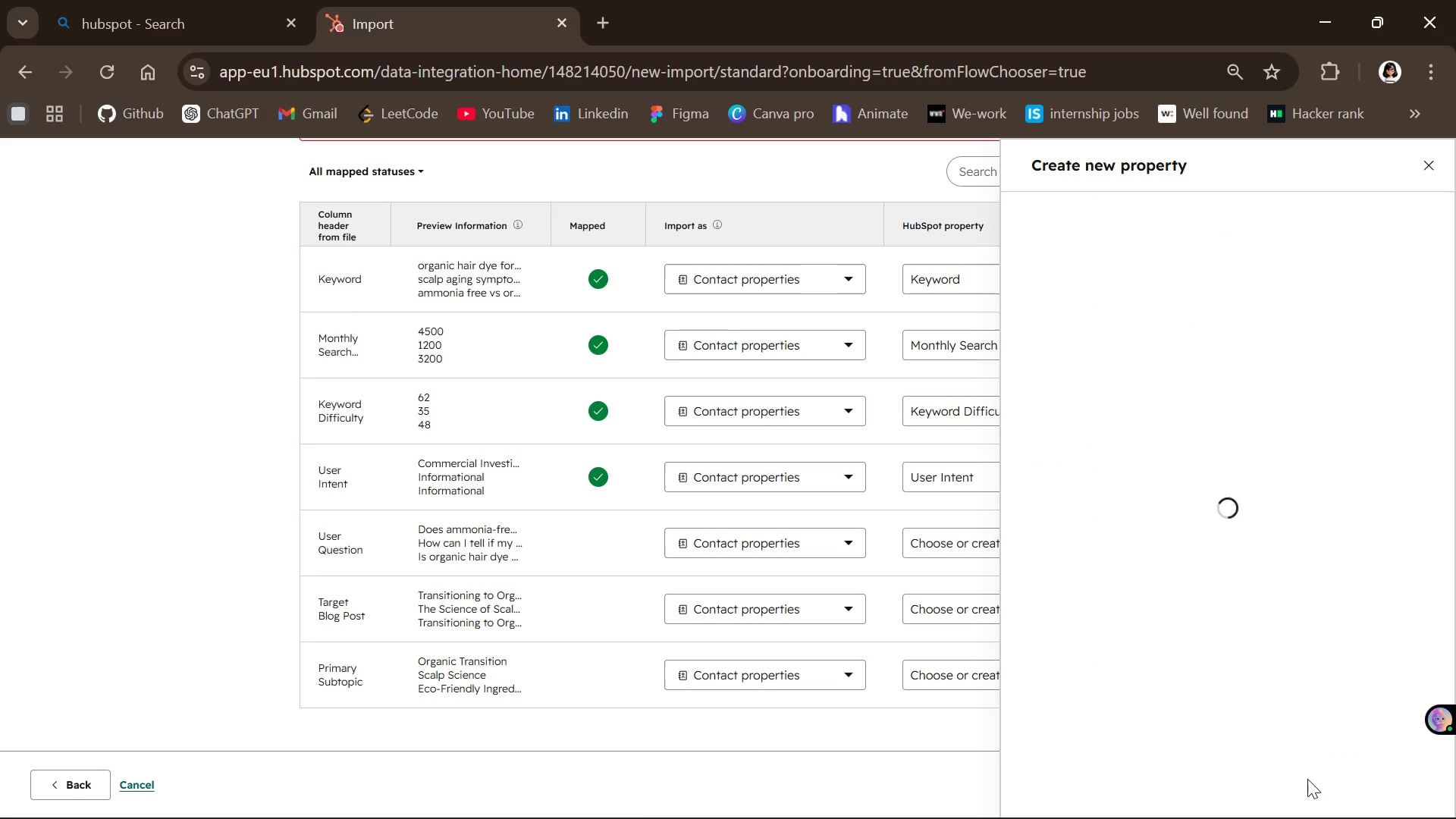 
mouse_move([1238, 592])
 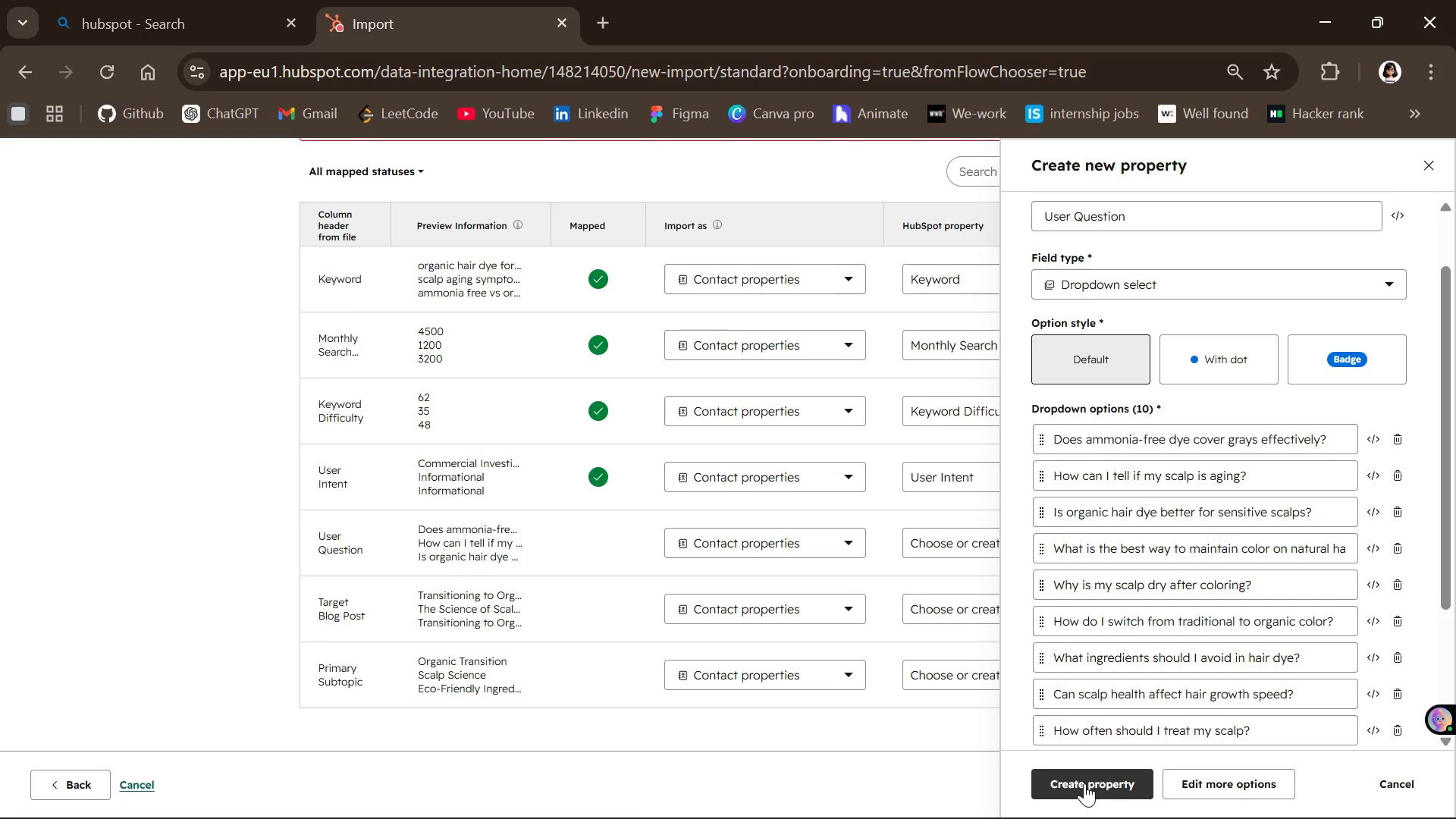 
left_click([1084, 783])
 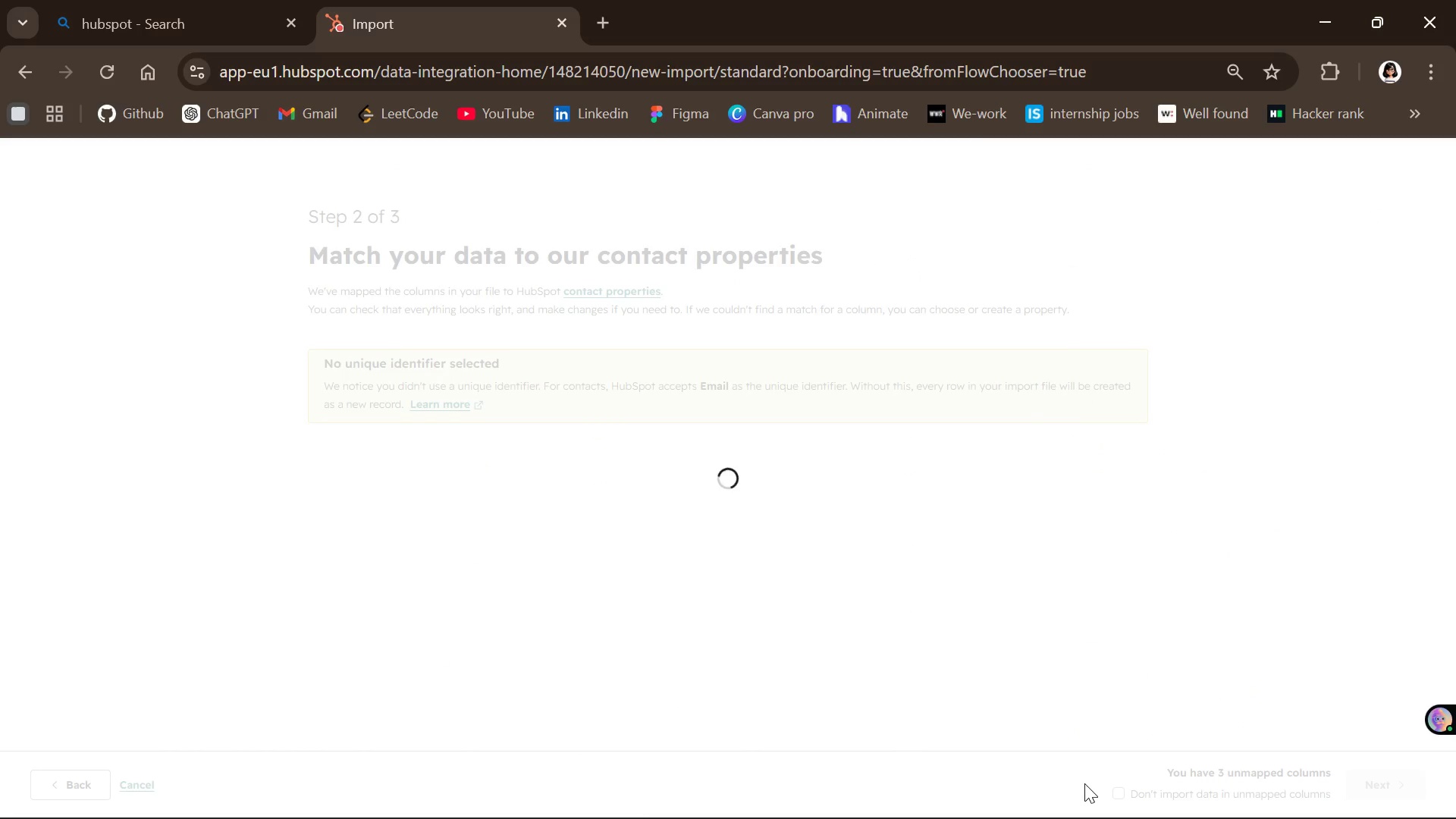 
mouse_move([1063, 626])
 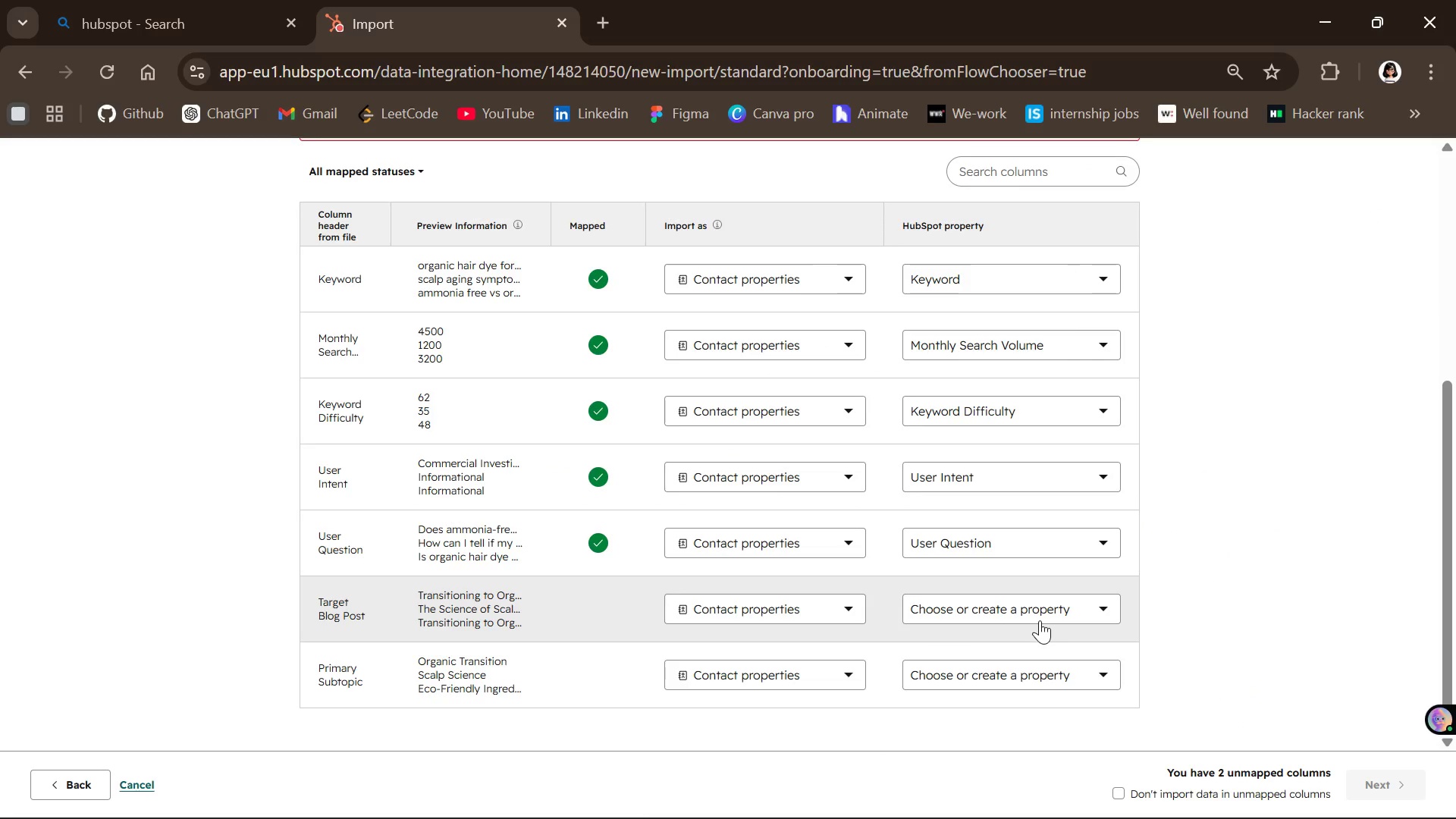 
left_click([1040, 620])
 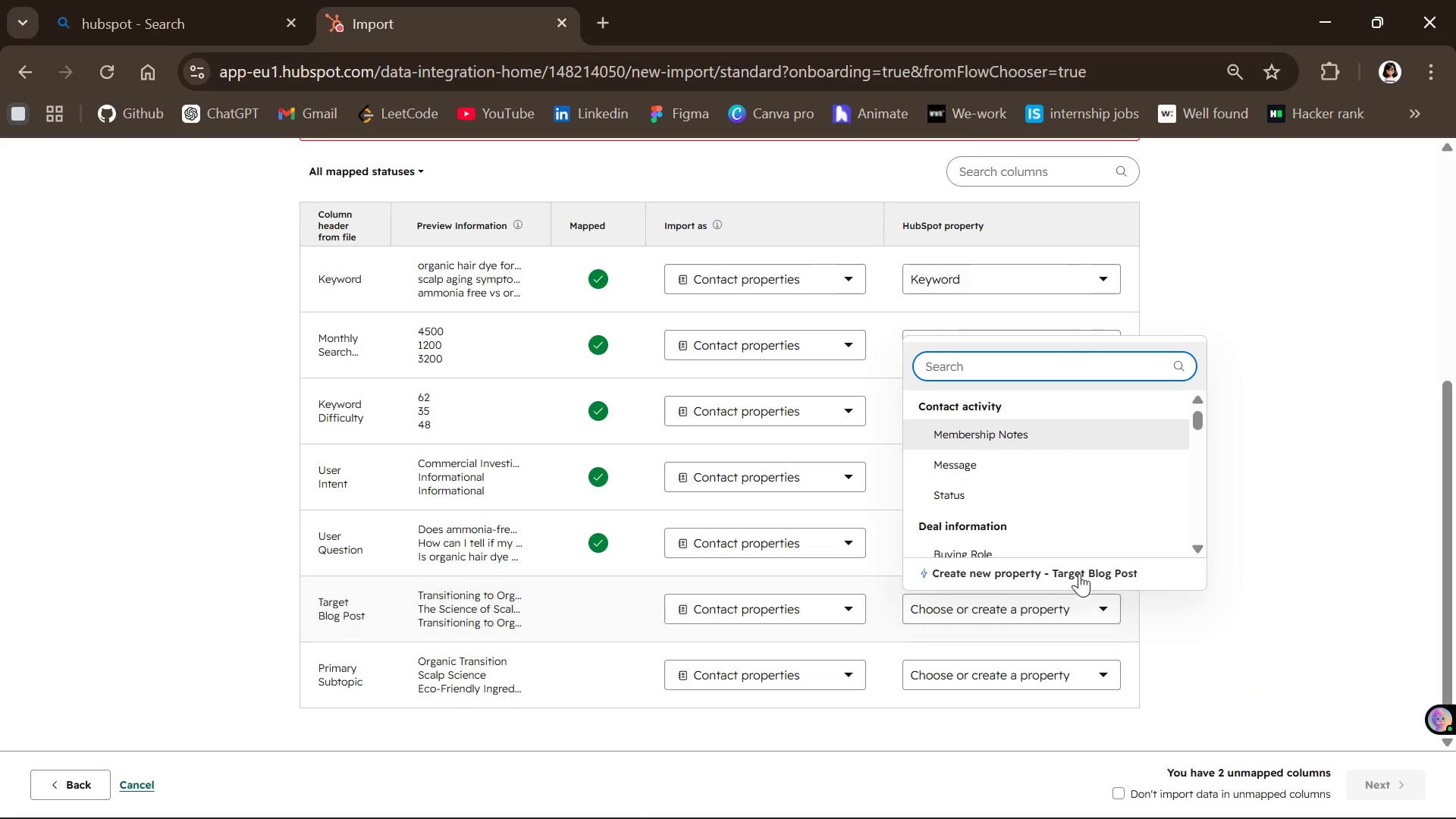 
left_click([1070, 578])
 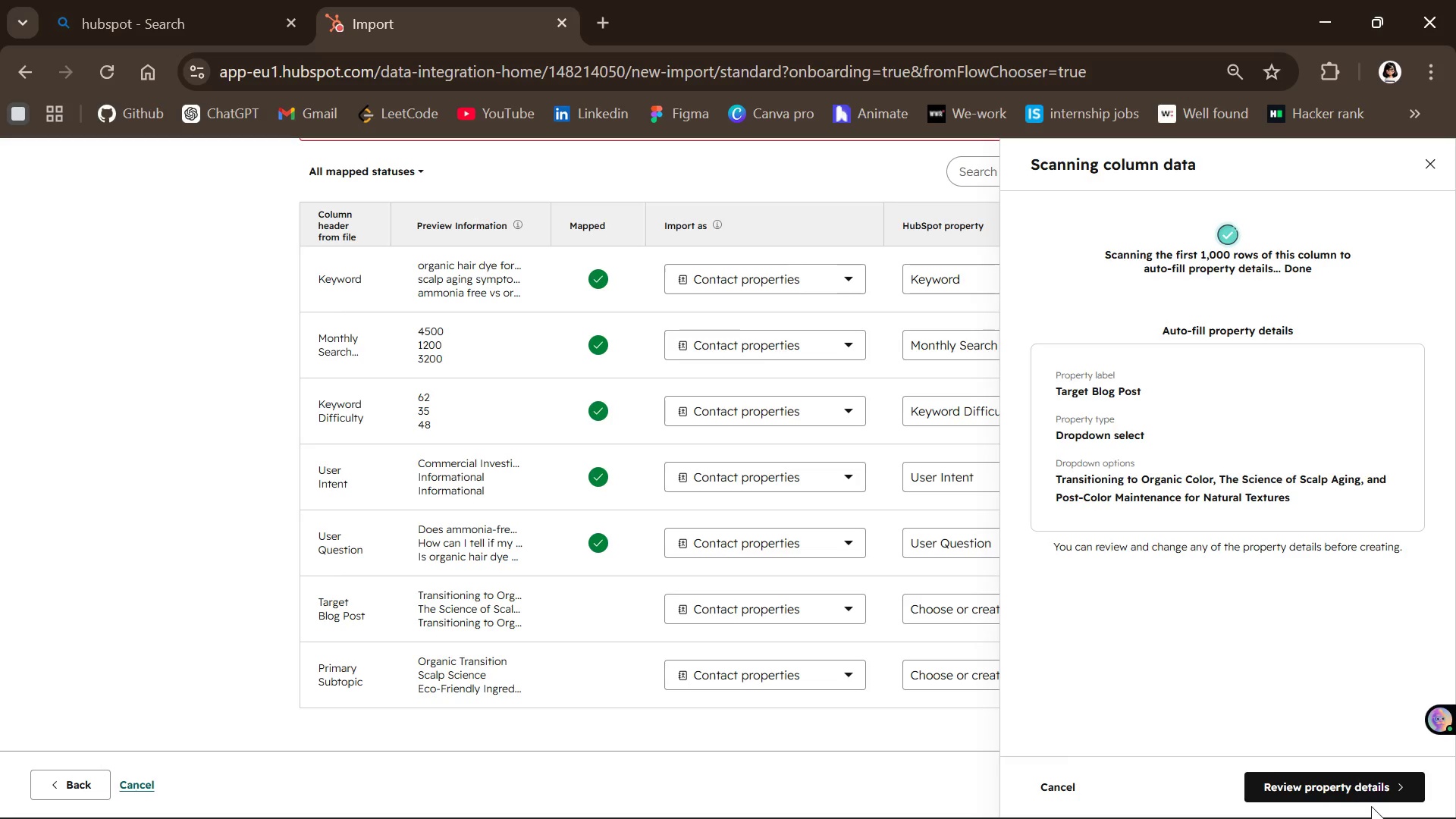 
left_click([1331, 776])
 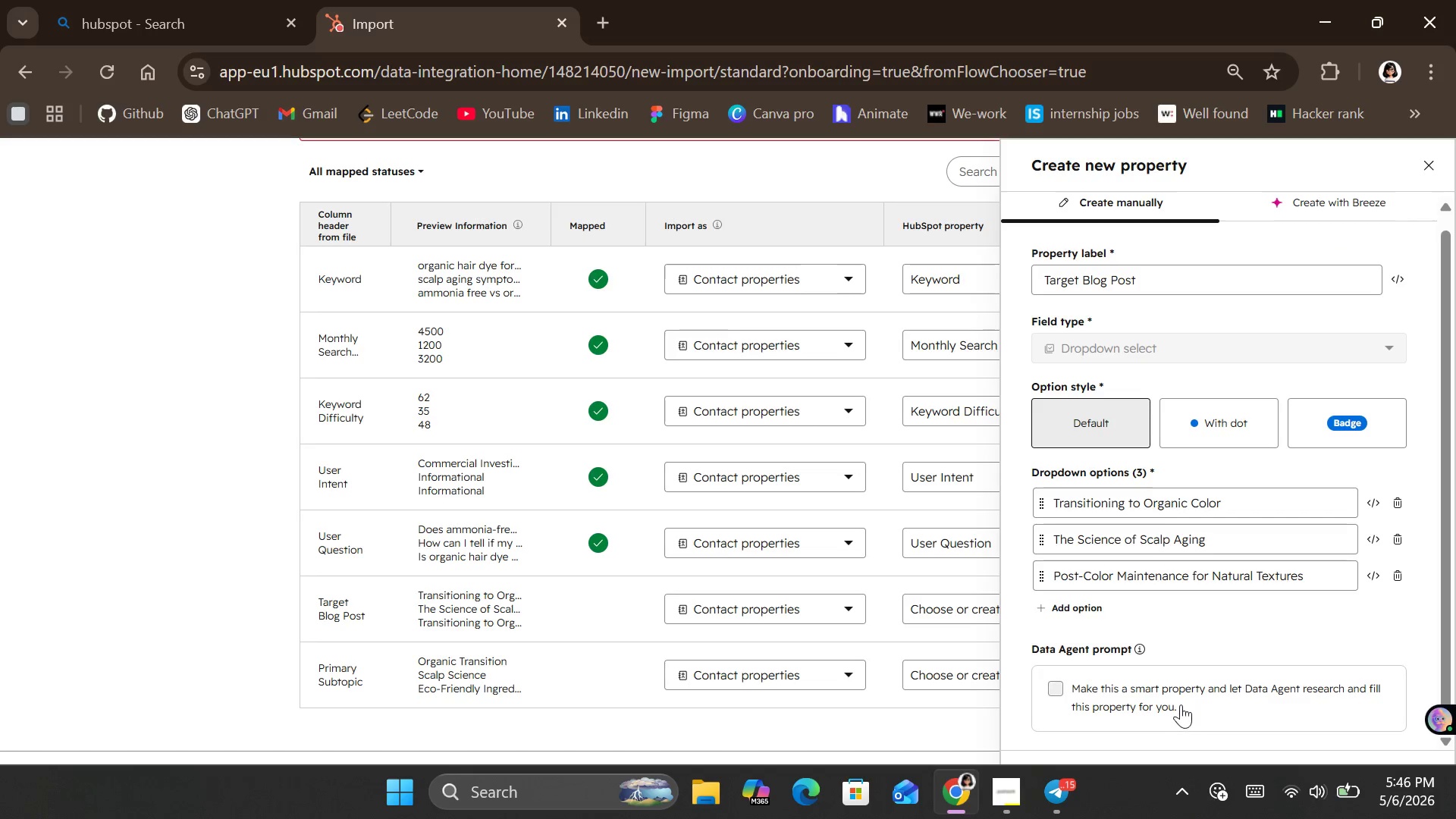 
left_click([1105, 795])
 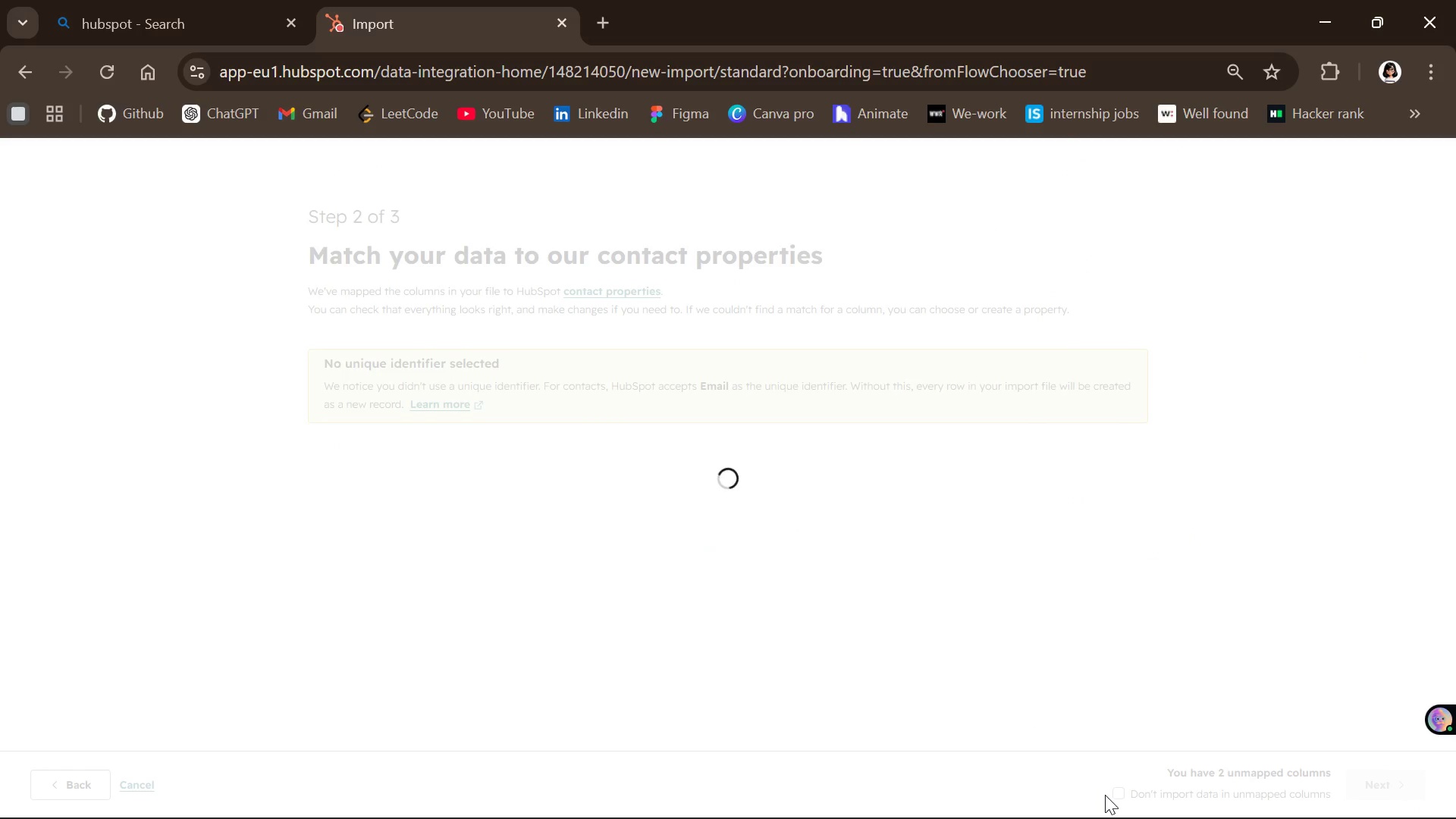 
mouse_move([1084, 654])
 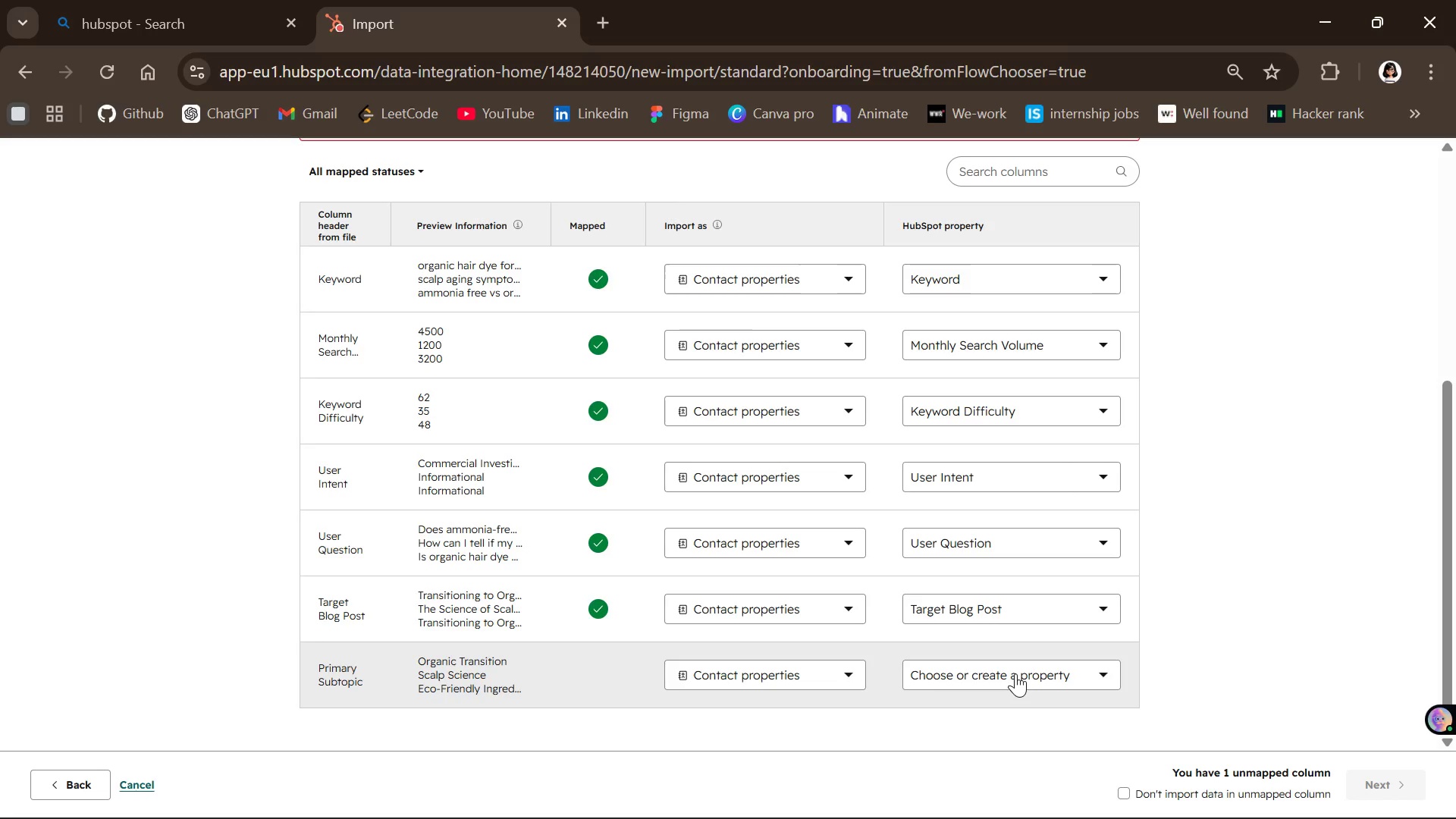 
left_click([1015, 673])
 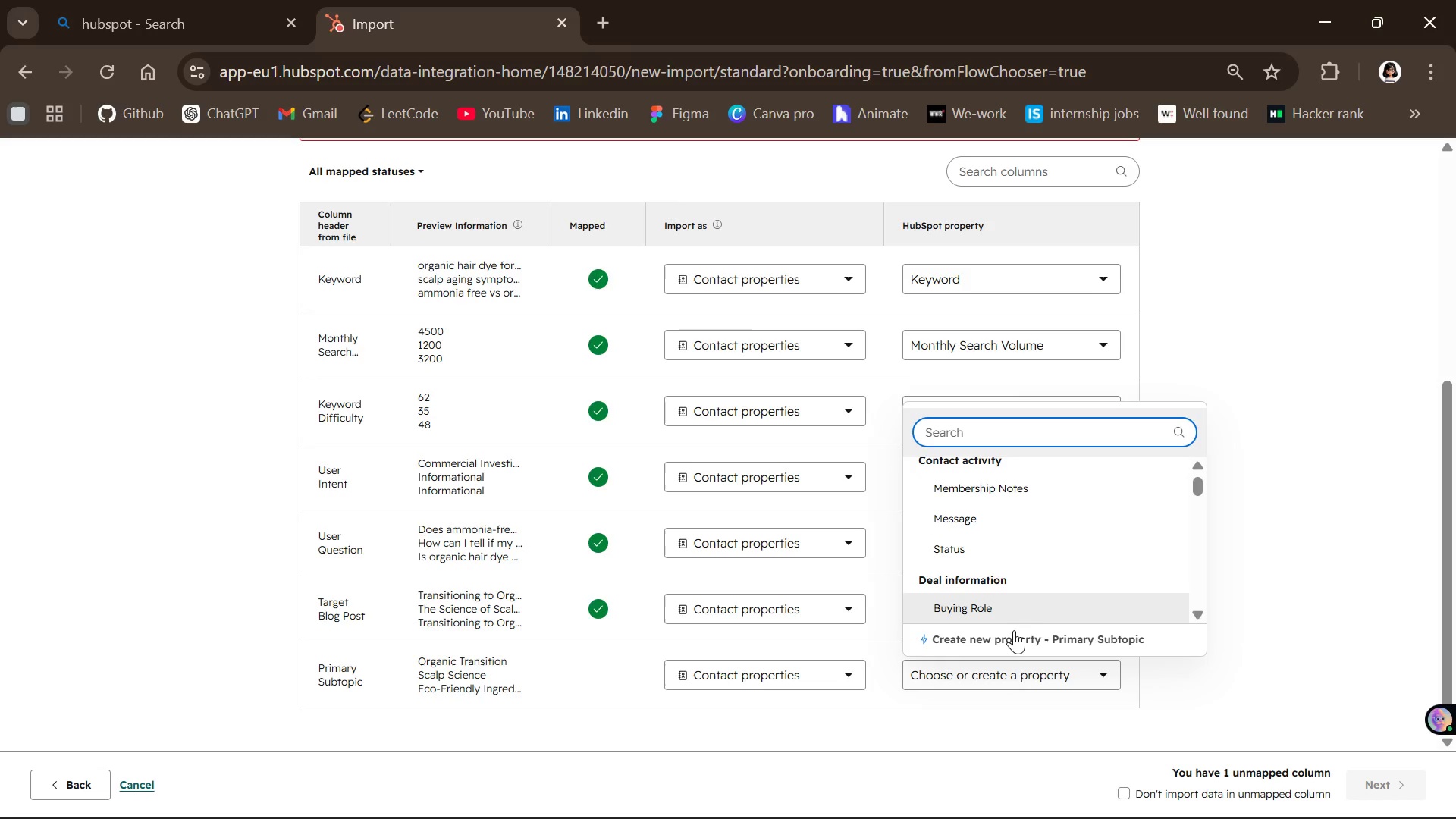 
double_click([1012, 634])
 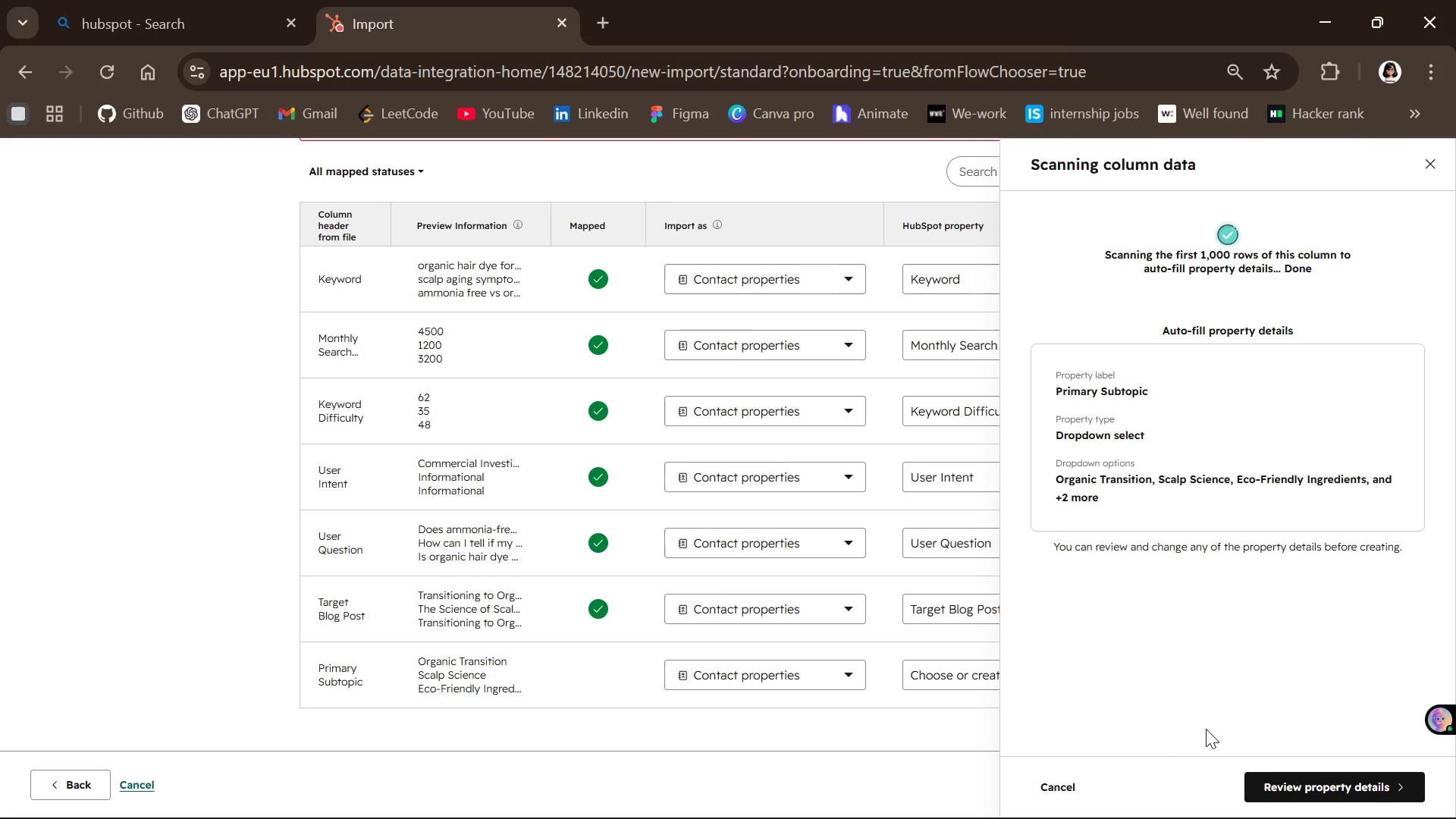 
left_click([1307, 786])
 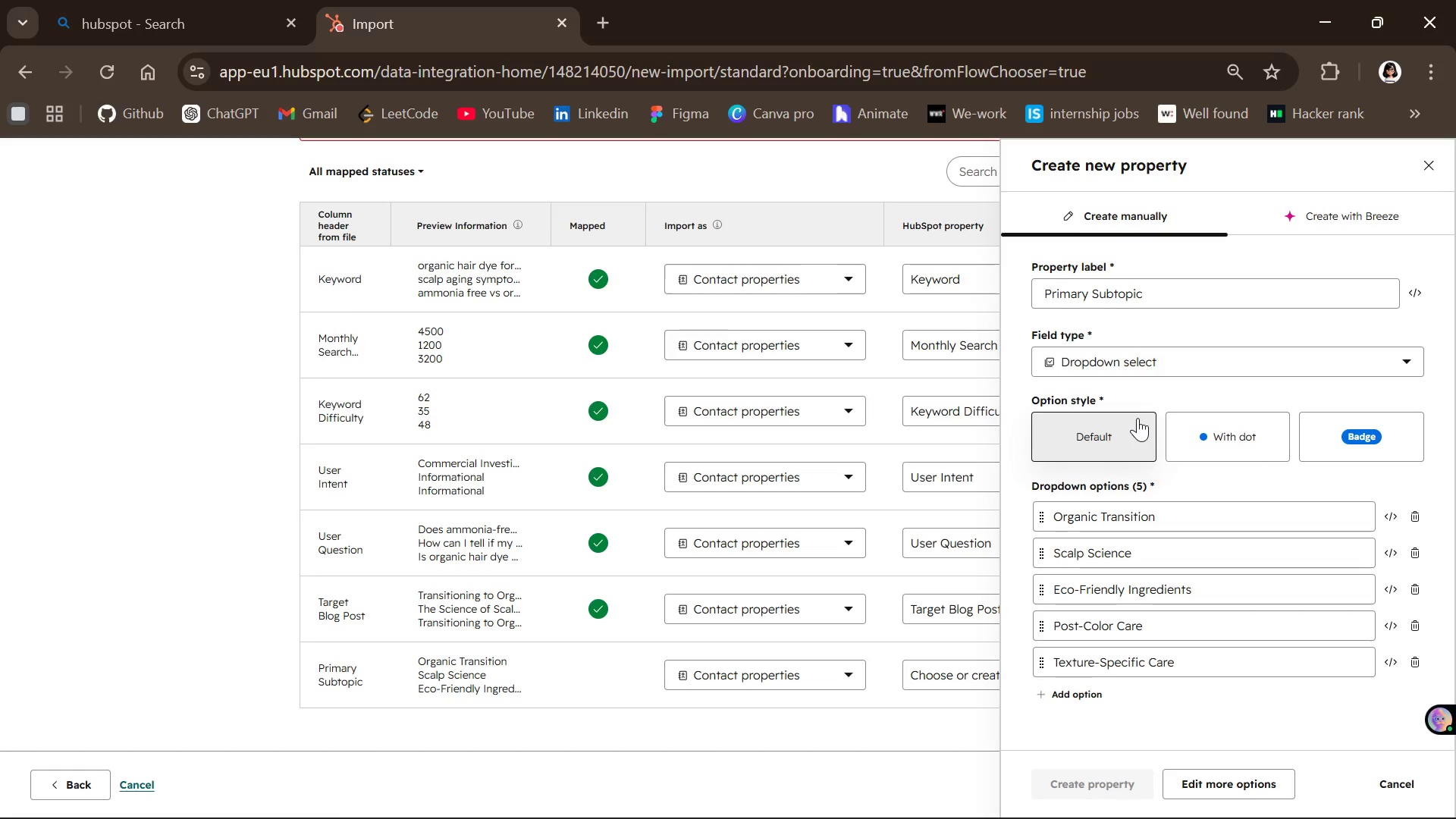 
wait(25.09)
 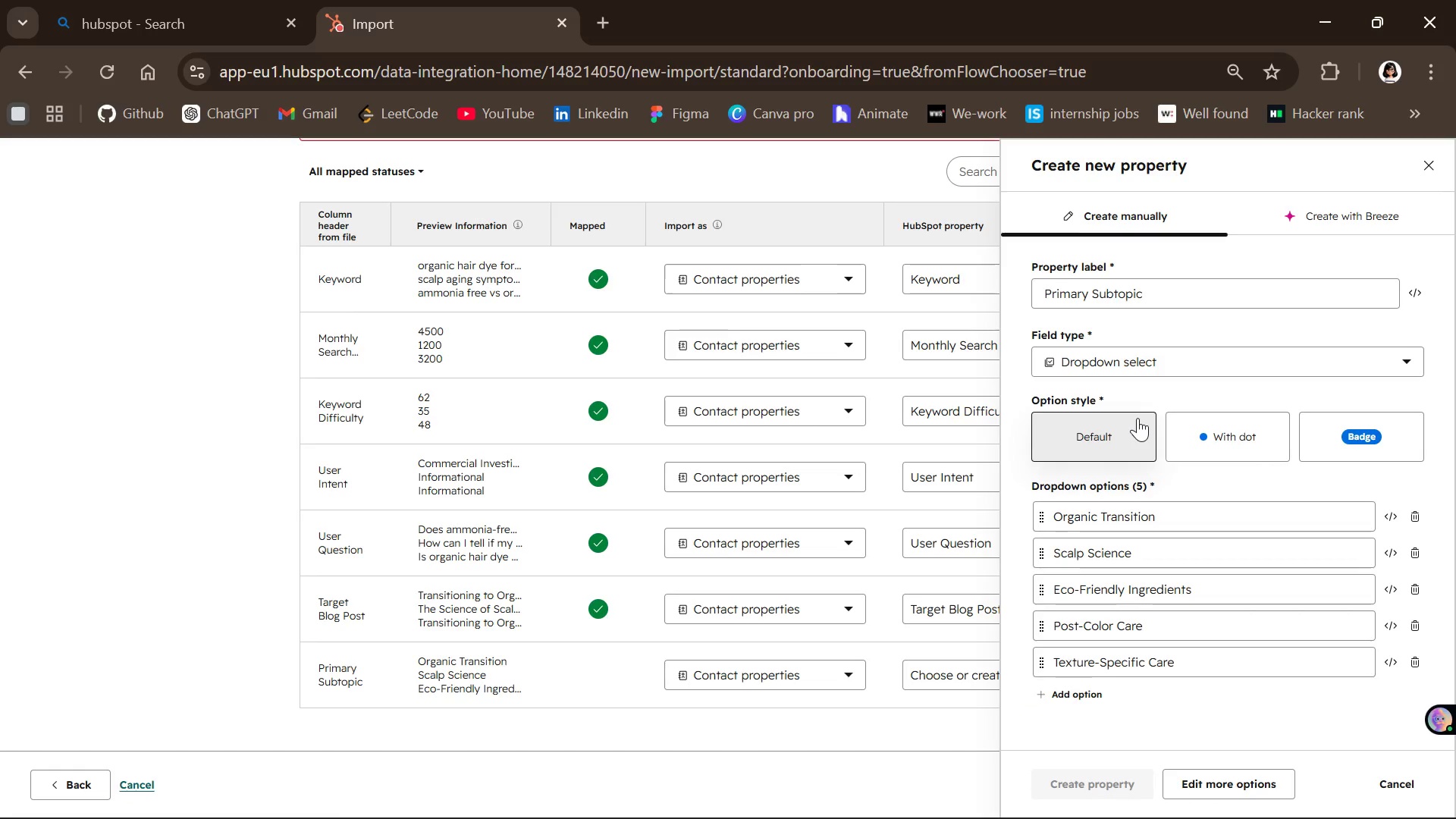 
left_click([1428, 737])
 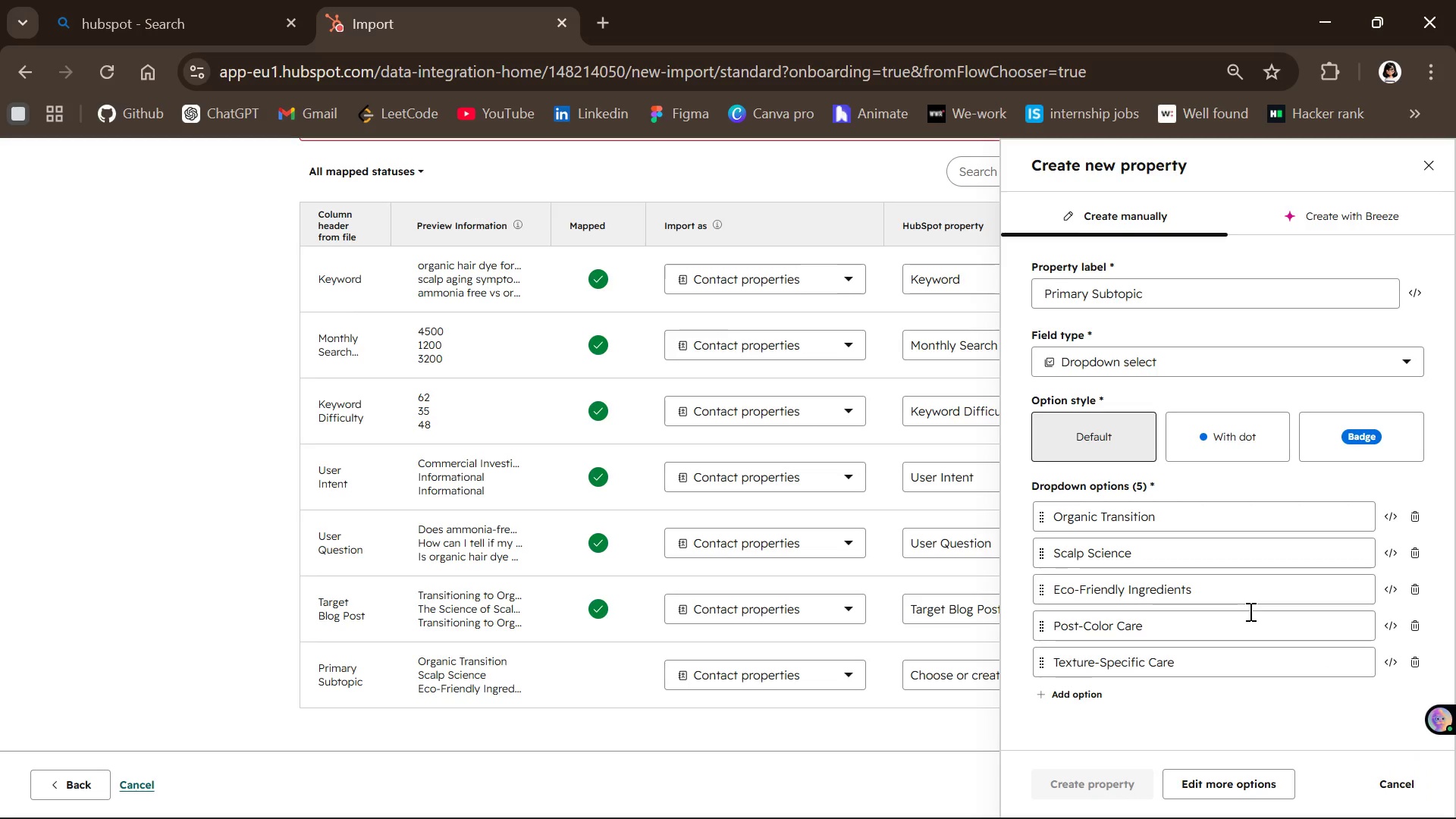 
wait(15.08)
 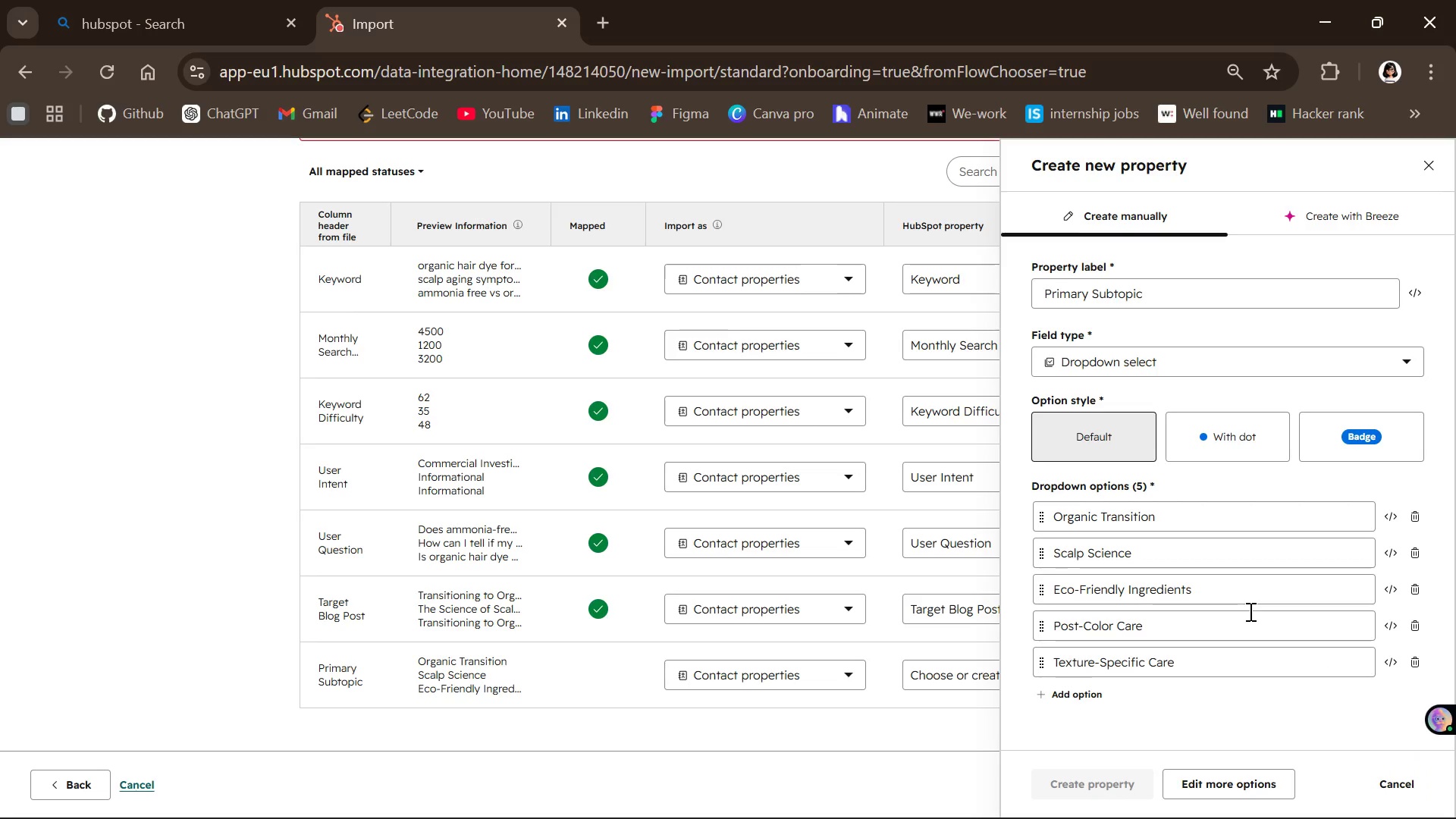 
left_click([1133, 297])
 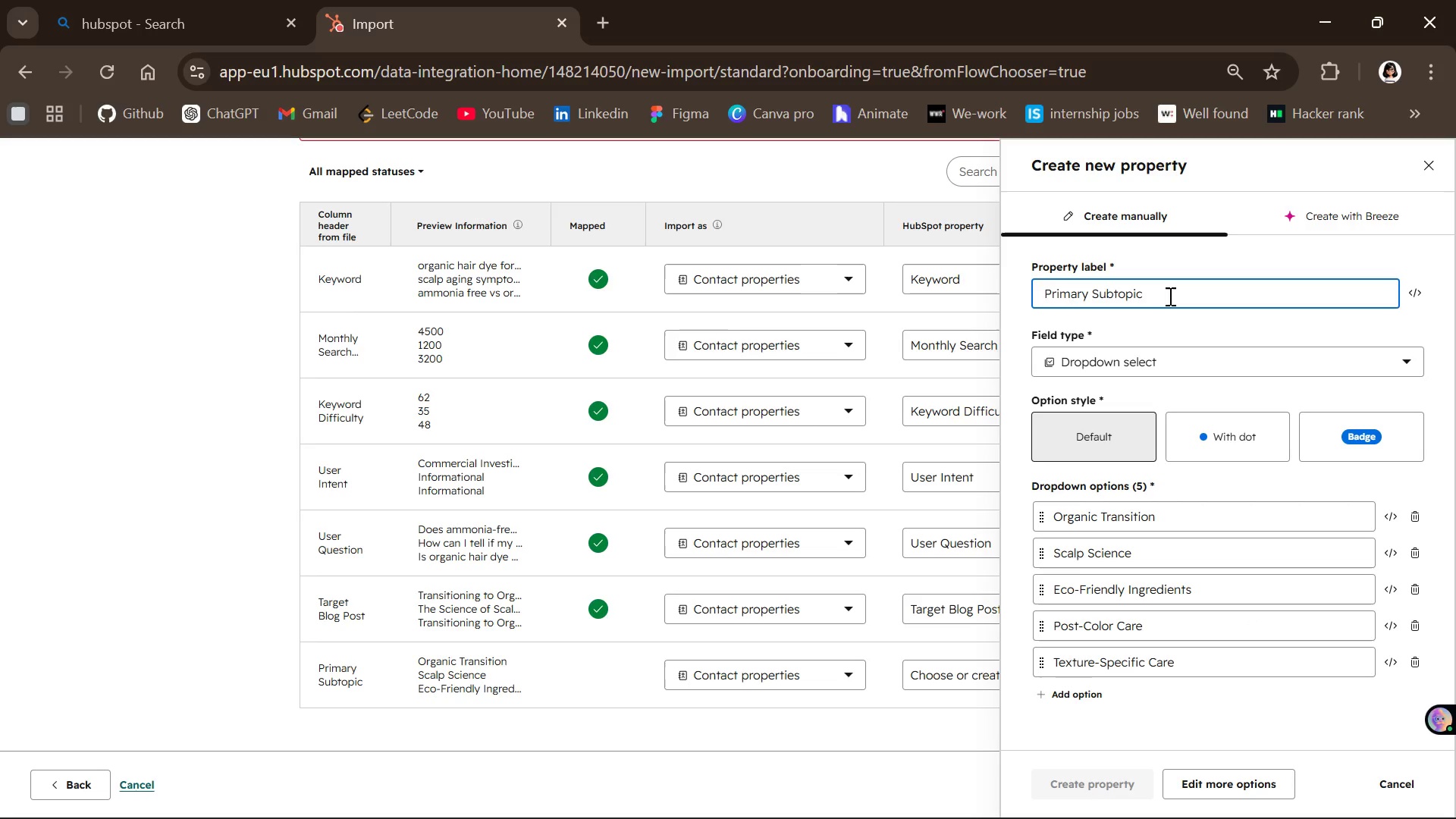 
left_click([1169, 296])
 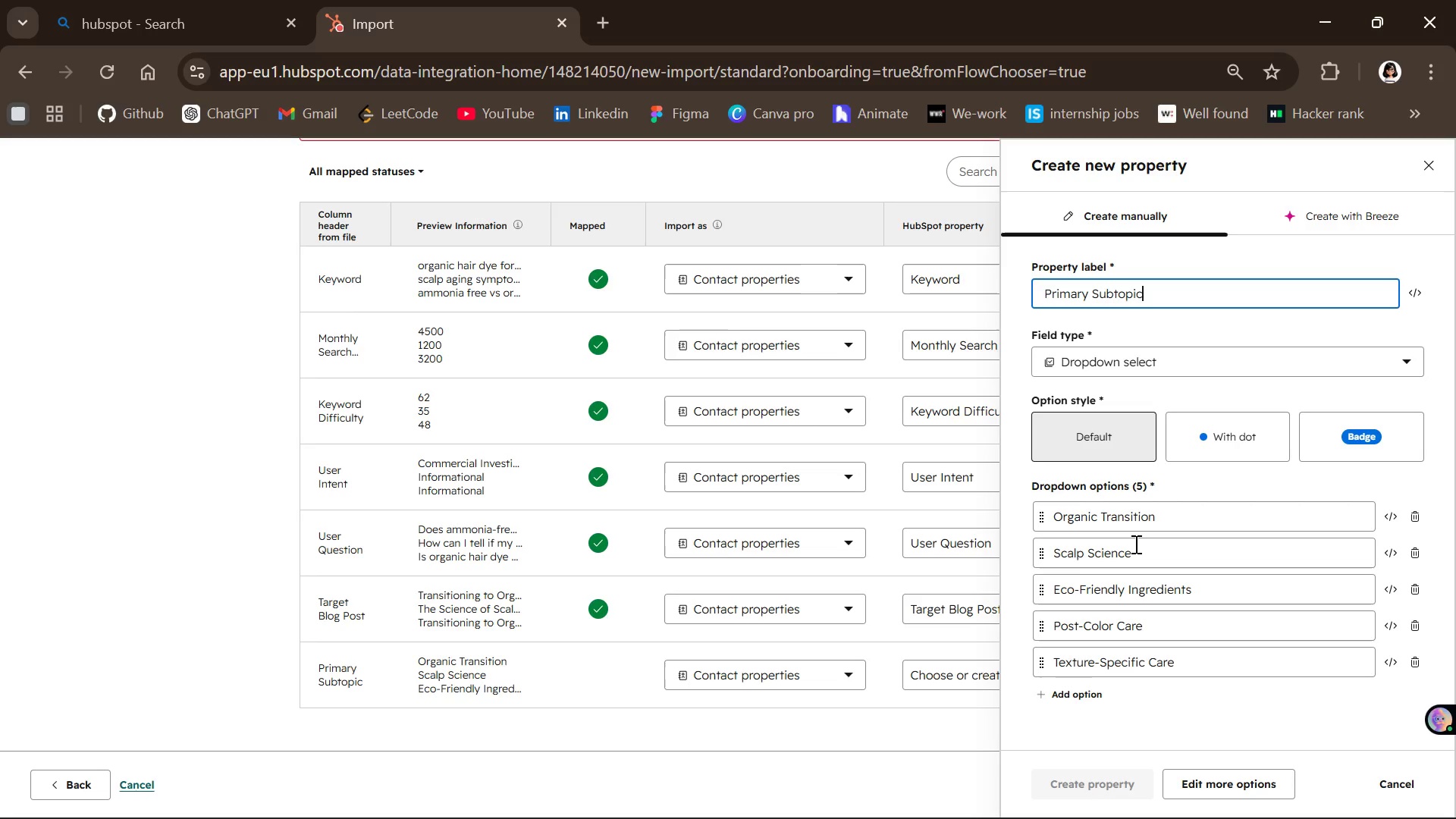 
wait(45.44)
 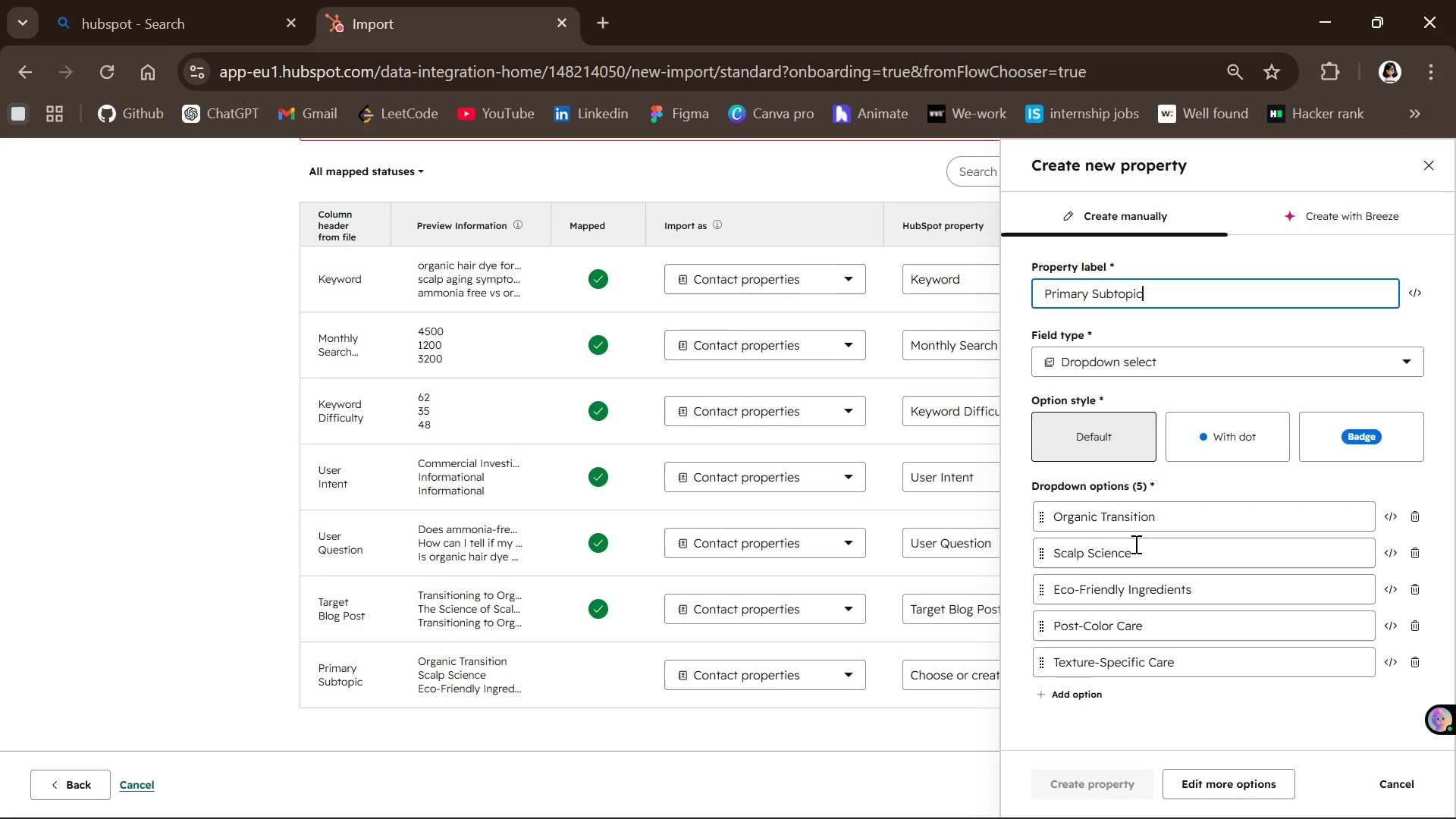 
left_click([1181, 366])
 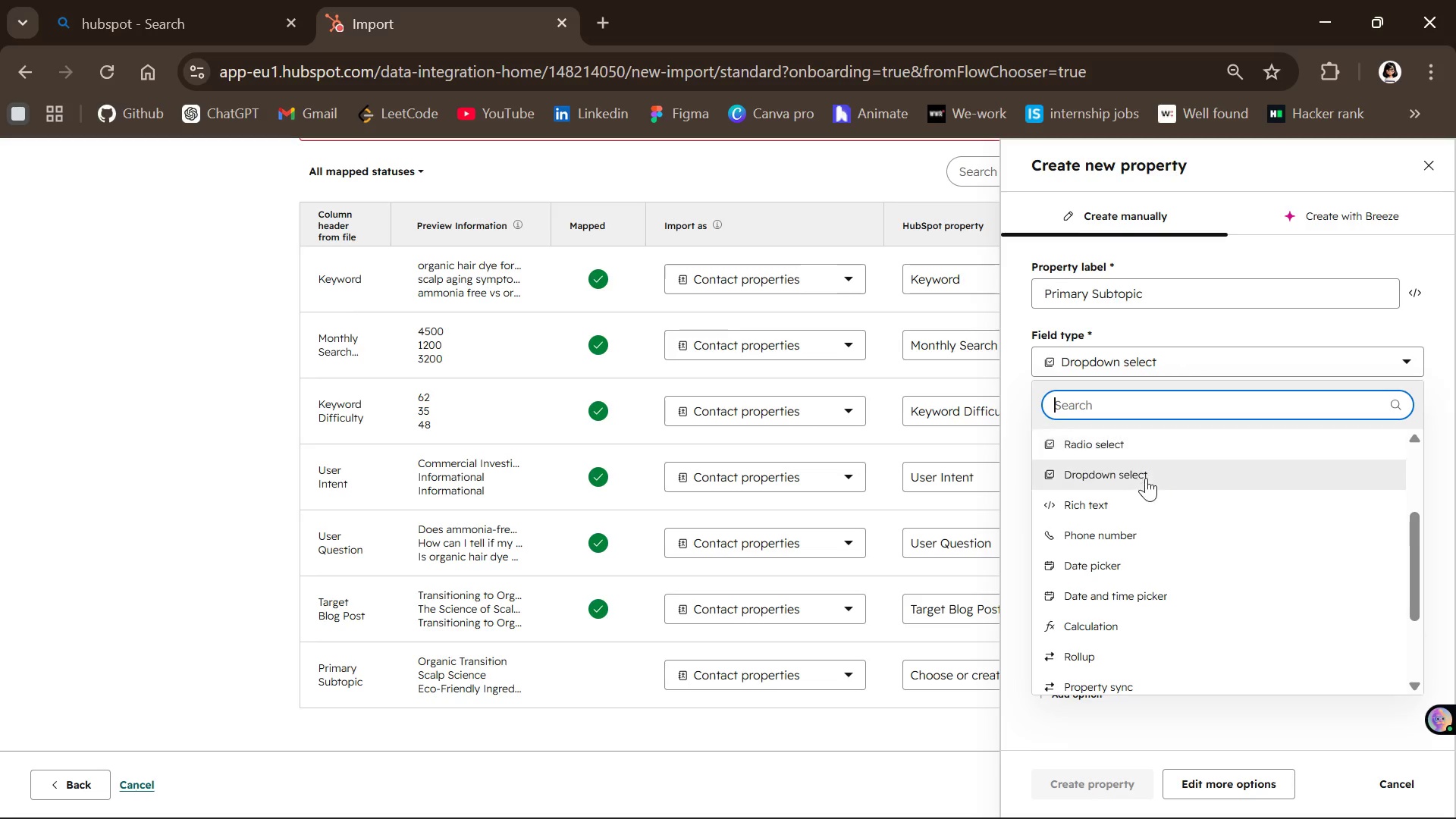 
left_click([1146, 480])
 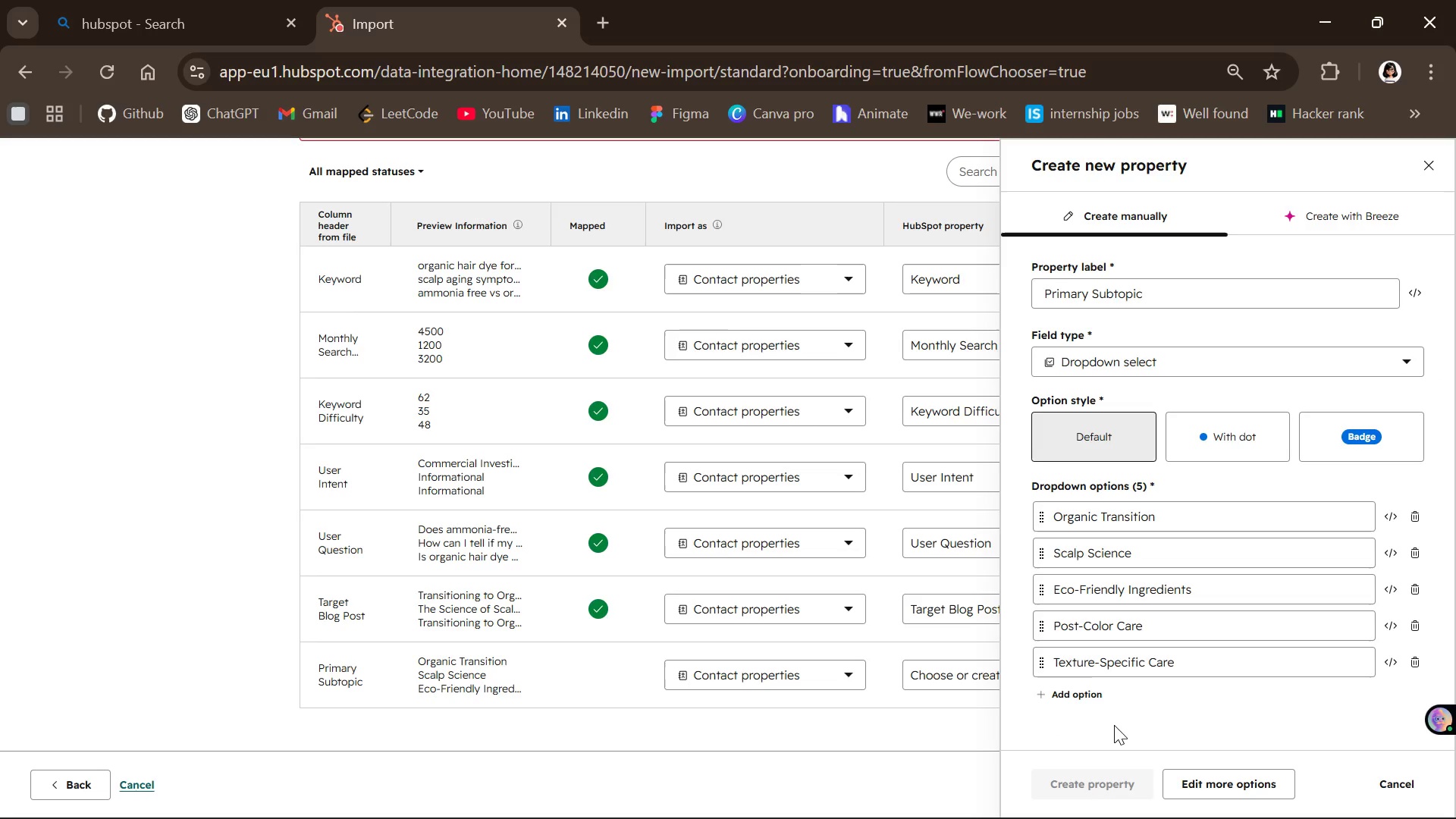 
left_click([1073, 689])
 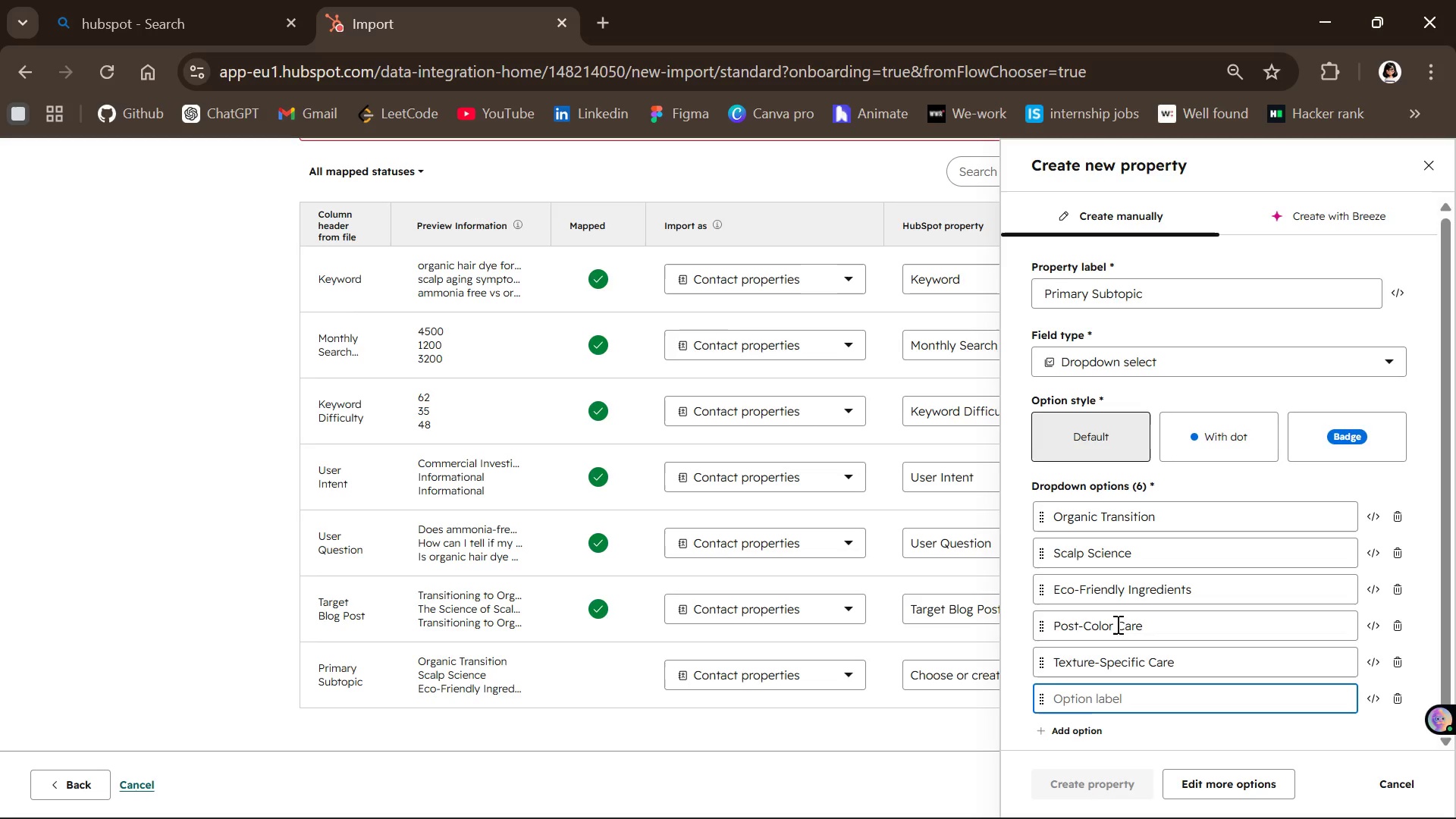 
key(G)
 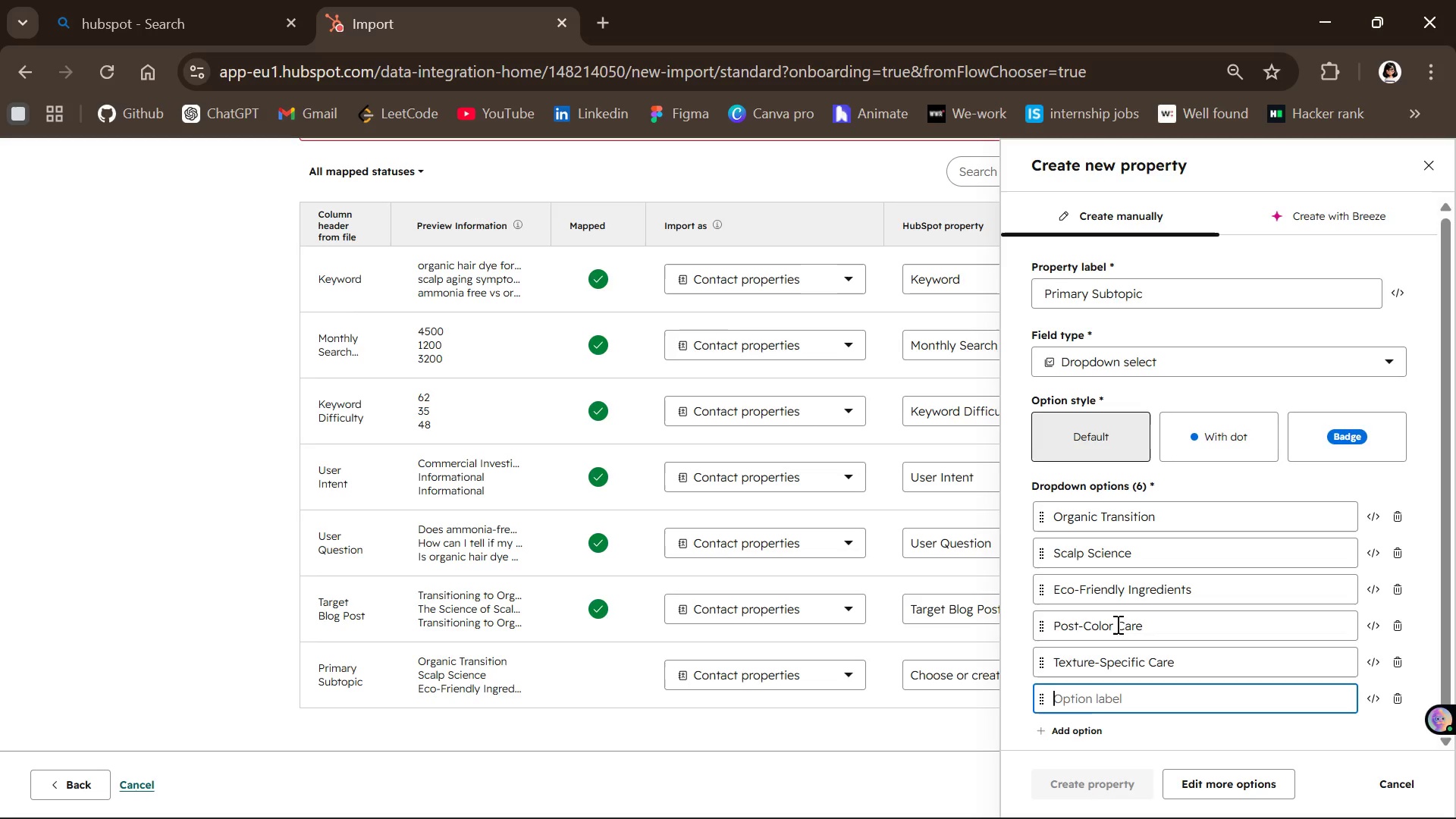 
key(Backspace)
 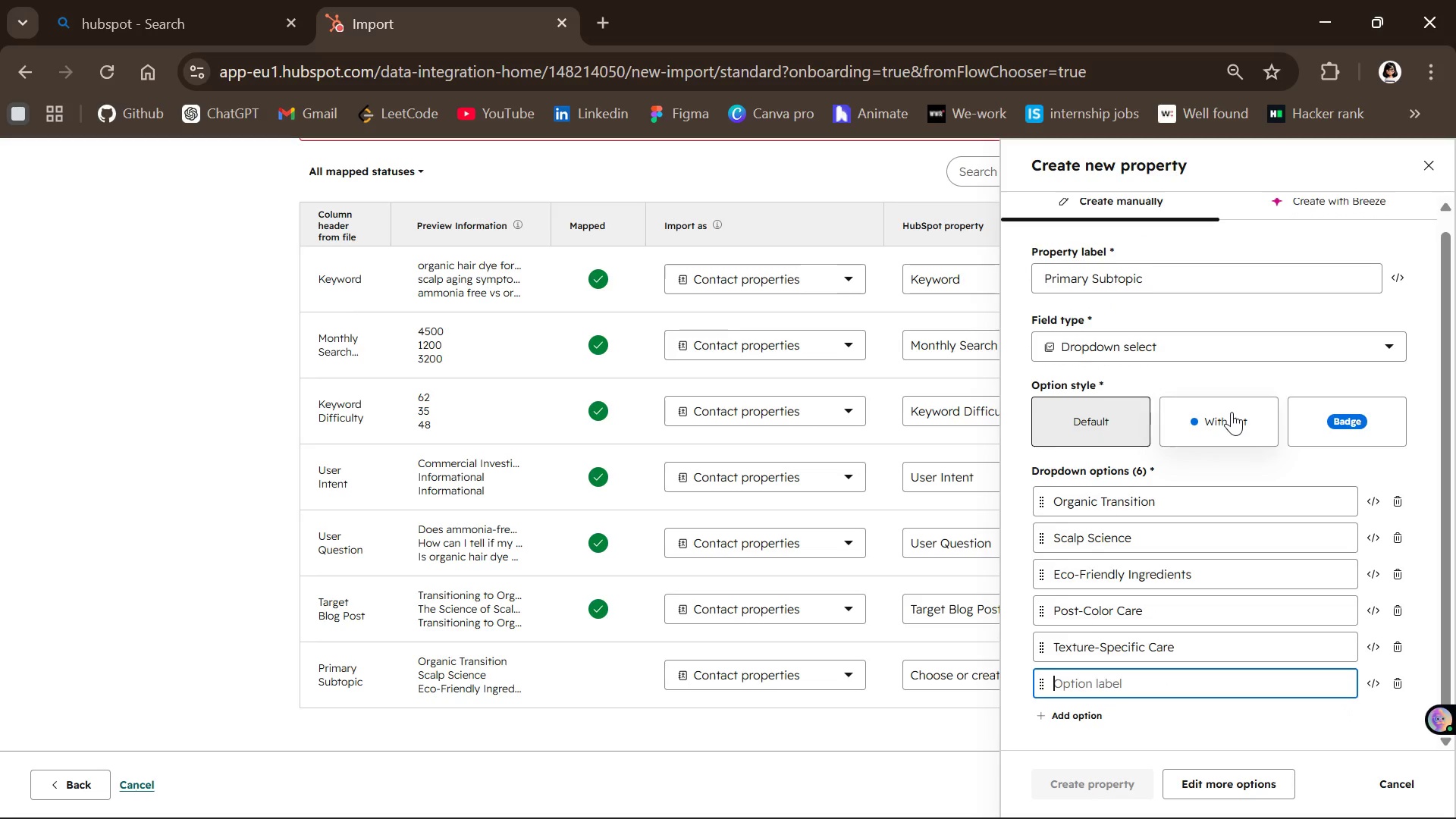 
left_click([1260, 302])
 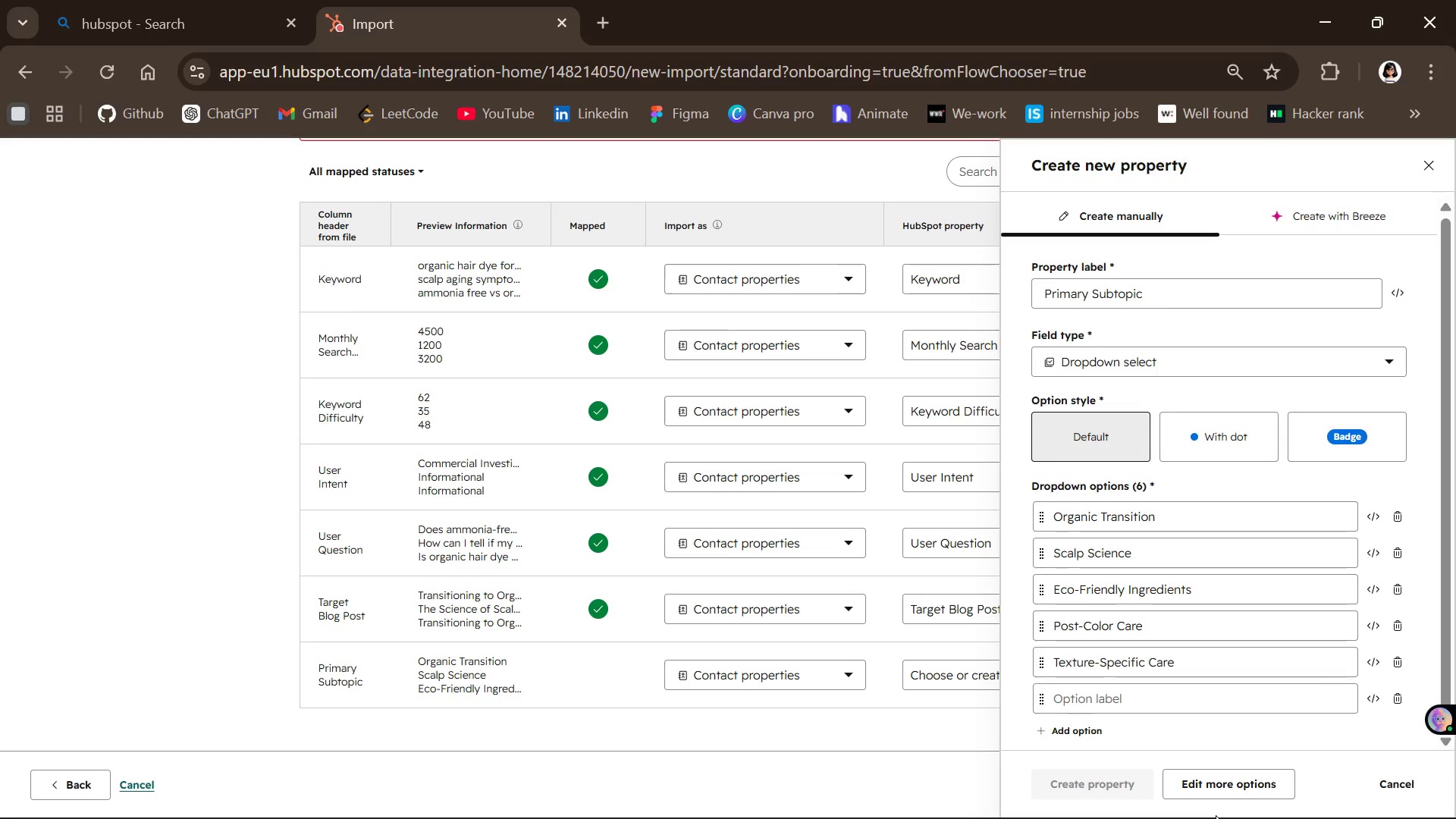 
left_click([1219, 777])
 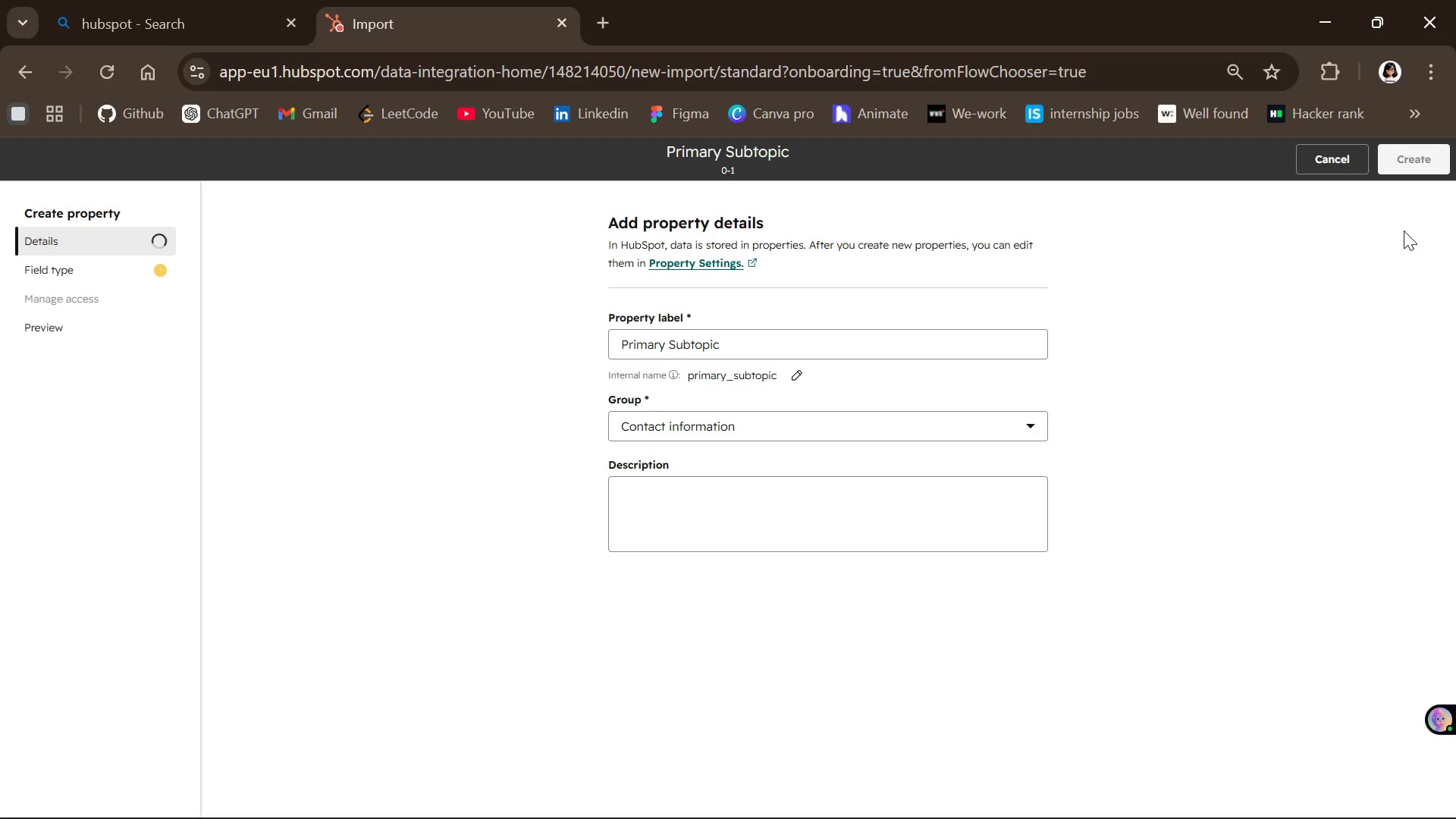 
wait(6.39)
 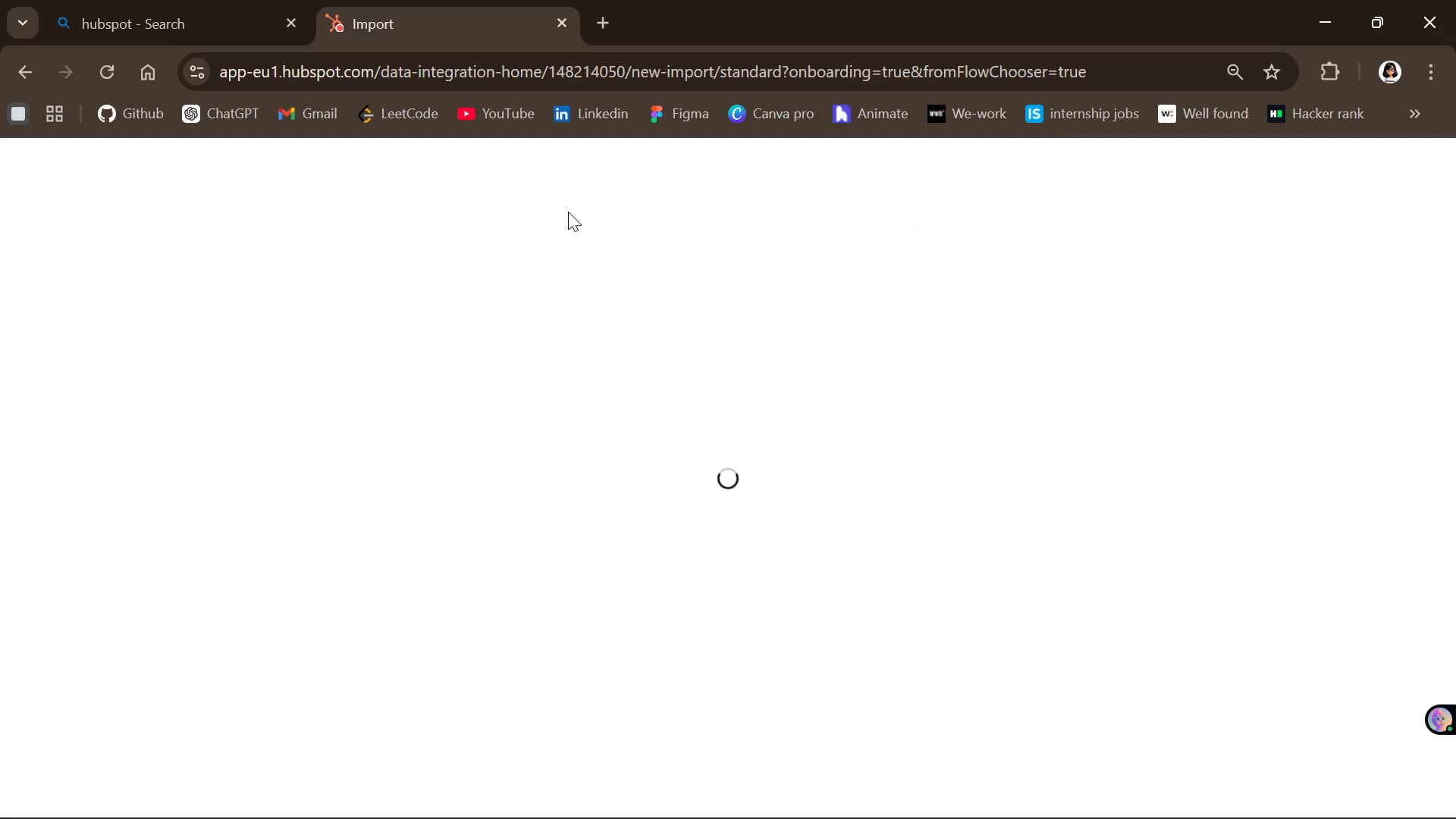 
left_click([796, 488])
 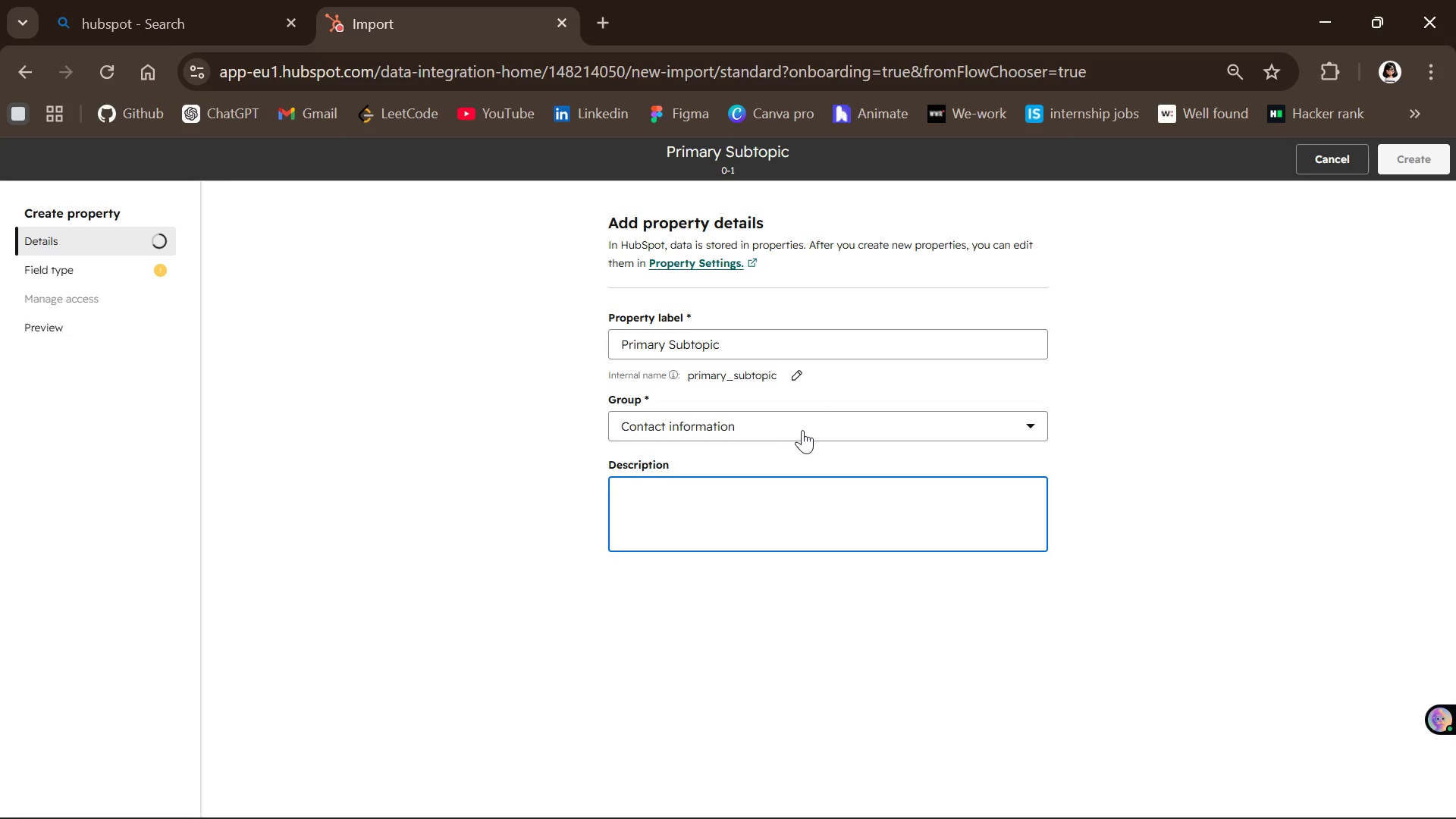 
left_click([802, 429])
 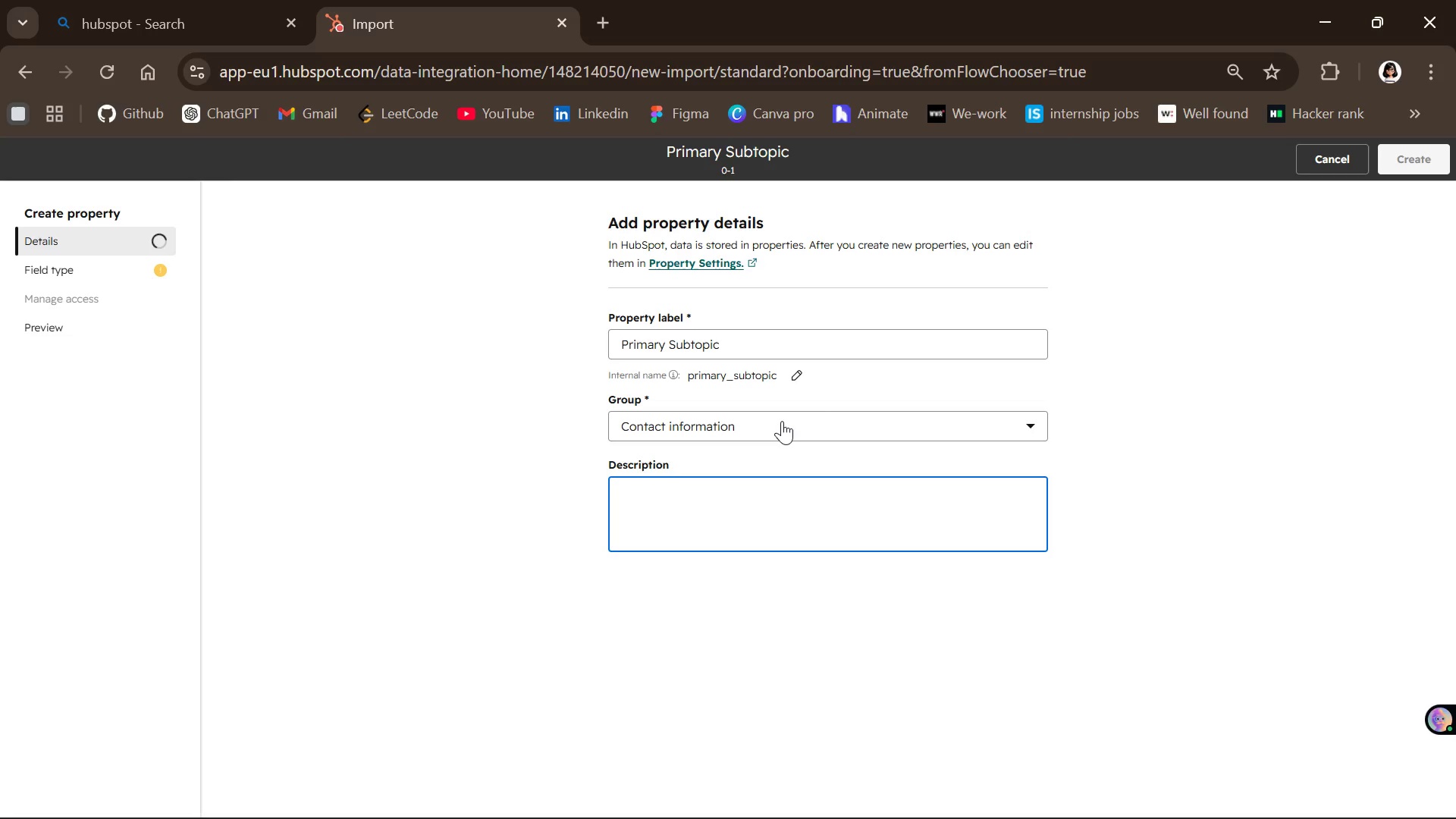 
left_click([782, 421])
 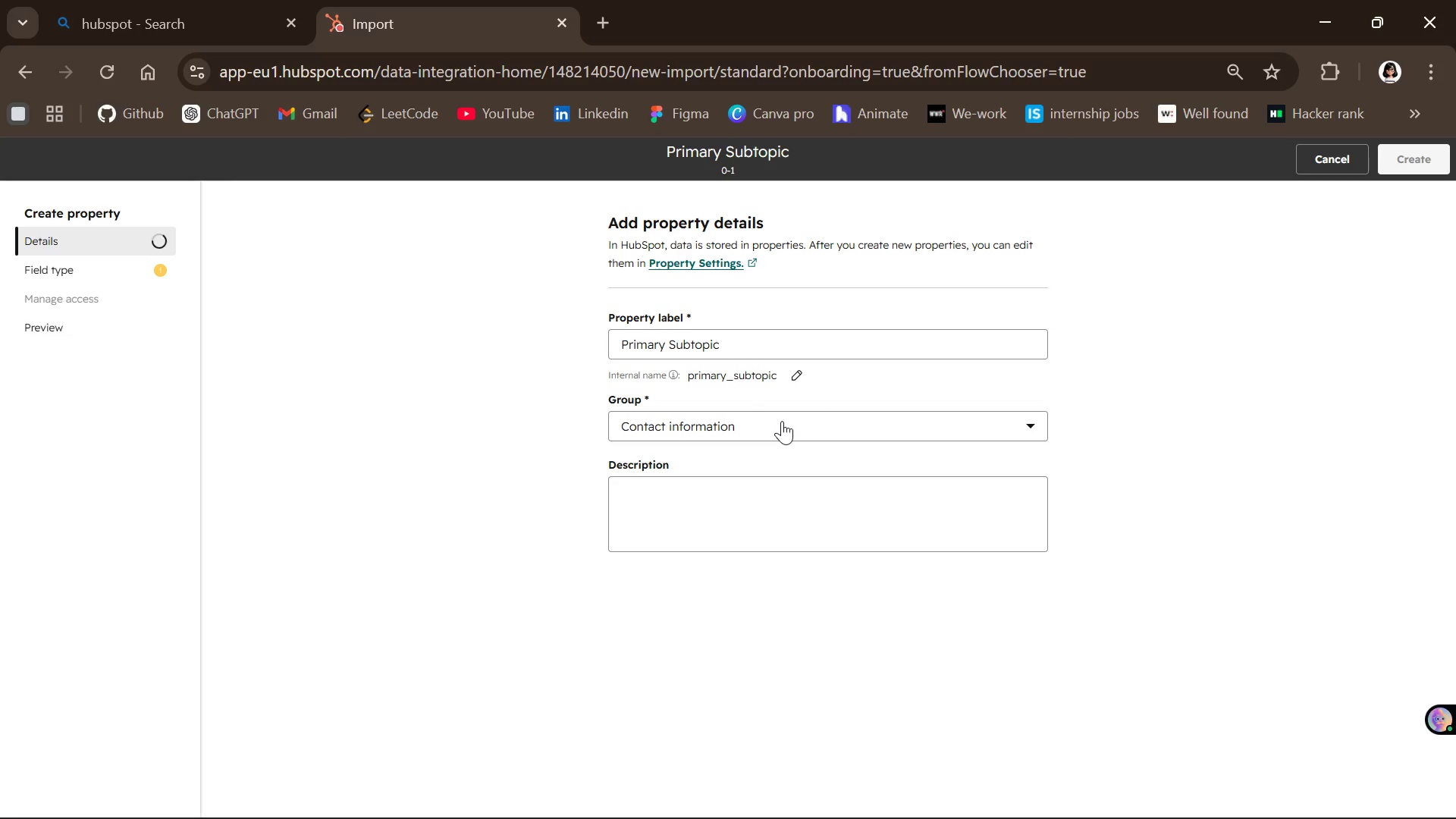 
double_click([782, 421])
 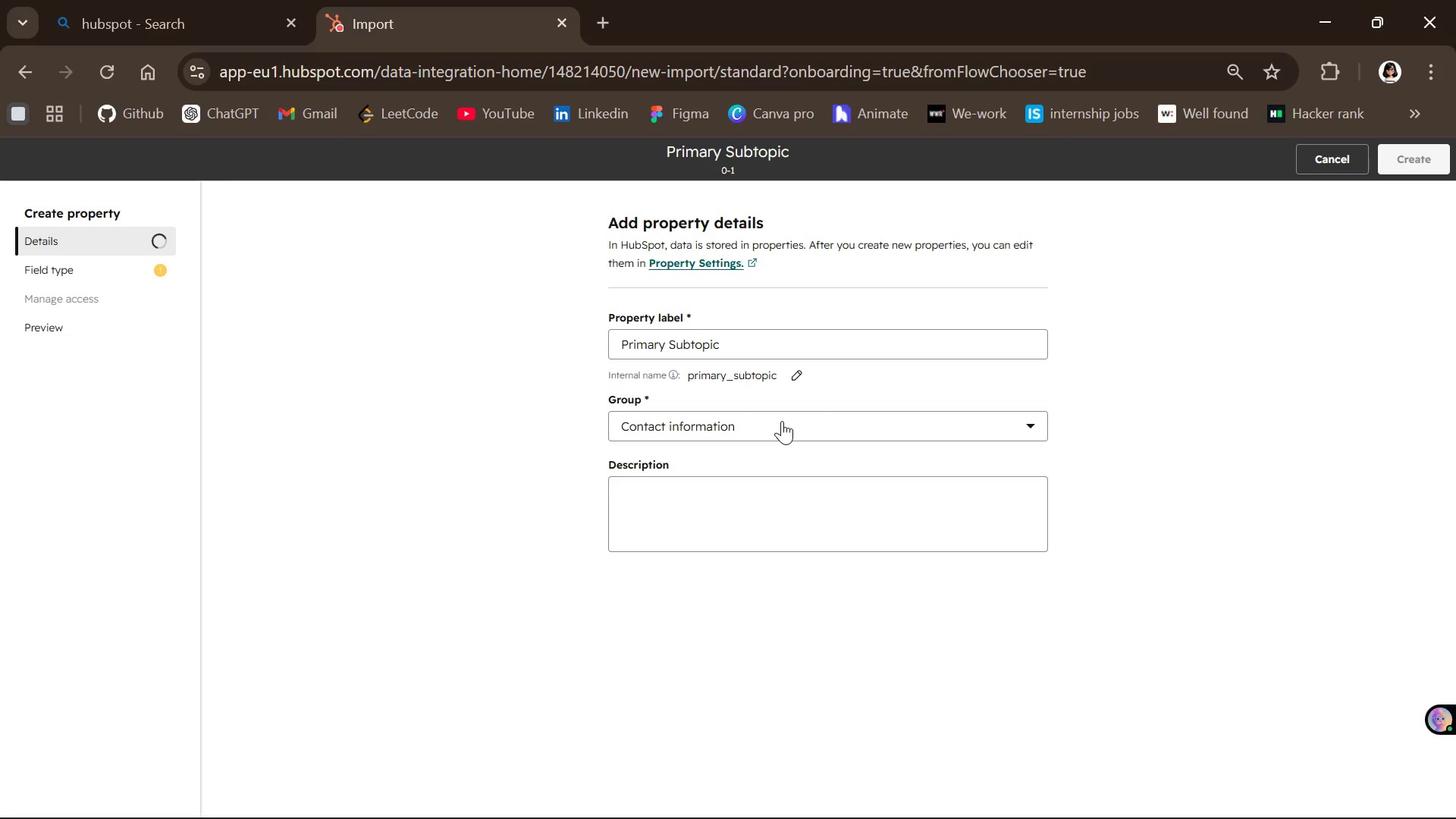 
left_click([782, 421])
 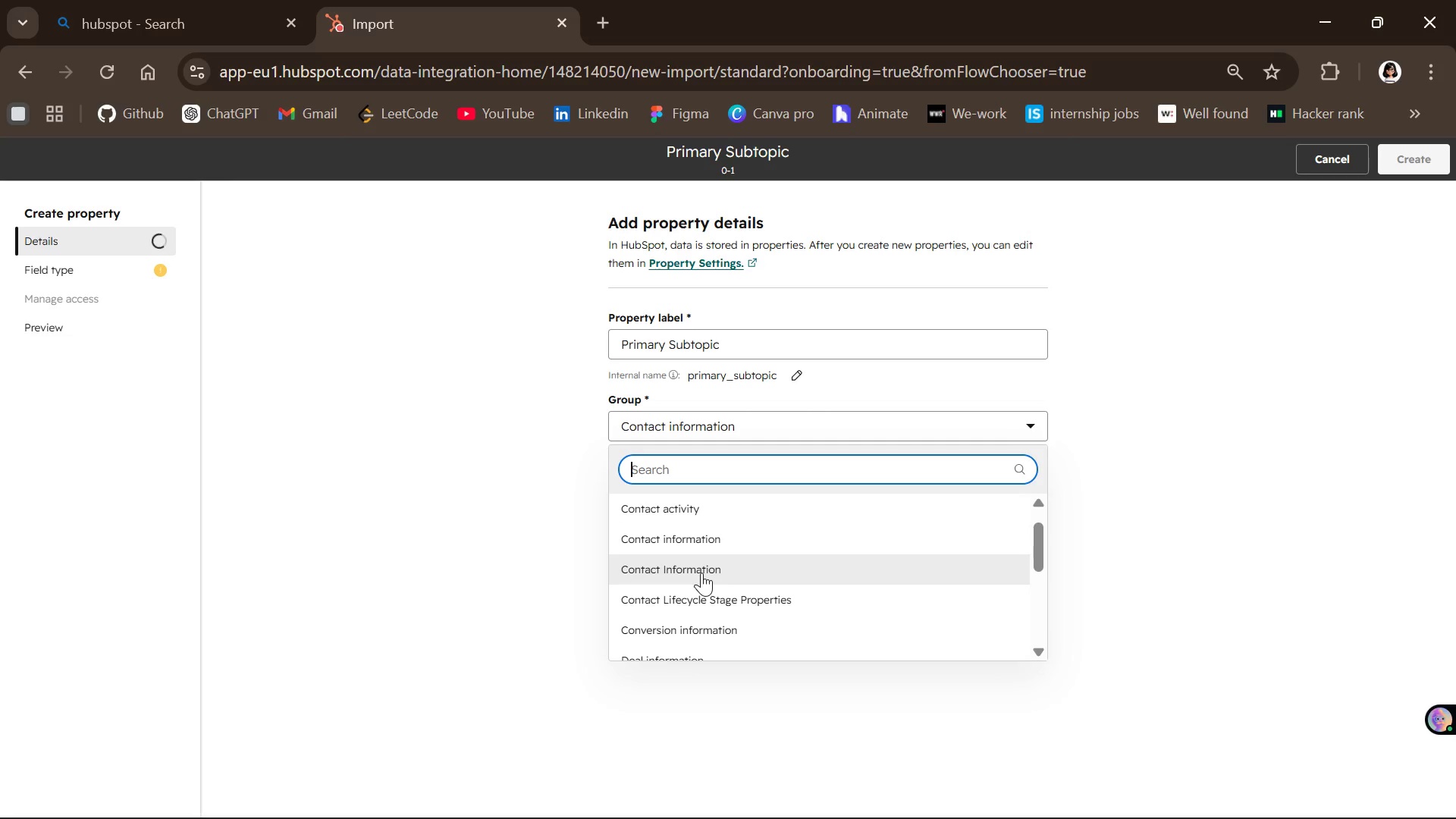 
left_click([701, 573])
 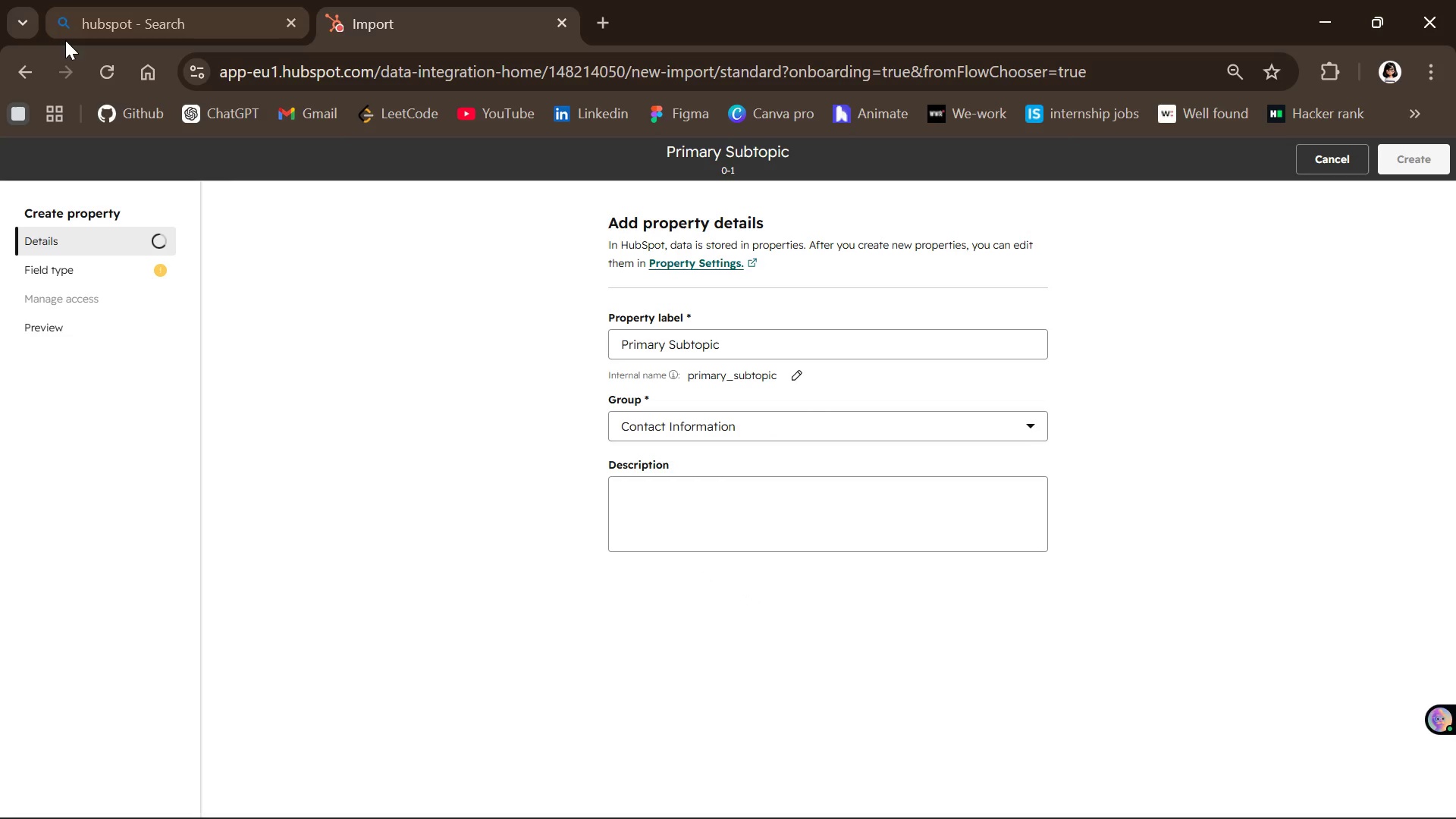 
left_click([14, 77])
 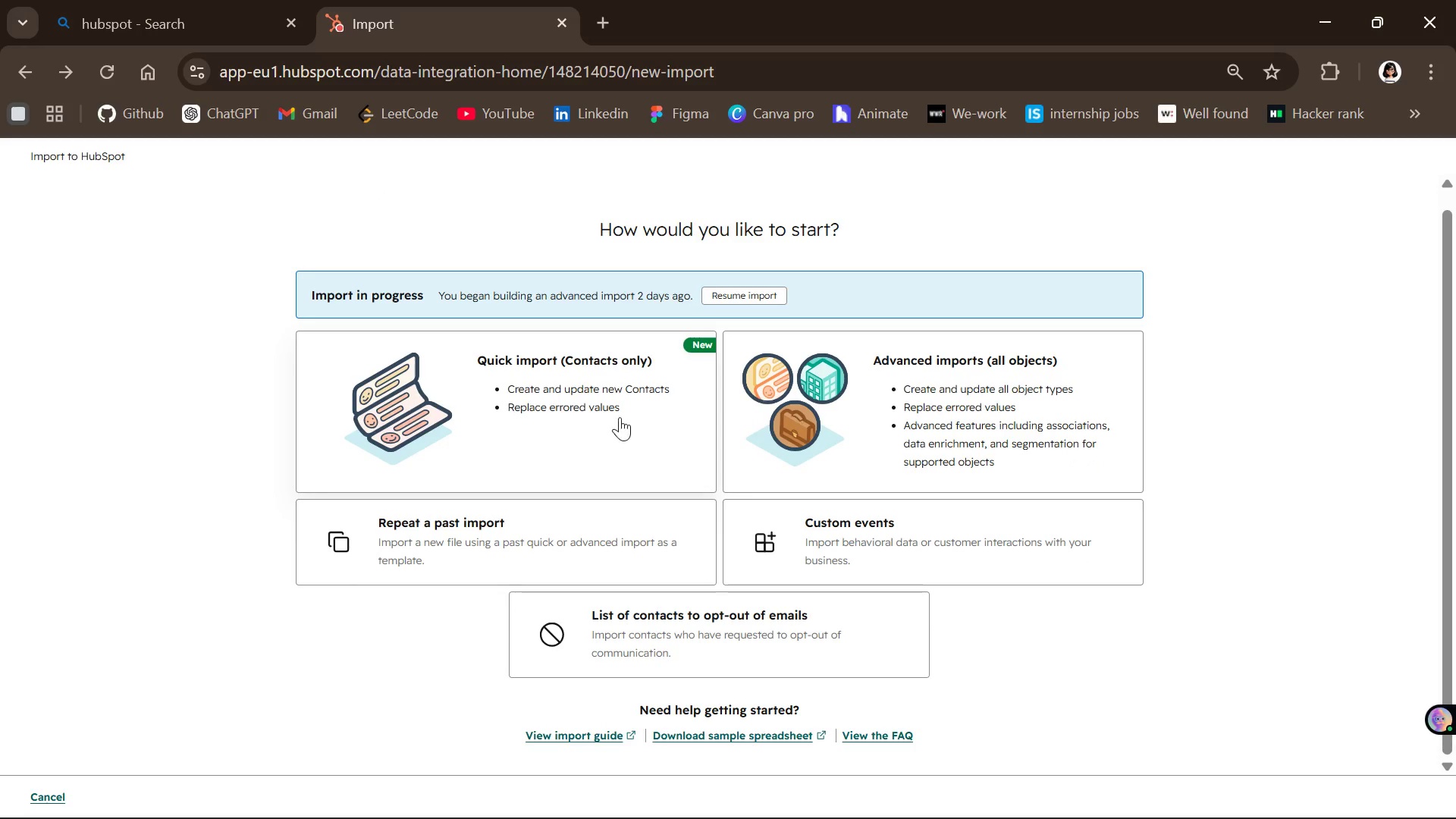 
left_click([569, 350])
 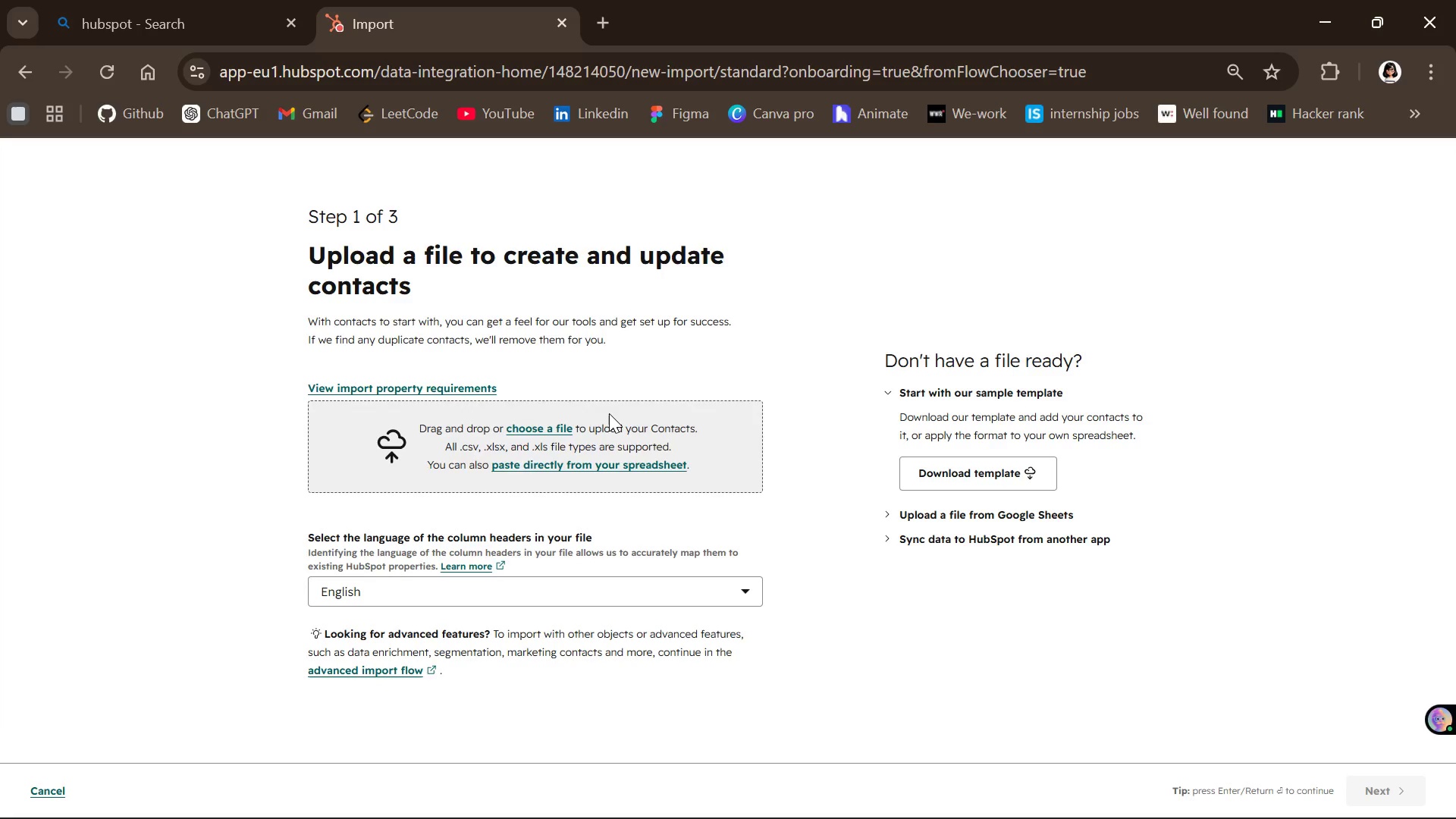 
left_click([560, 434])
 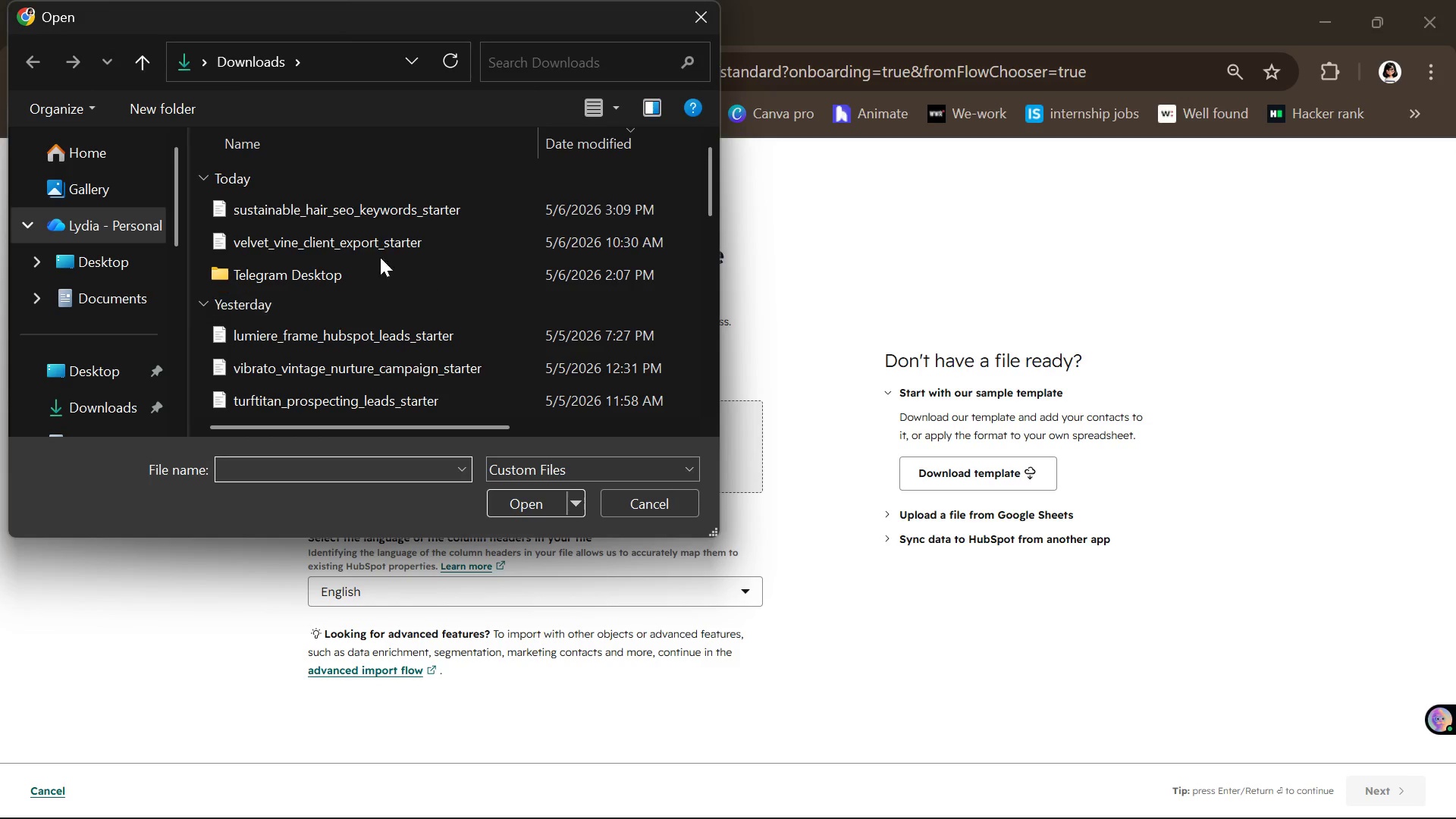 
left_click([344, 211])
 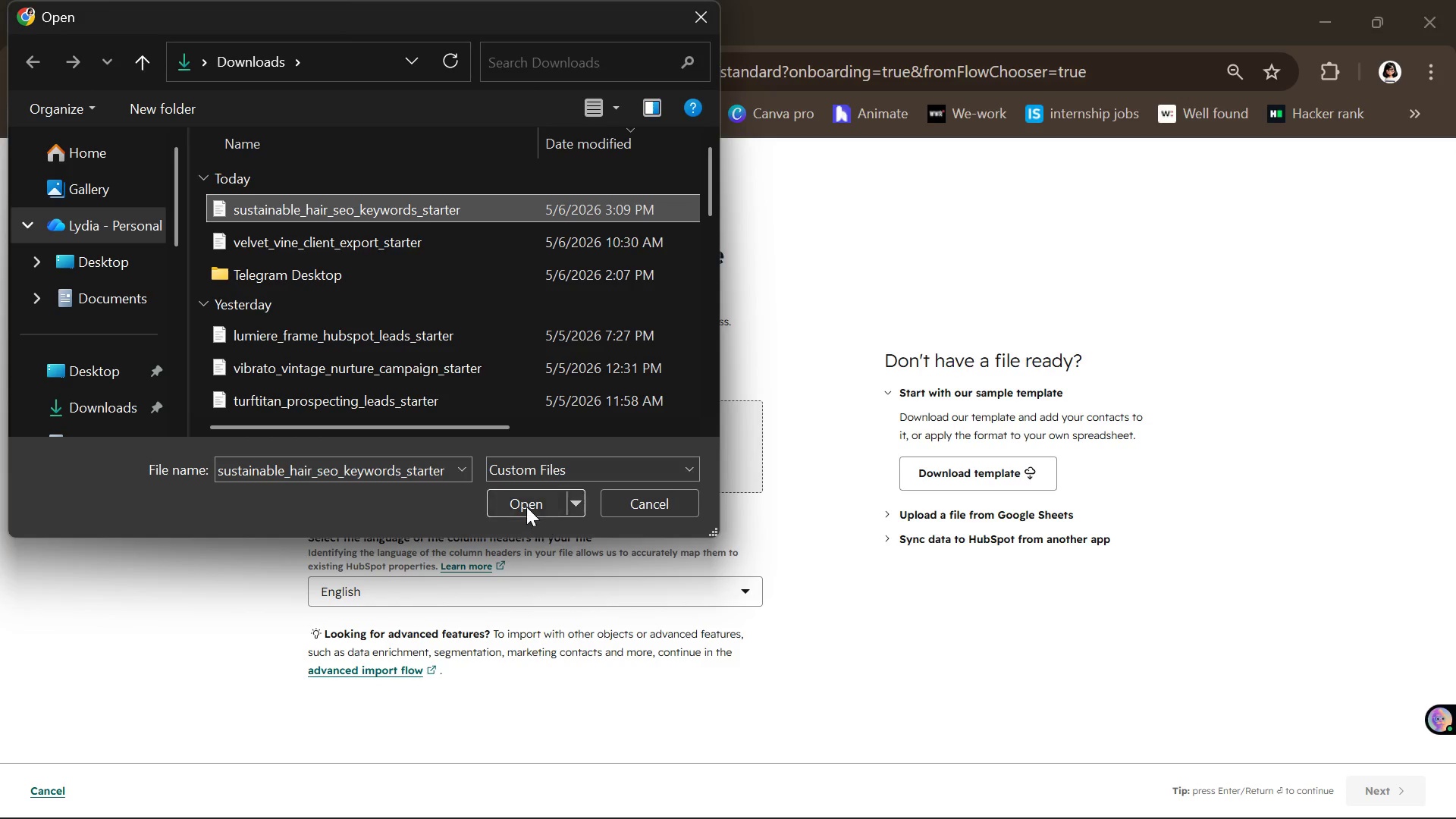 
left_click([526, 505])
 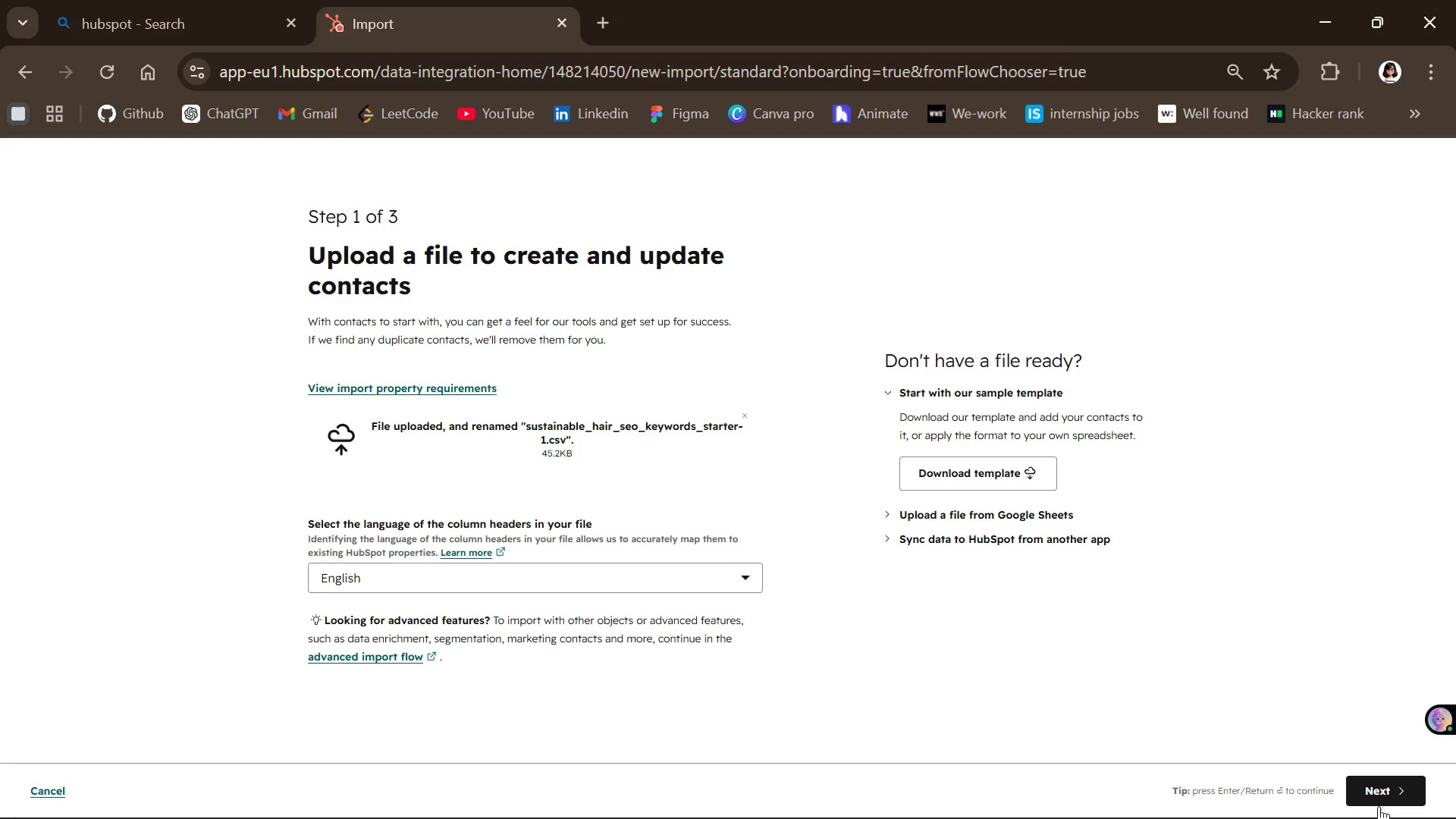 
left_click([1379, 800])
 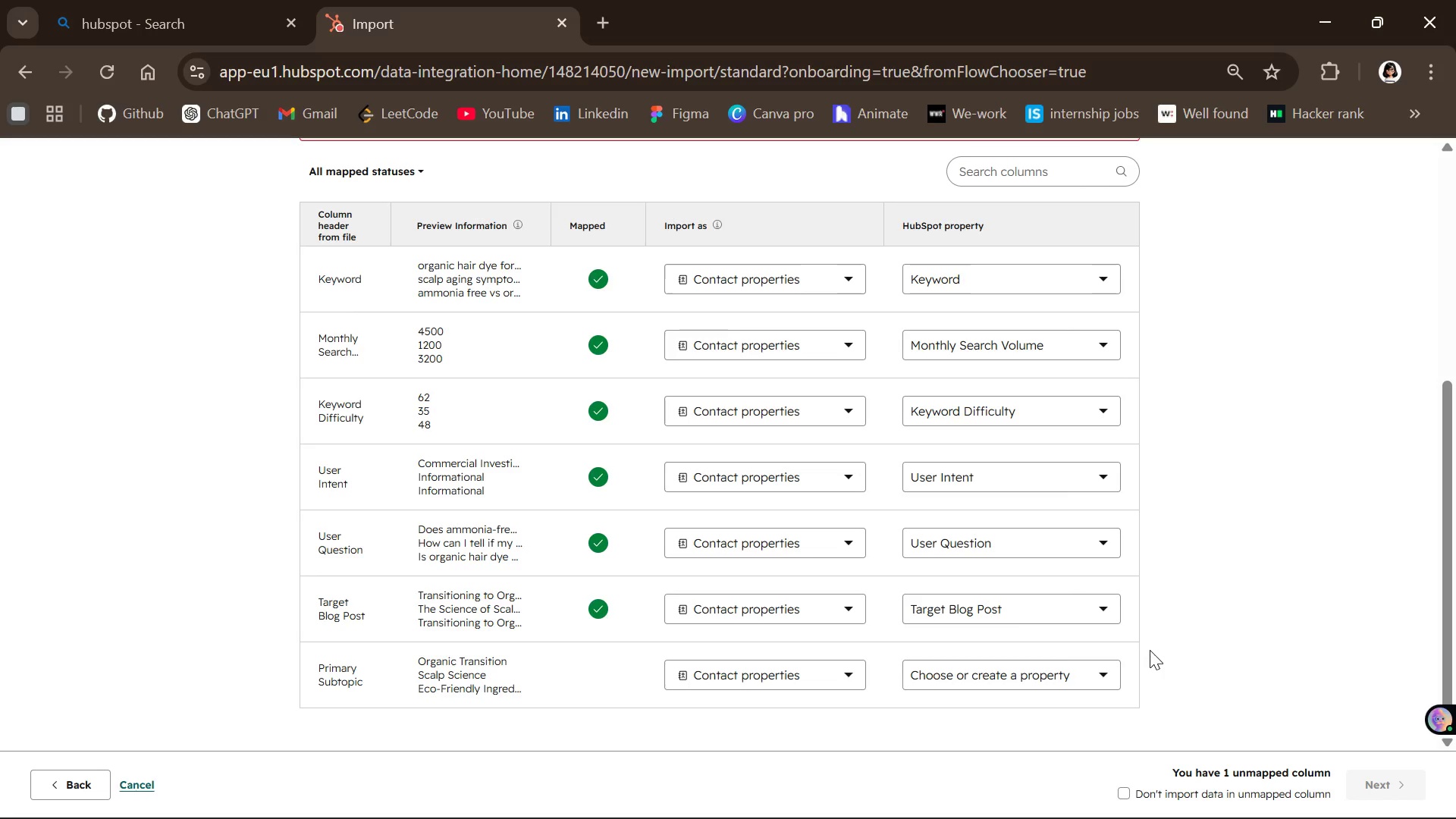 
wait(12.53)
 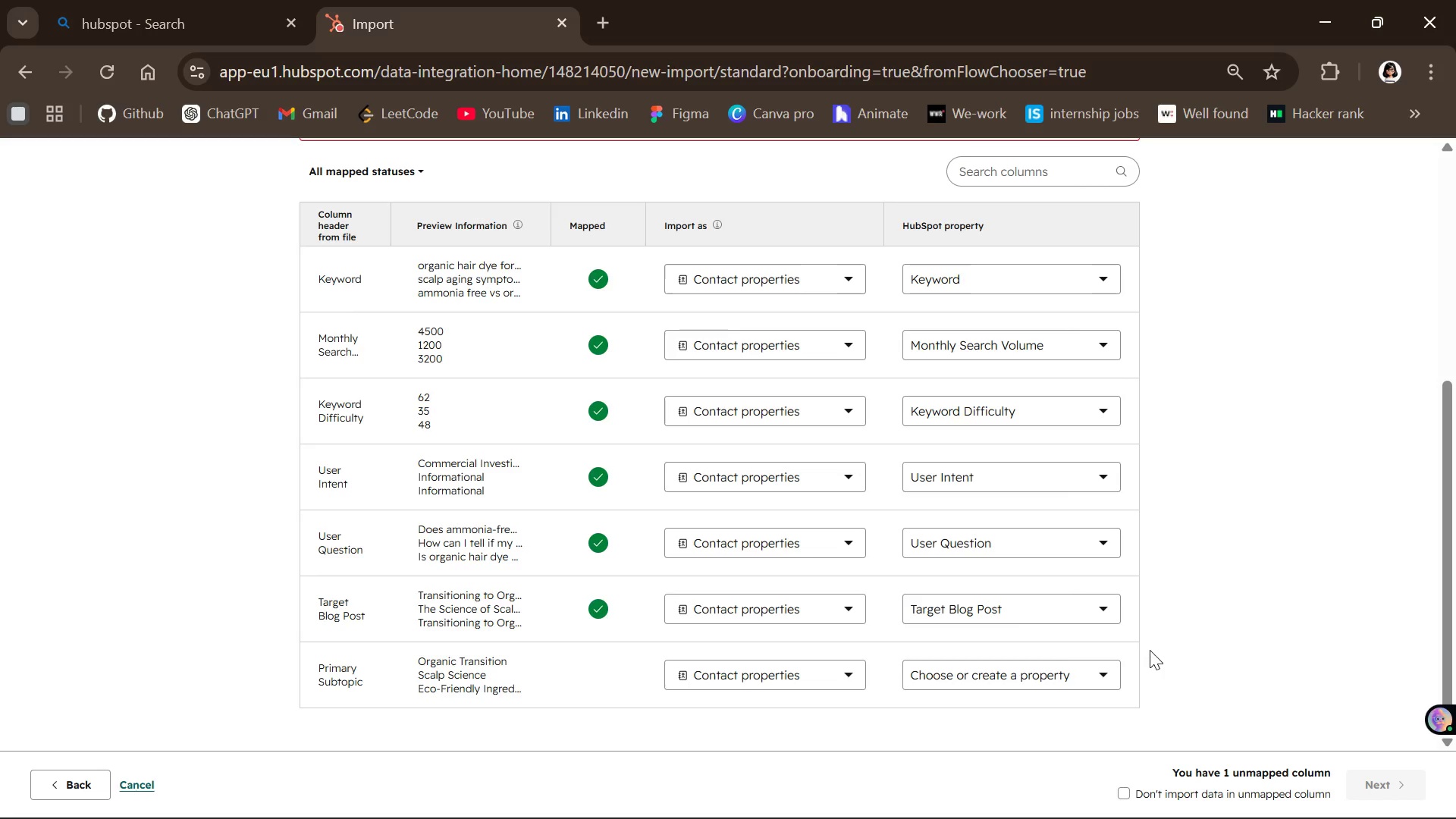 
left_click([979, 676])
 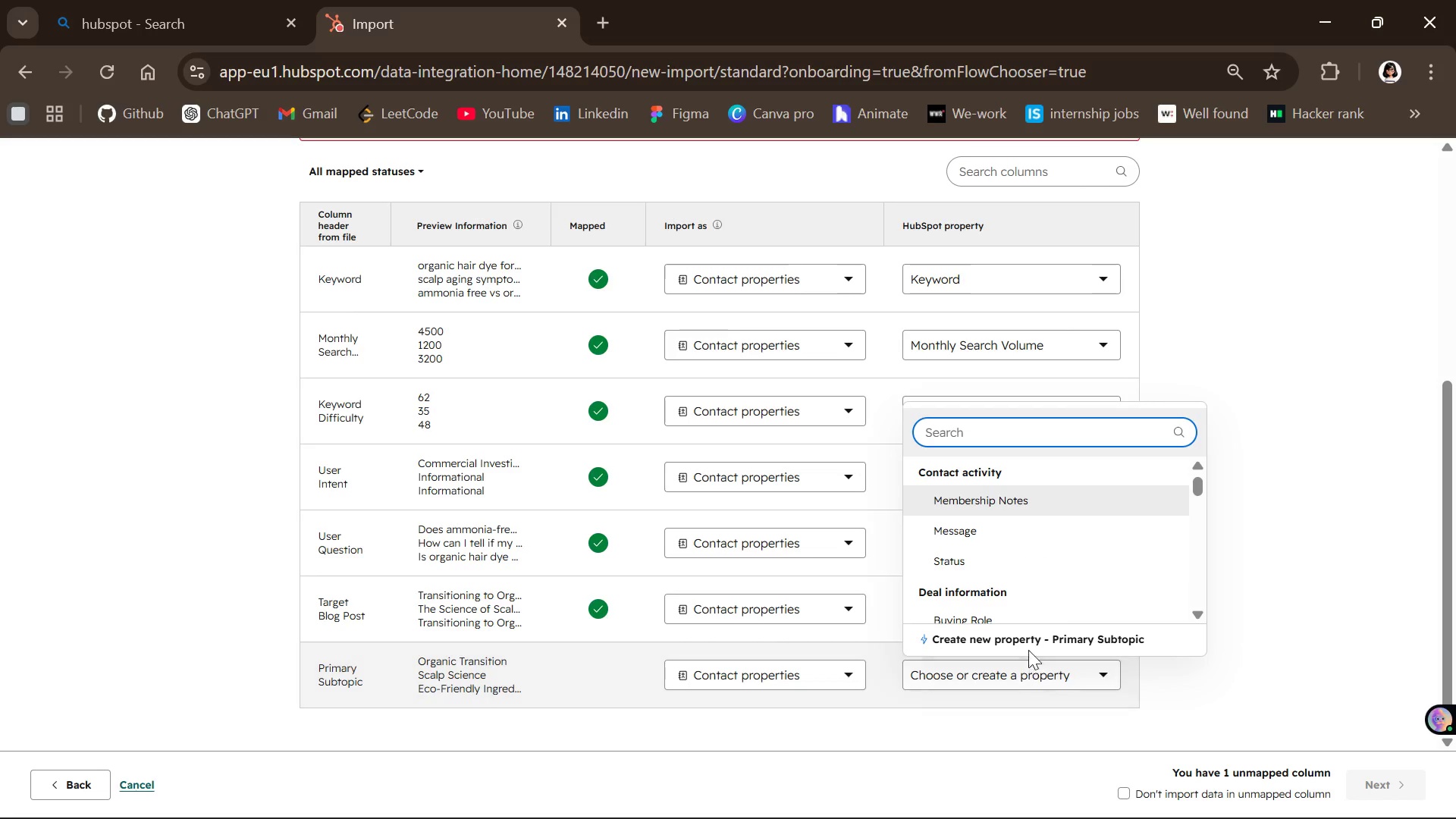 
left_click([1016, 646])
 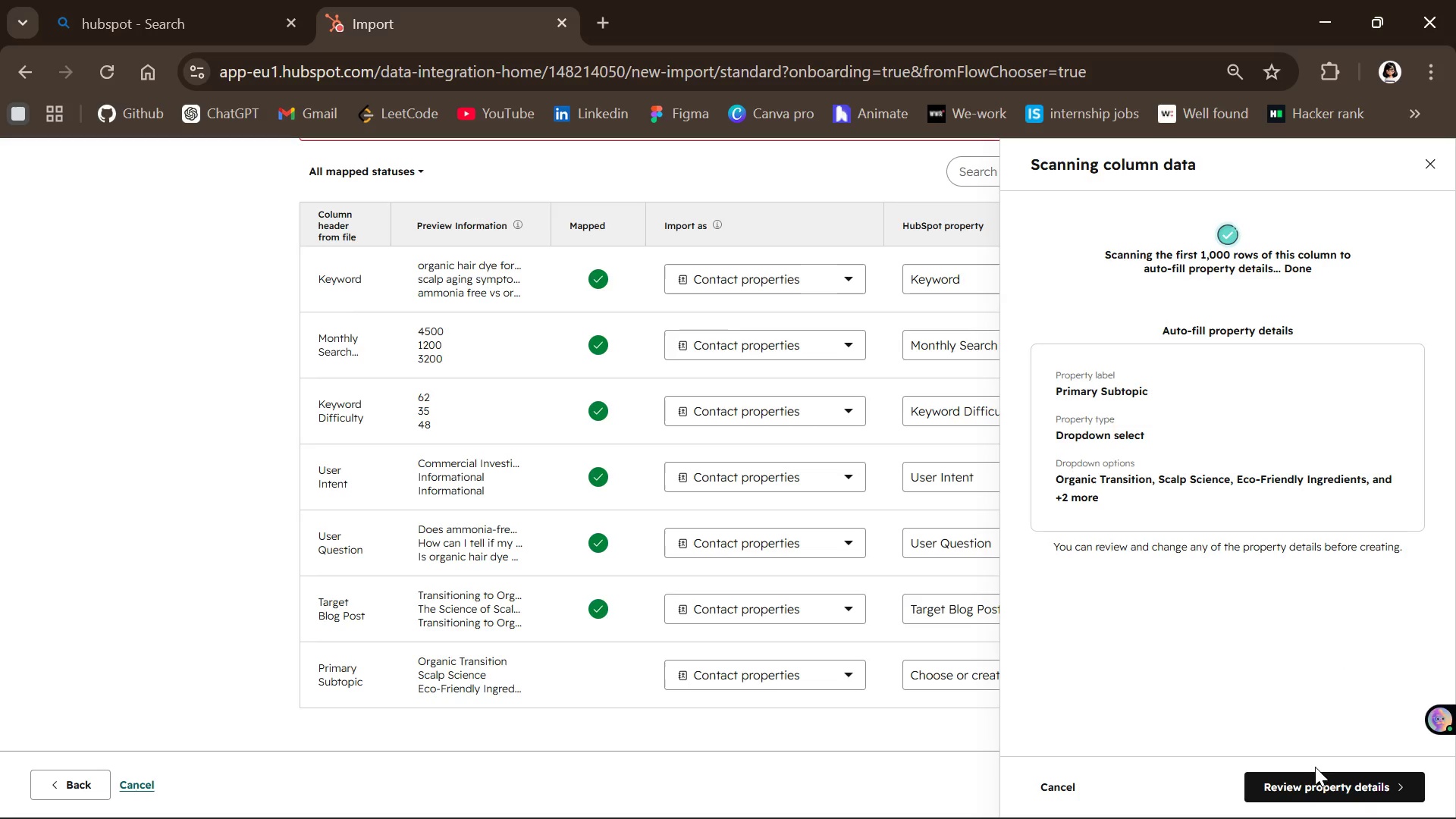 
wait(5.09)
 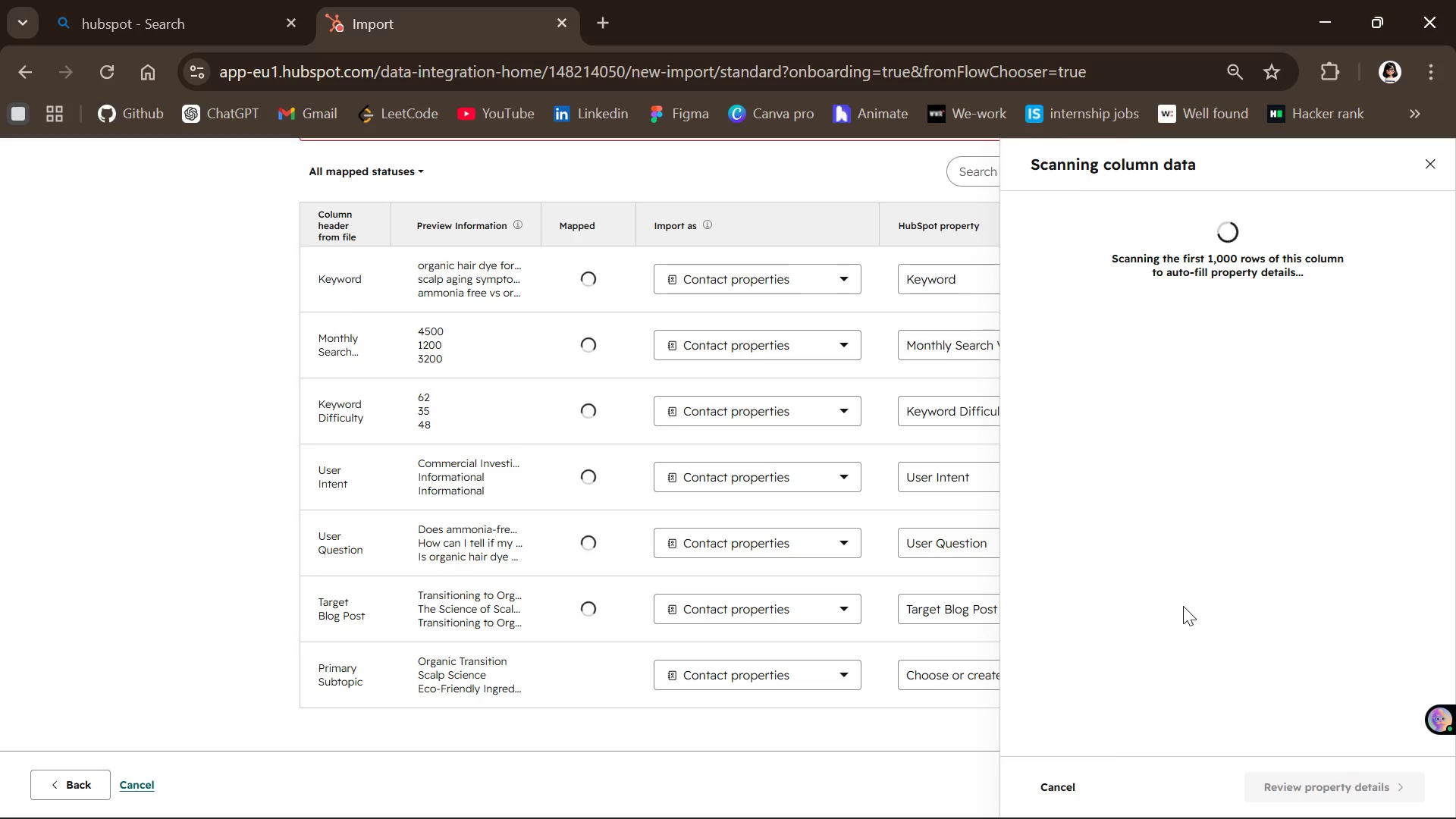 
left_click([1303, 788])
 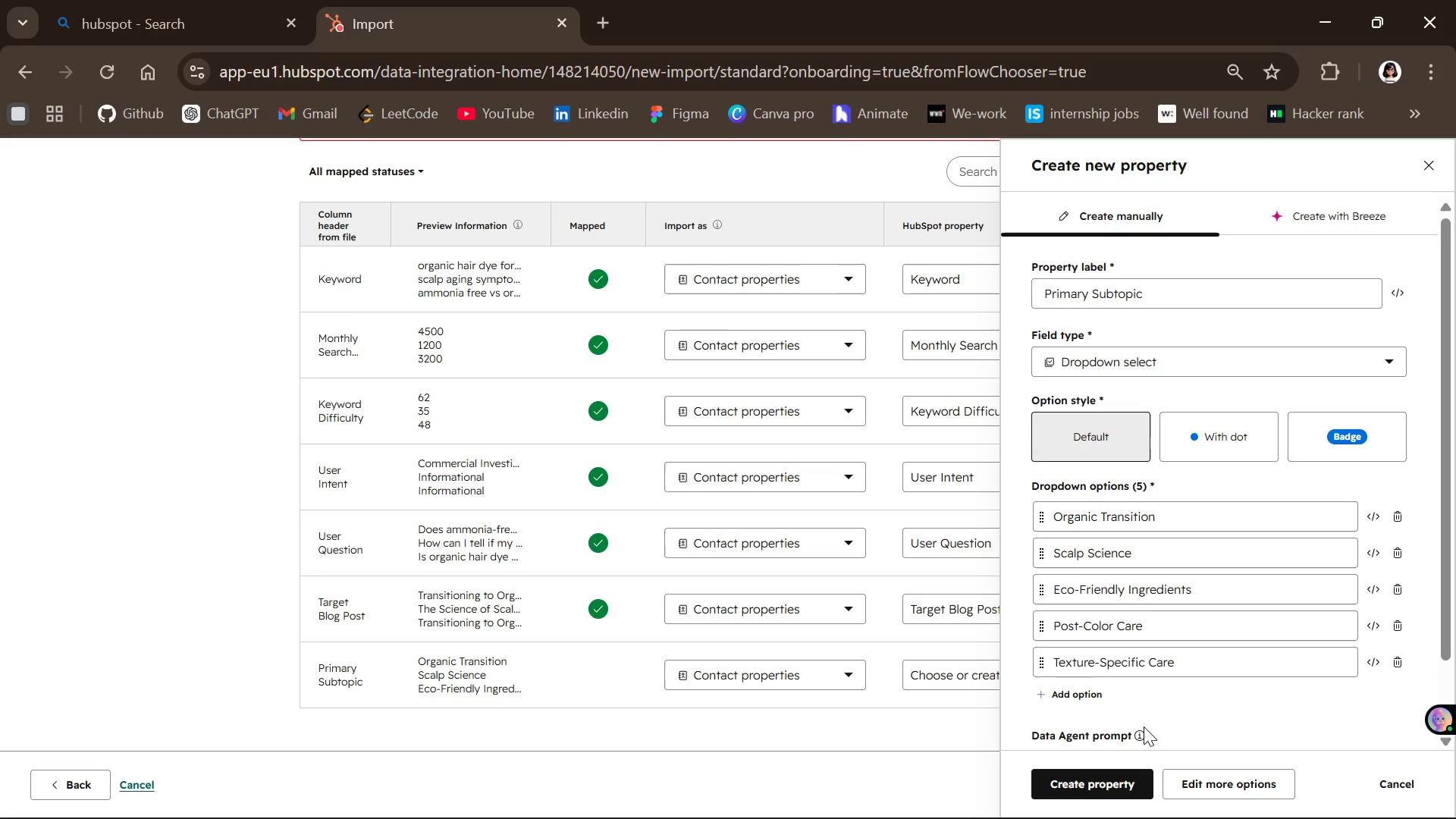 
left_click([1105, 778])
 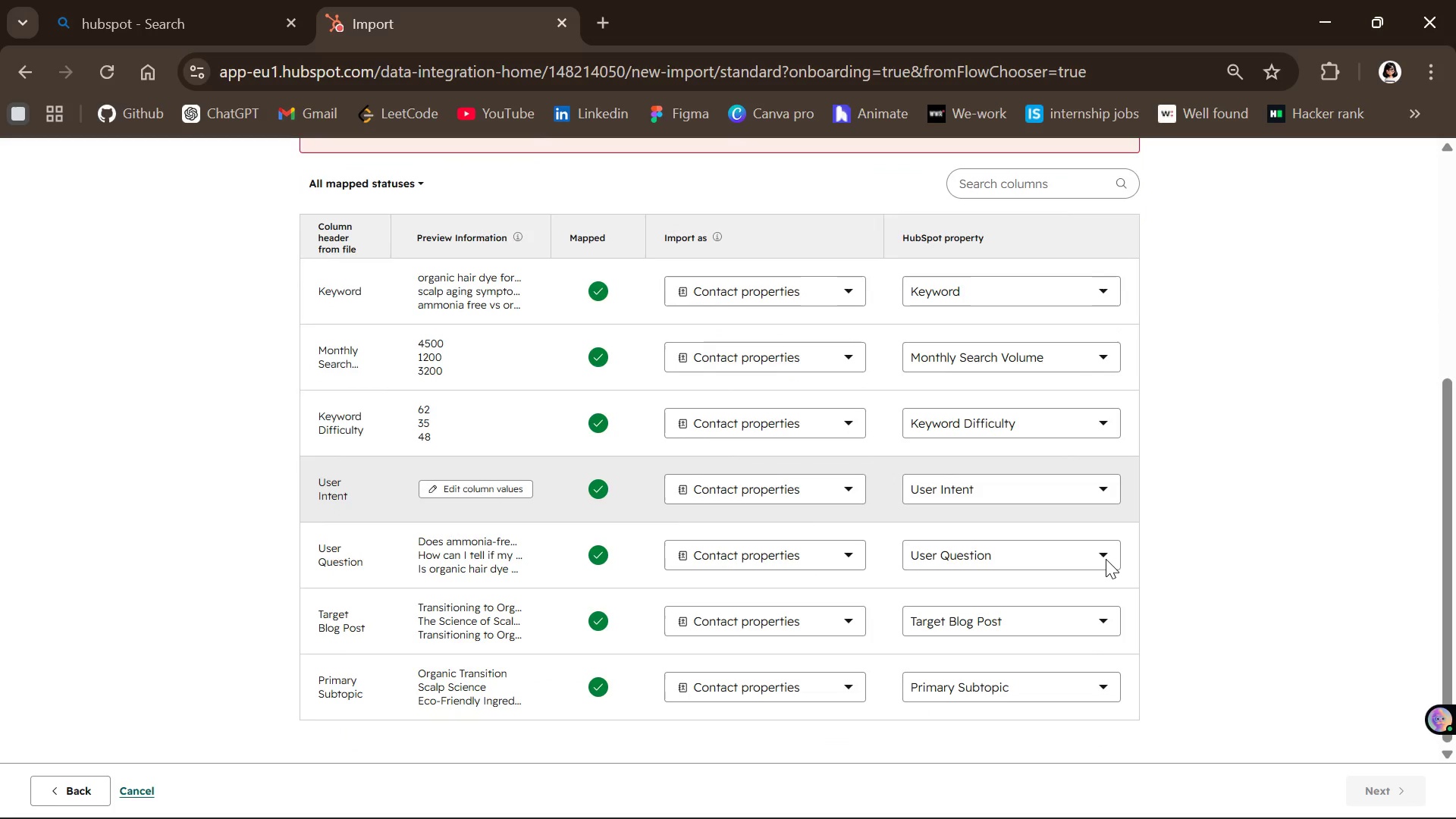 
wait(13.11)
 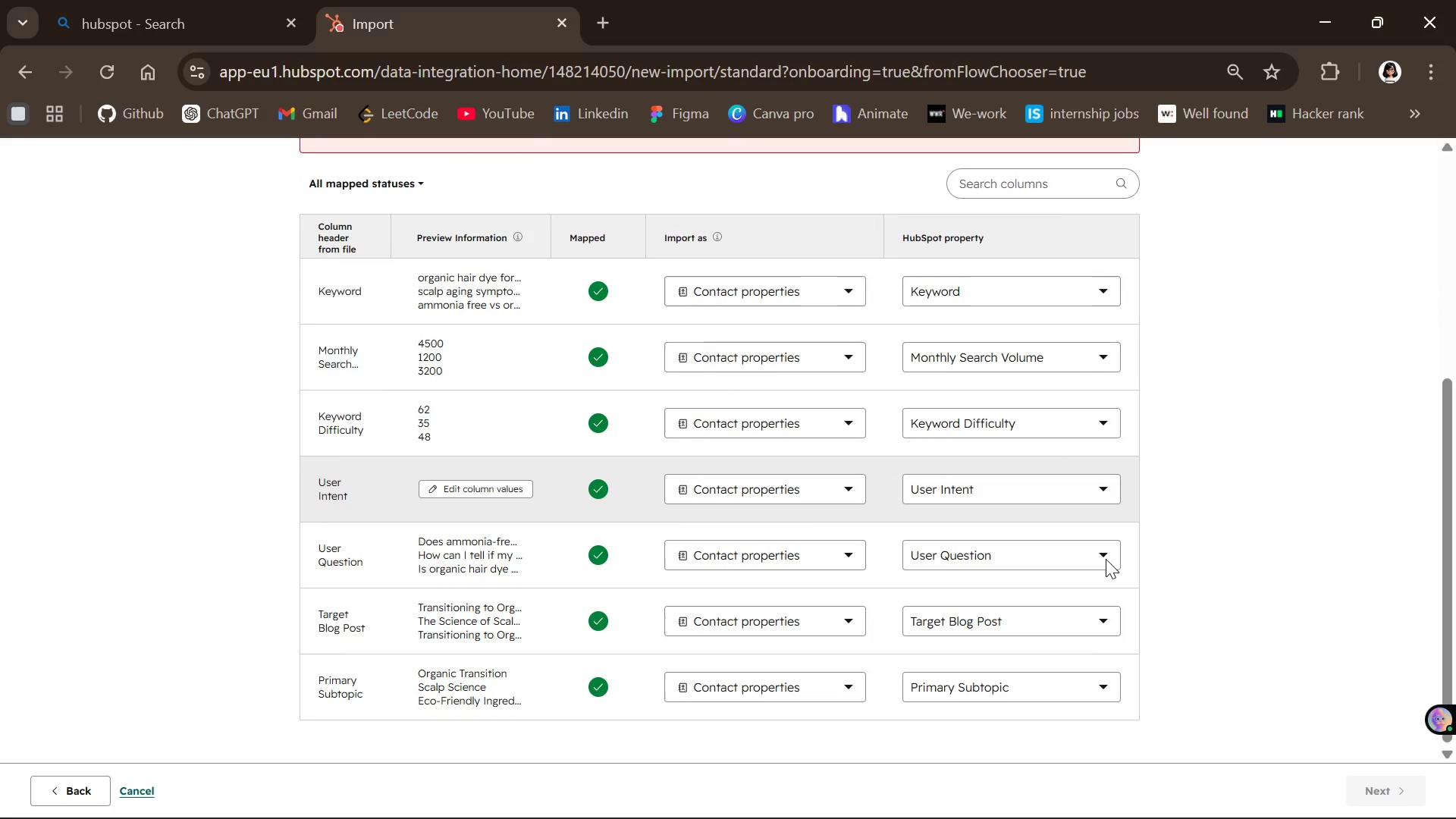 
left_click([1013, 527])
 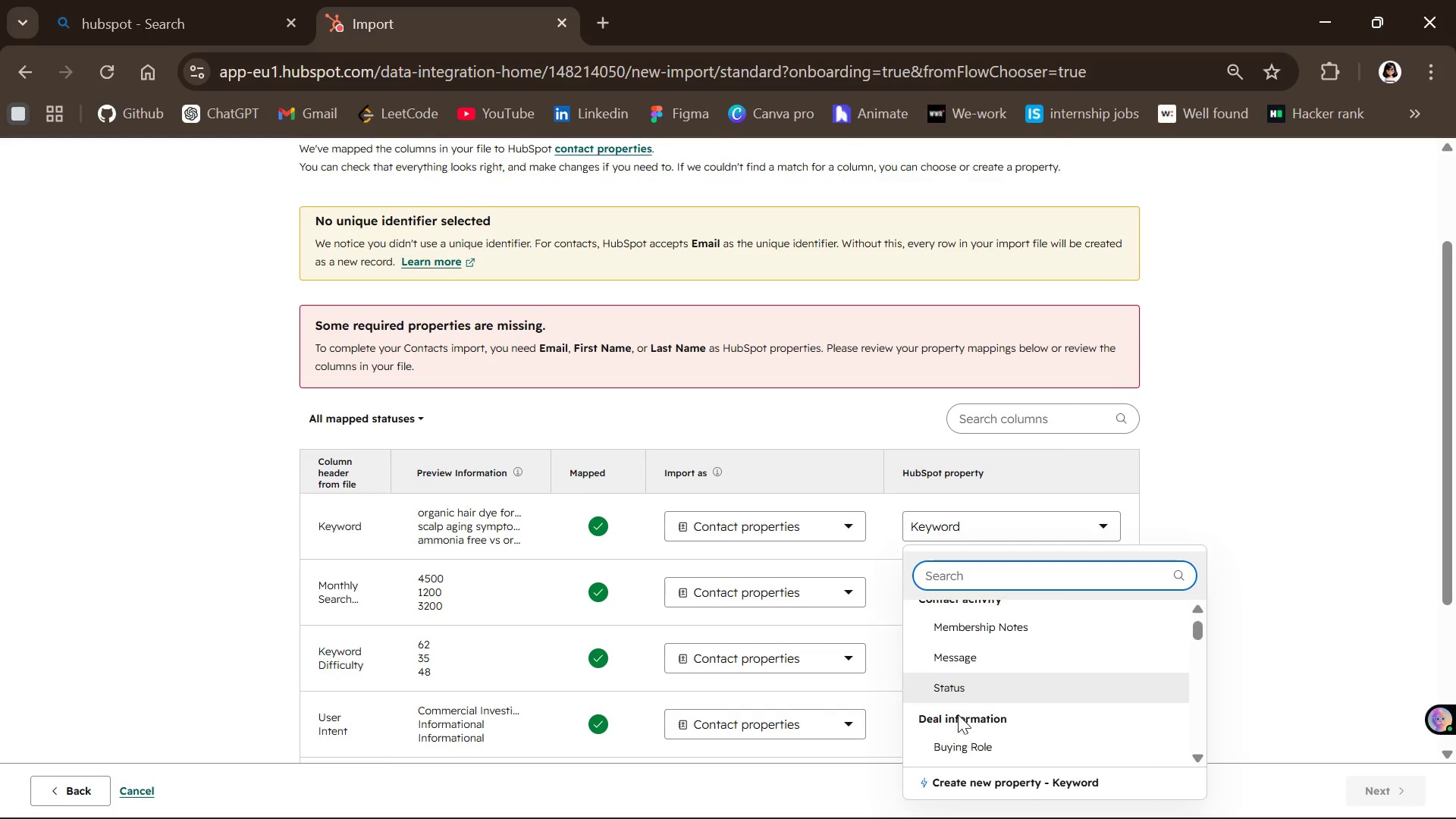 
wait(6.02)
 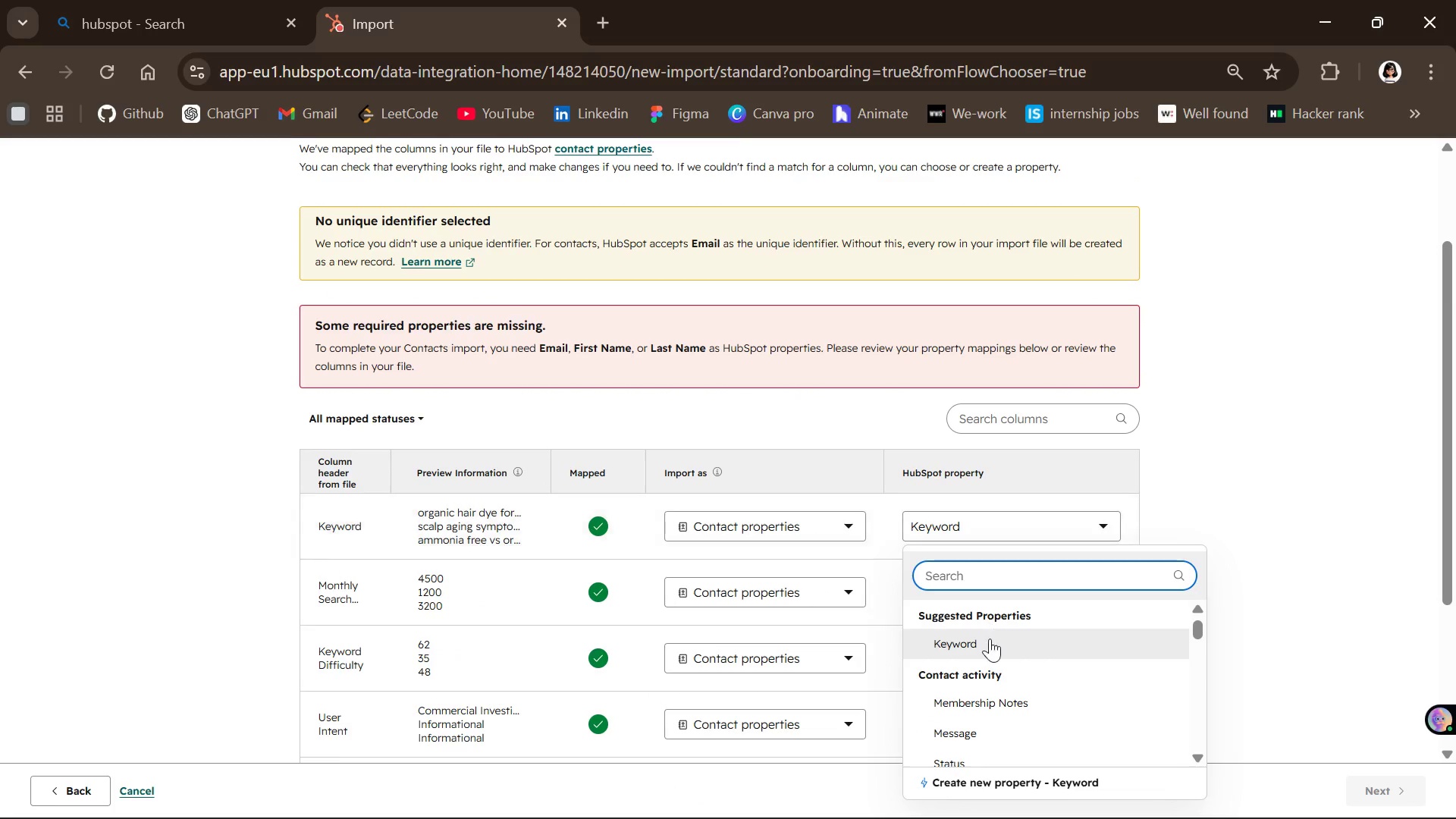 
type(fi)
 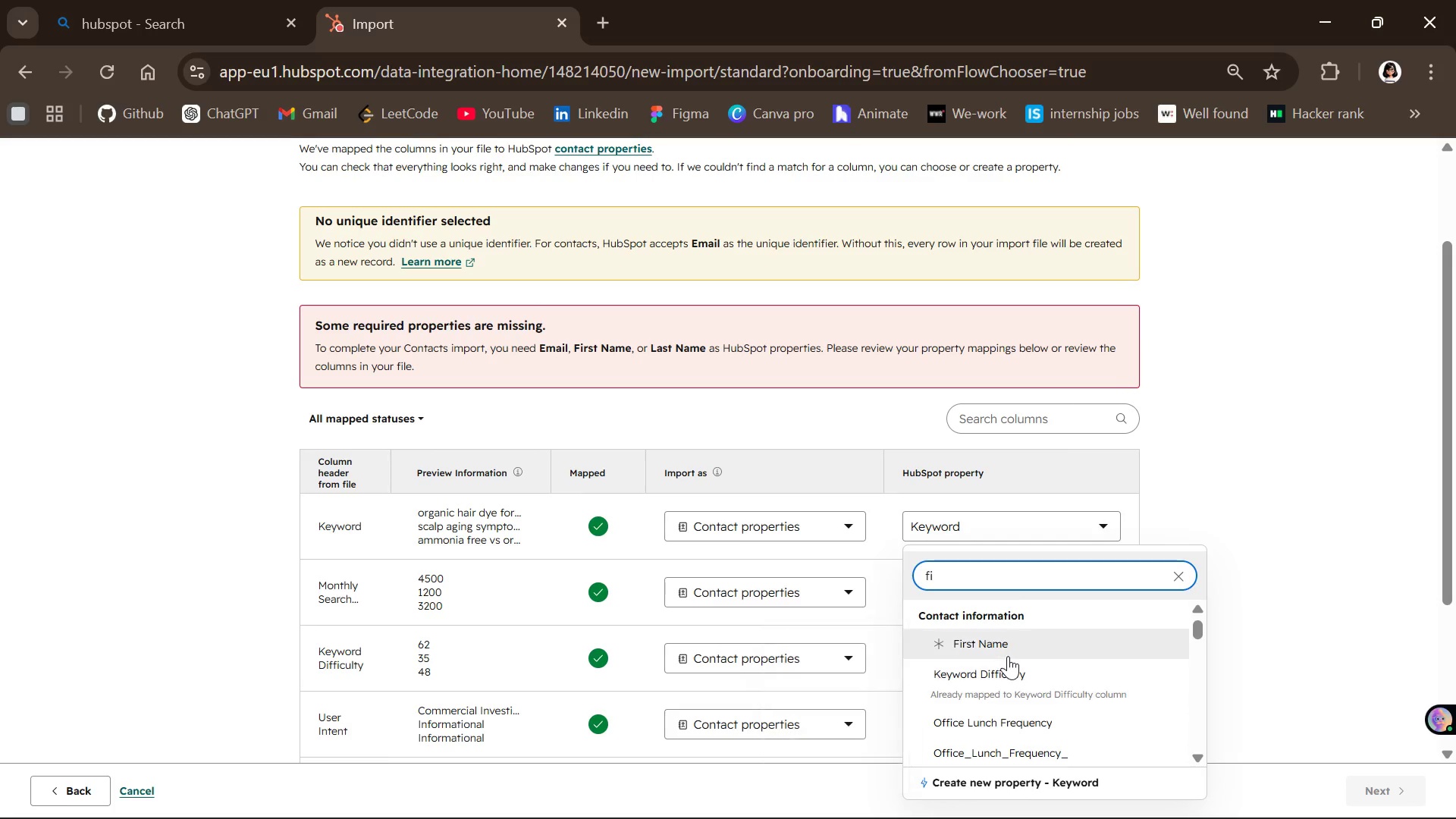 
left_click([1008, 651])
 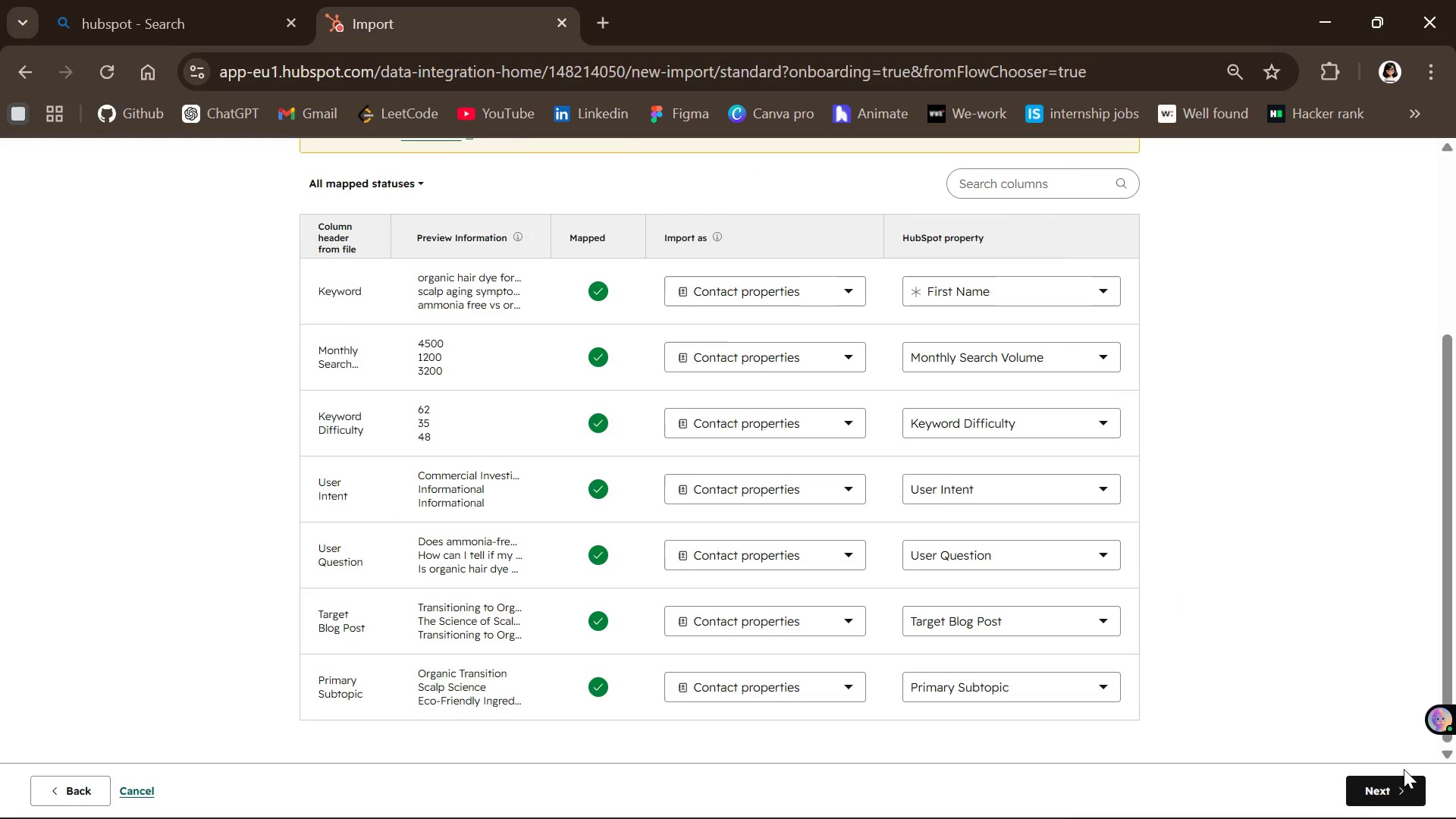 
left_click([1364, 800])
 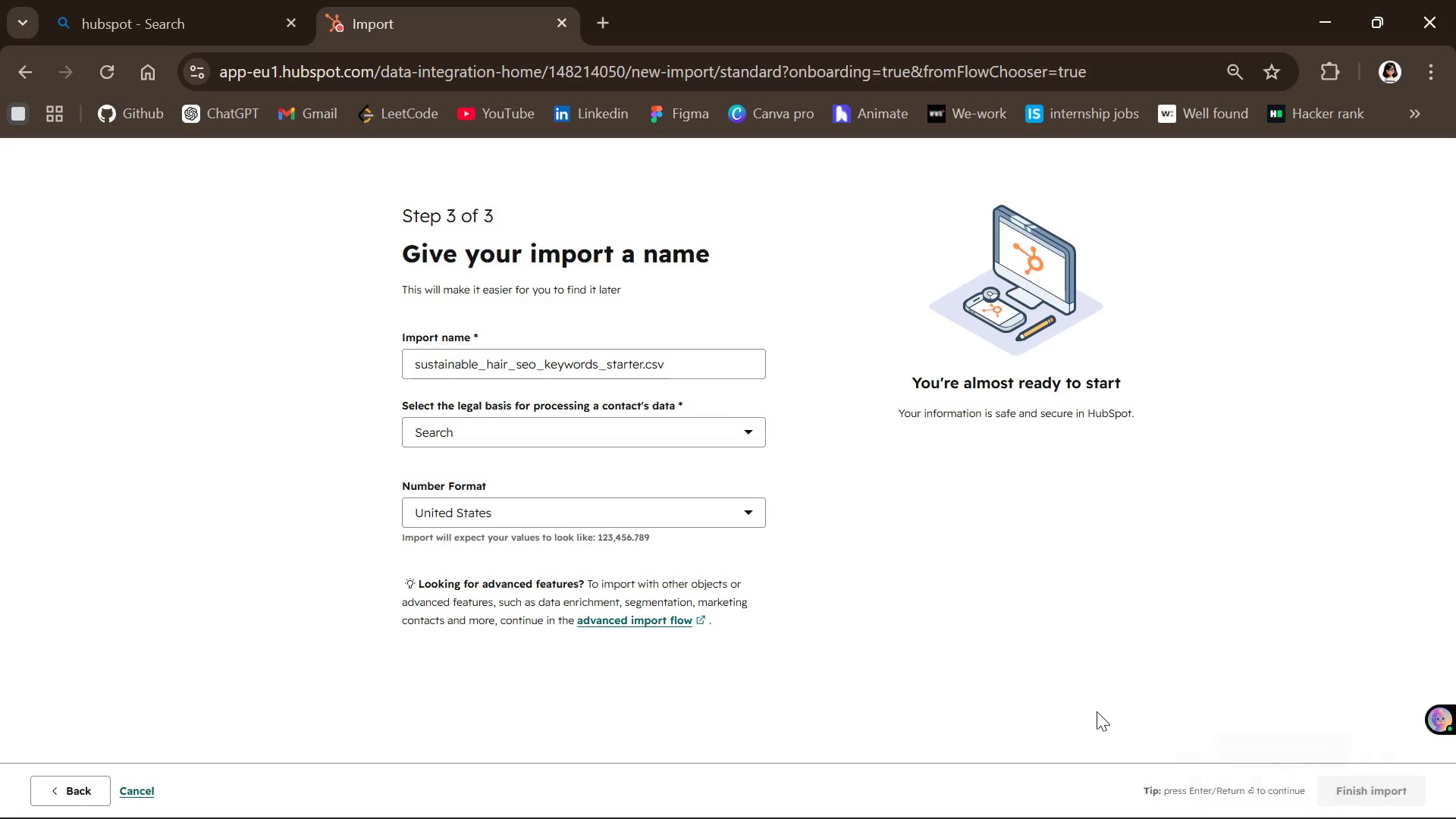 
wait(5.56)
 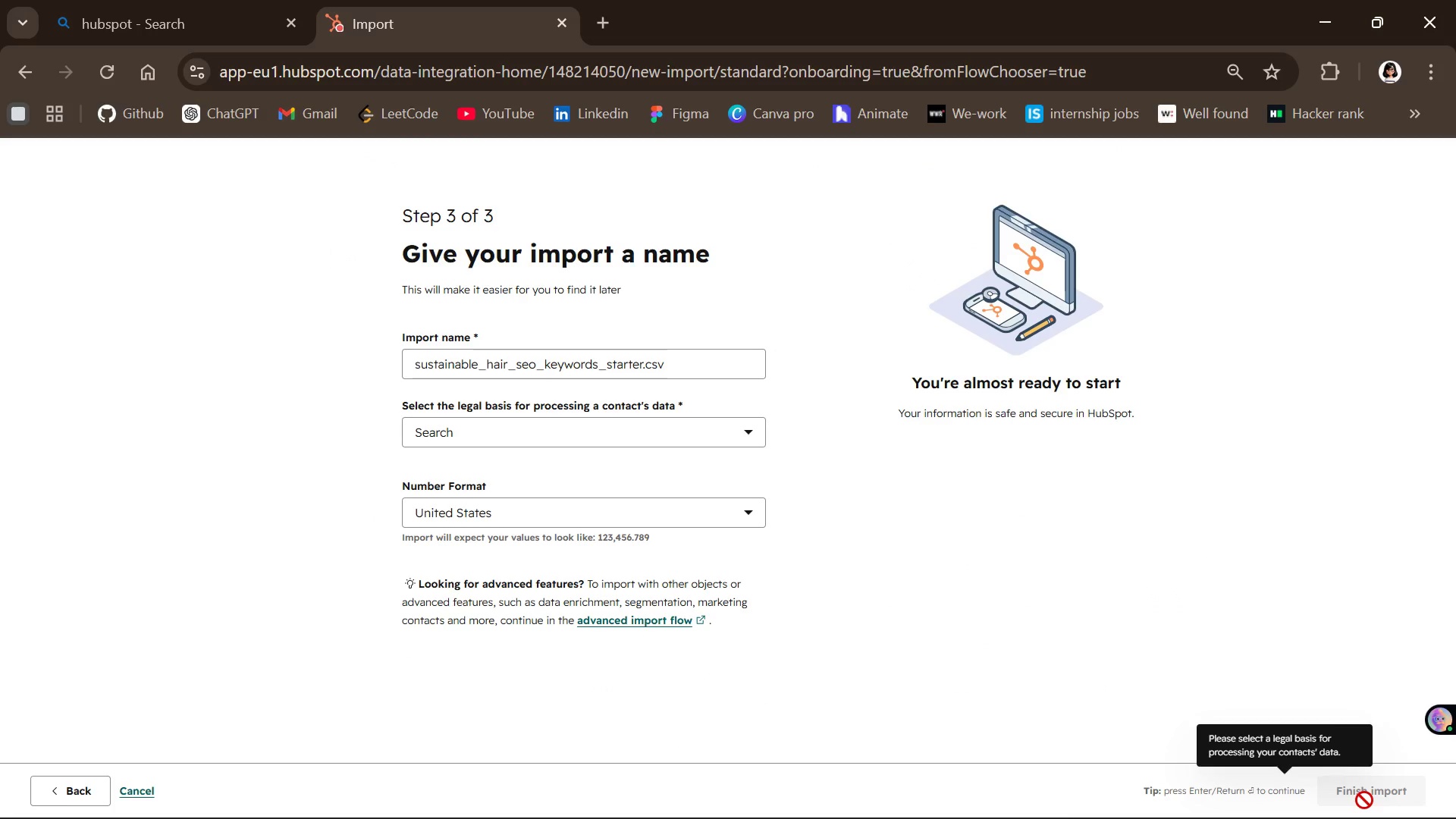 
left_click([683, 433])
 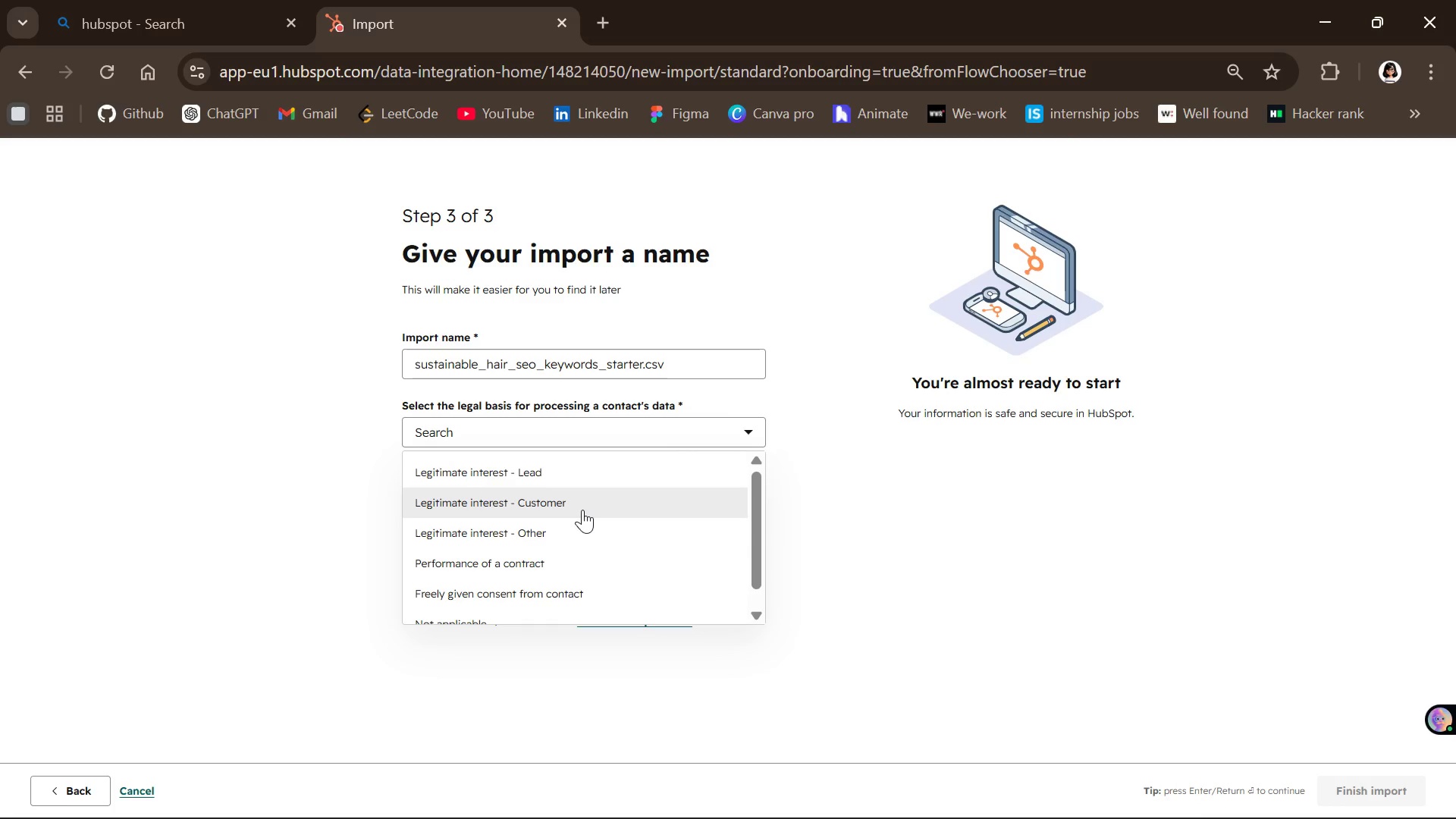 
left_click([582, 507])
 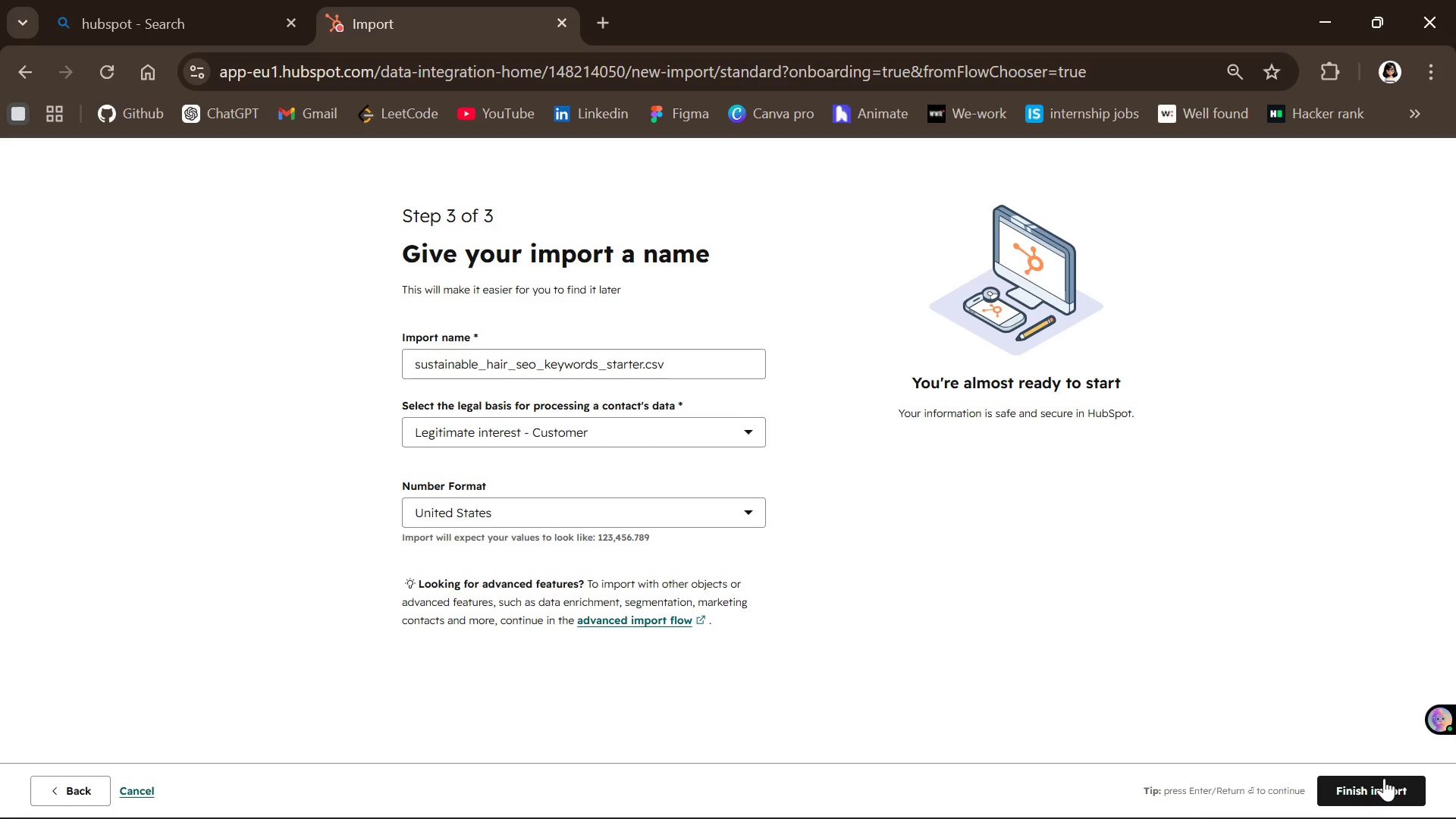 
left_click([1377, 792])
 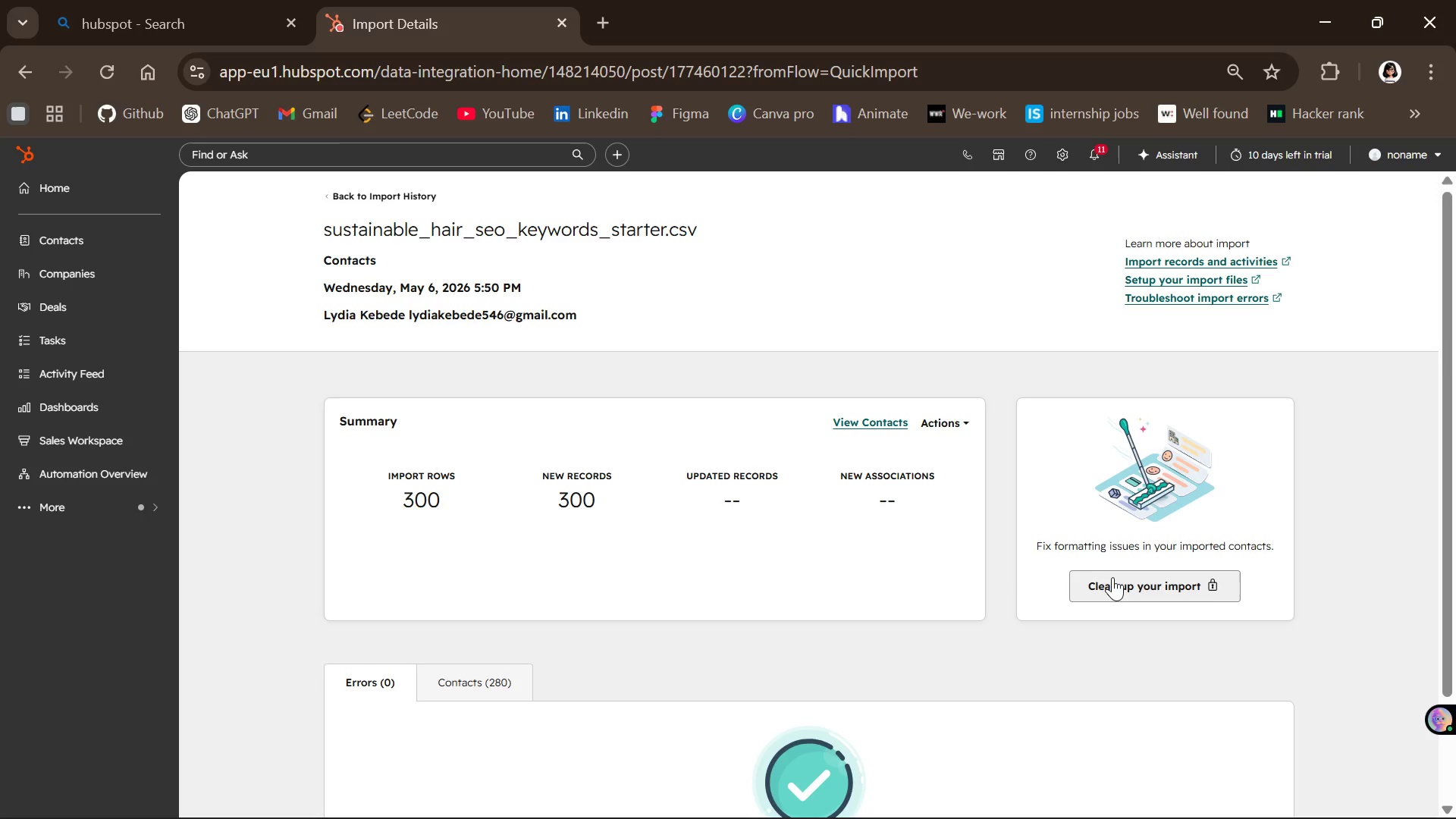 
wait(19.14)
 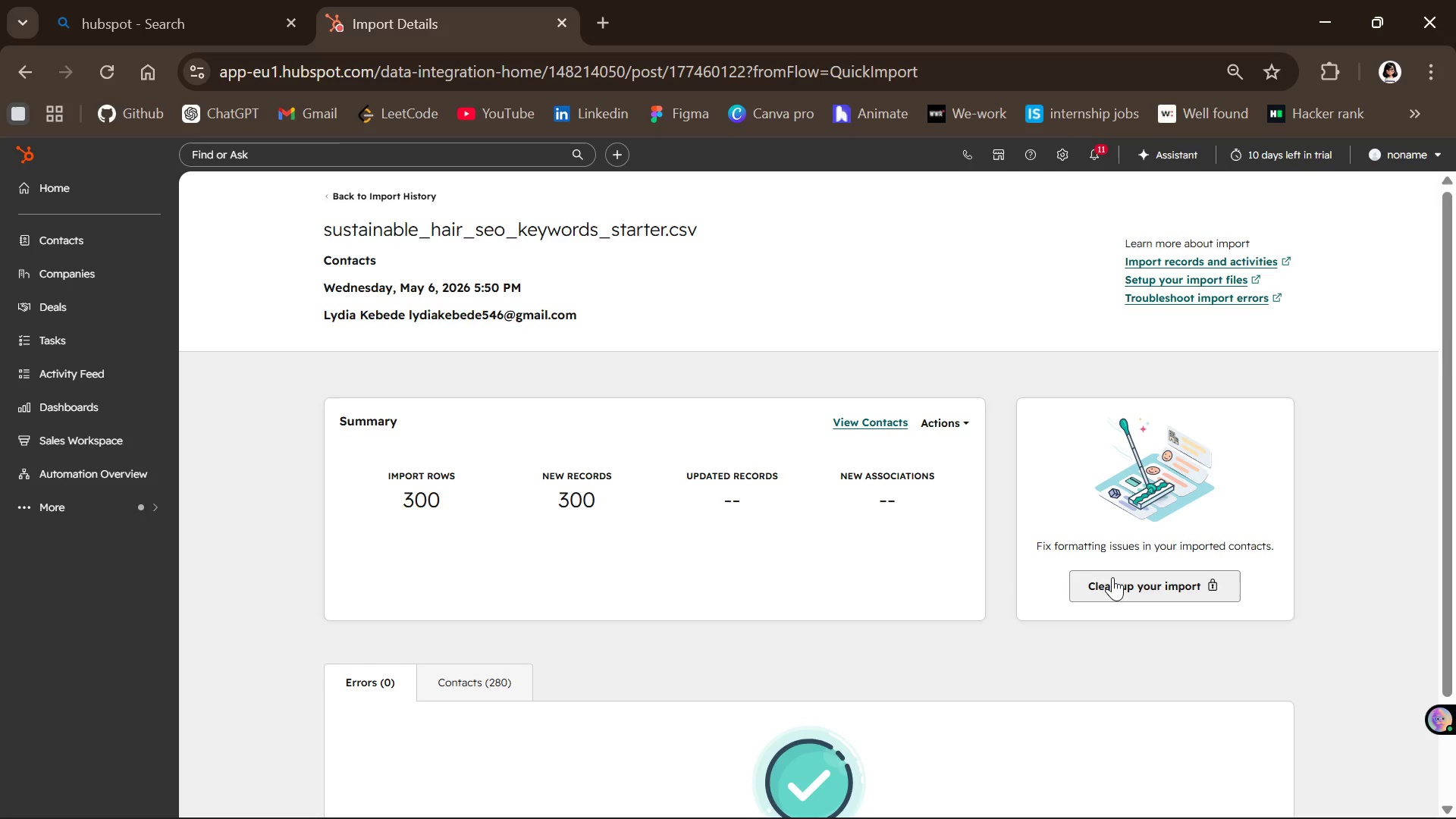 
left_click([523, 699])
 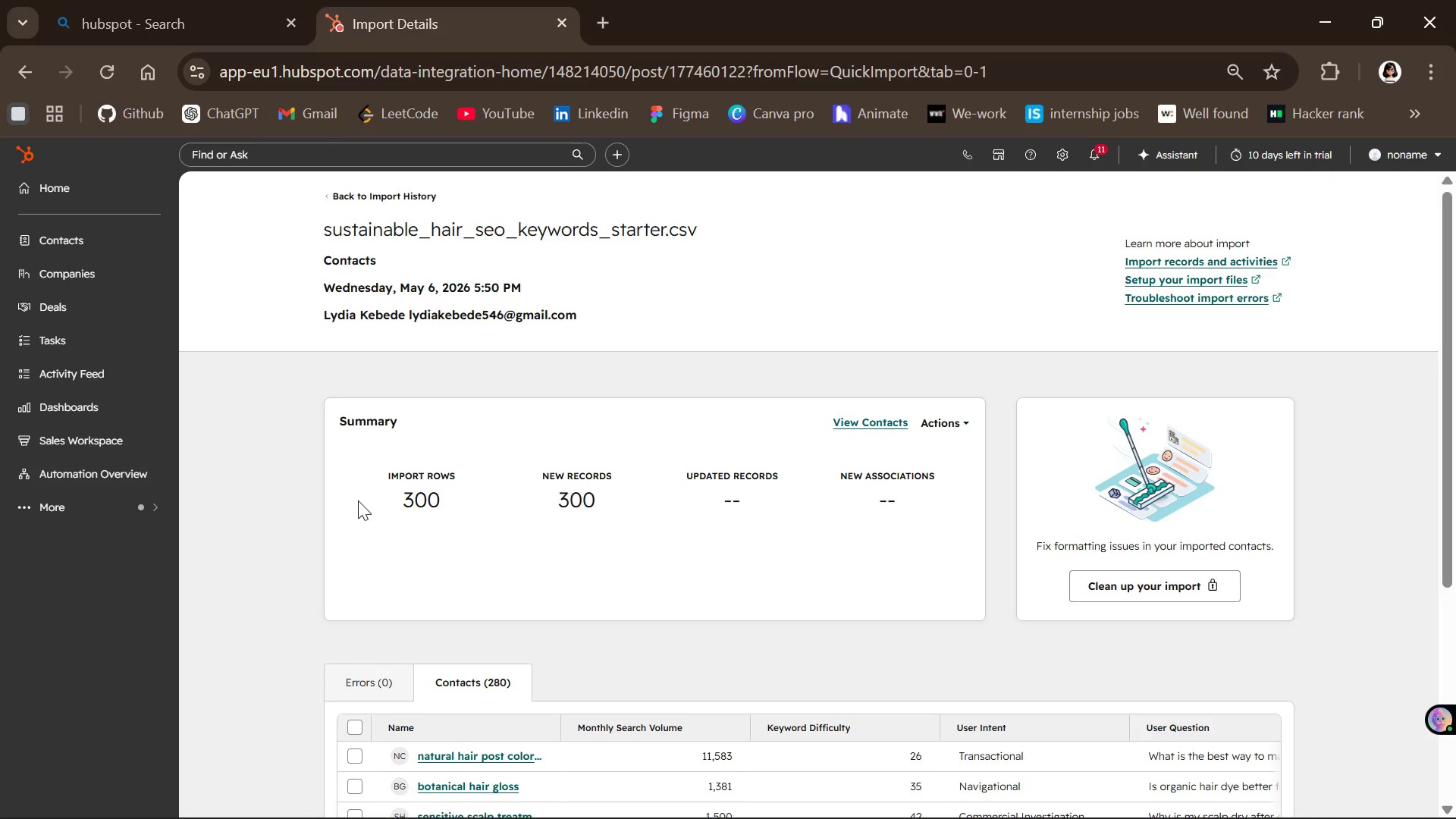 
wait(87.3)
 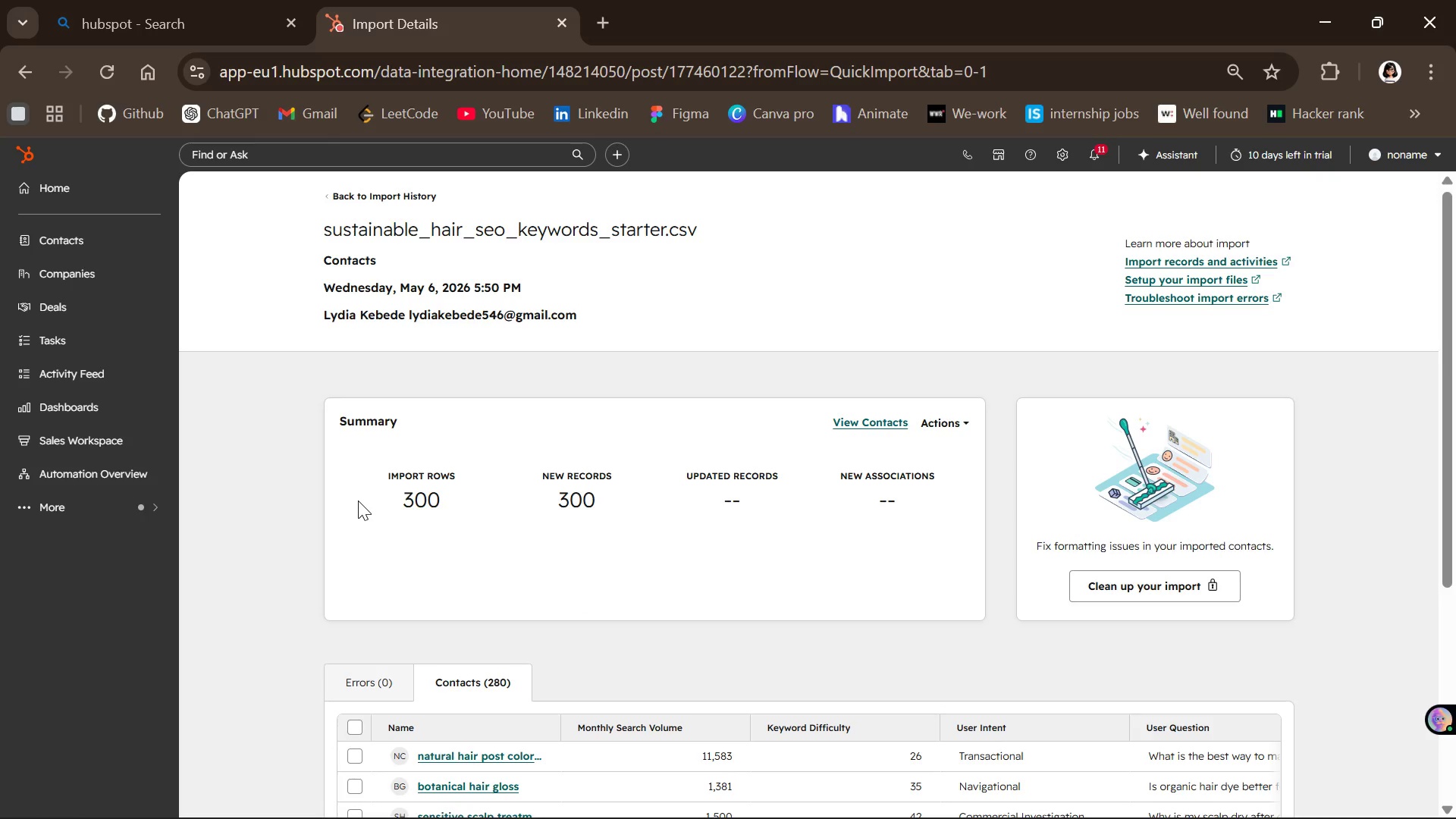 
left_click([52, 495])
 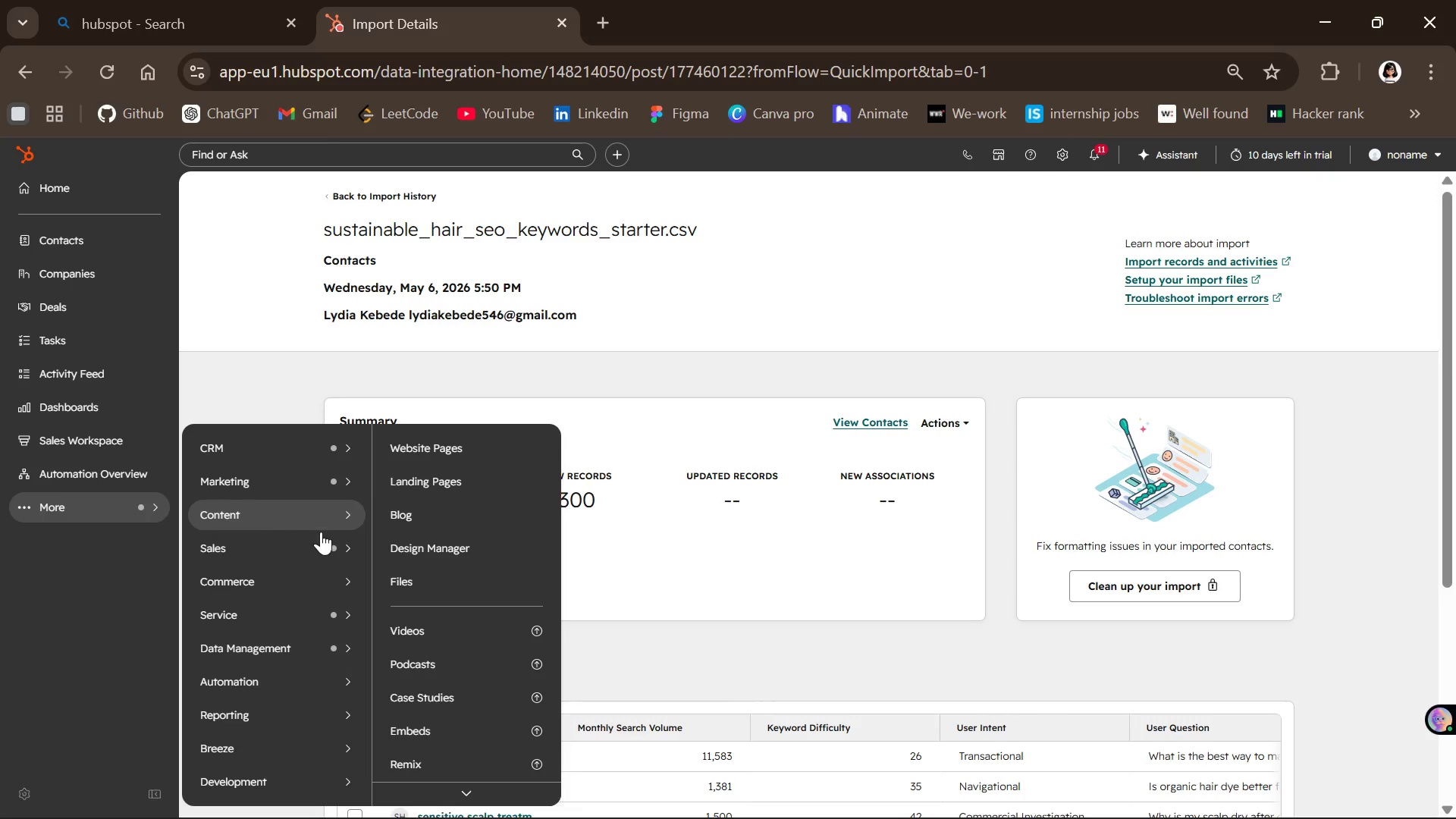 
left_click([424, 455])
 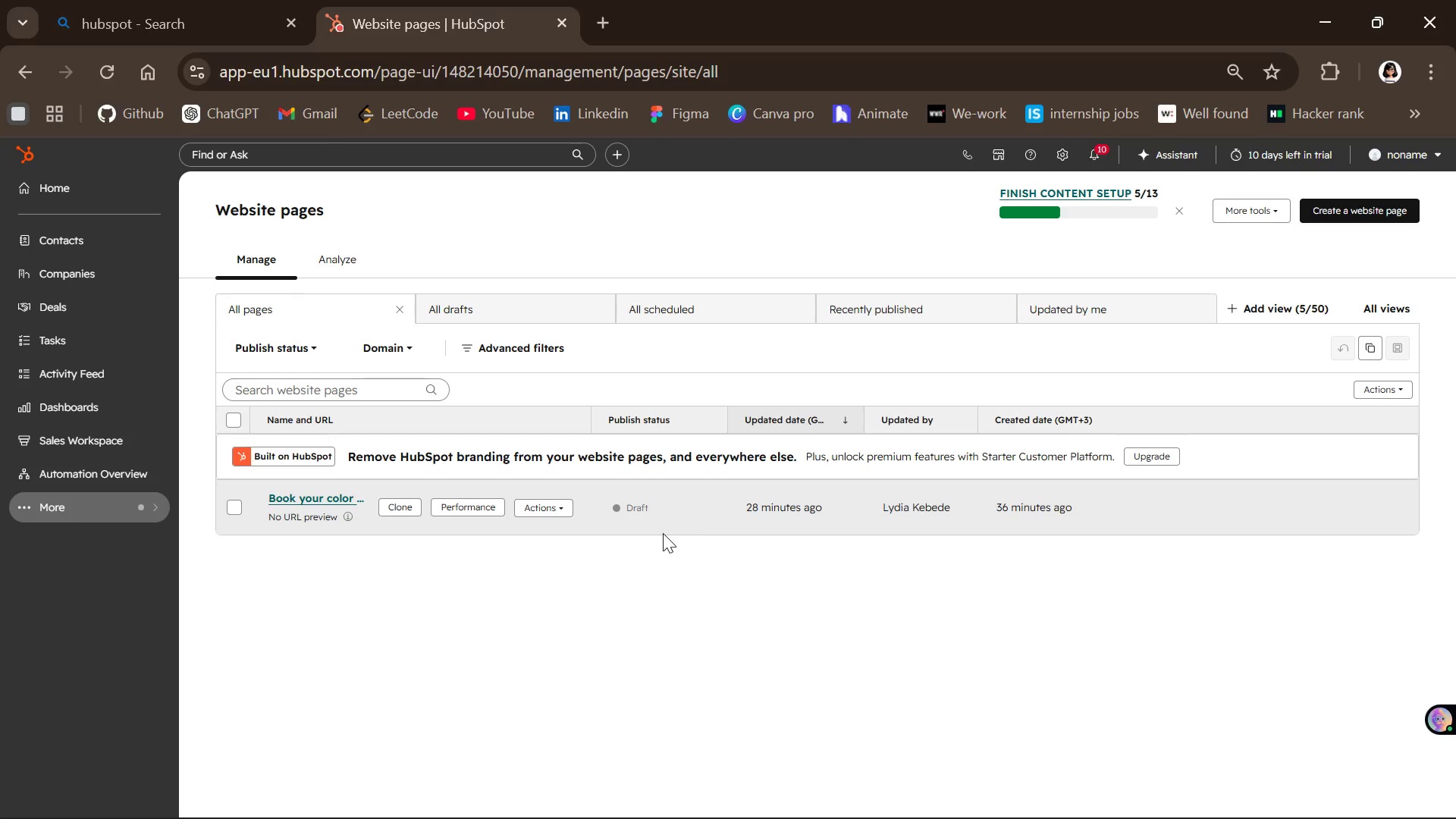 
wait(20.19)
 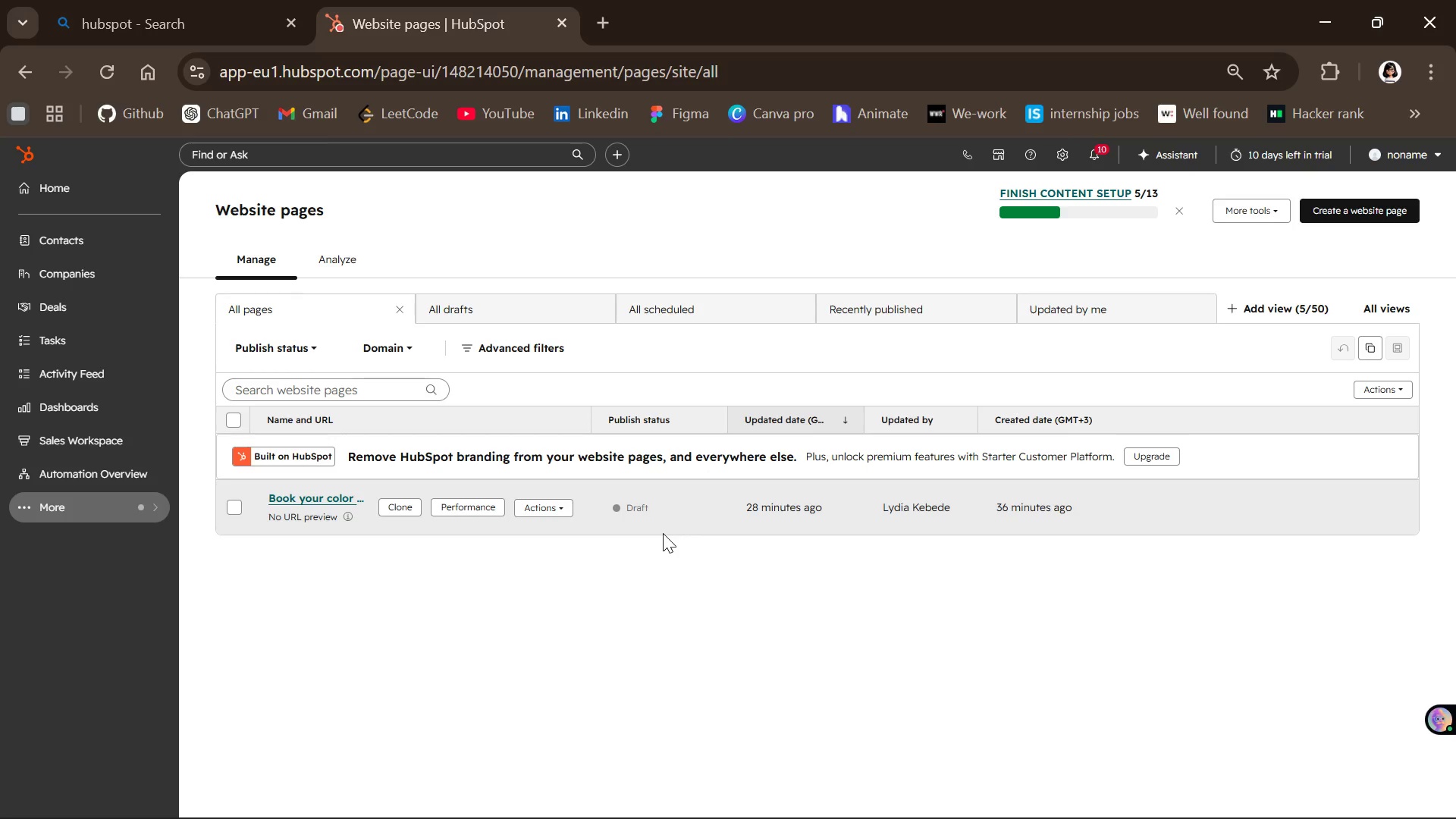 
left_click([337, 491])
 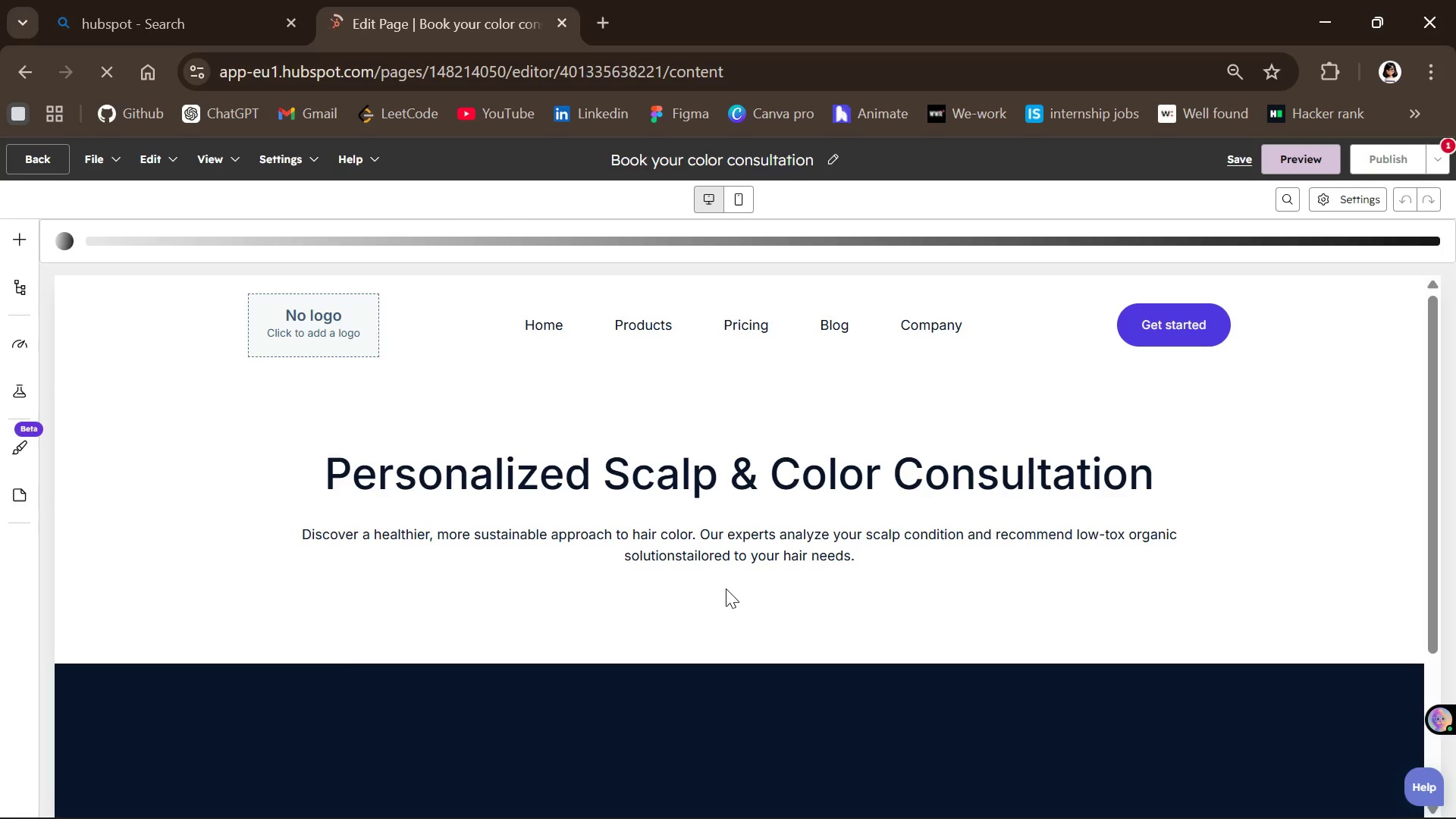 
wait(10.24)
 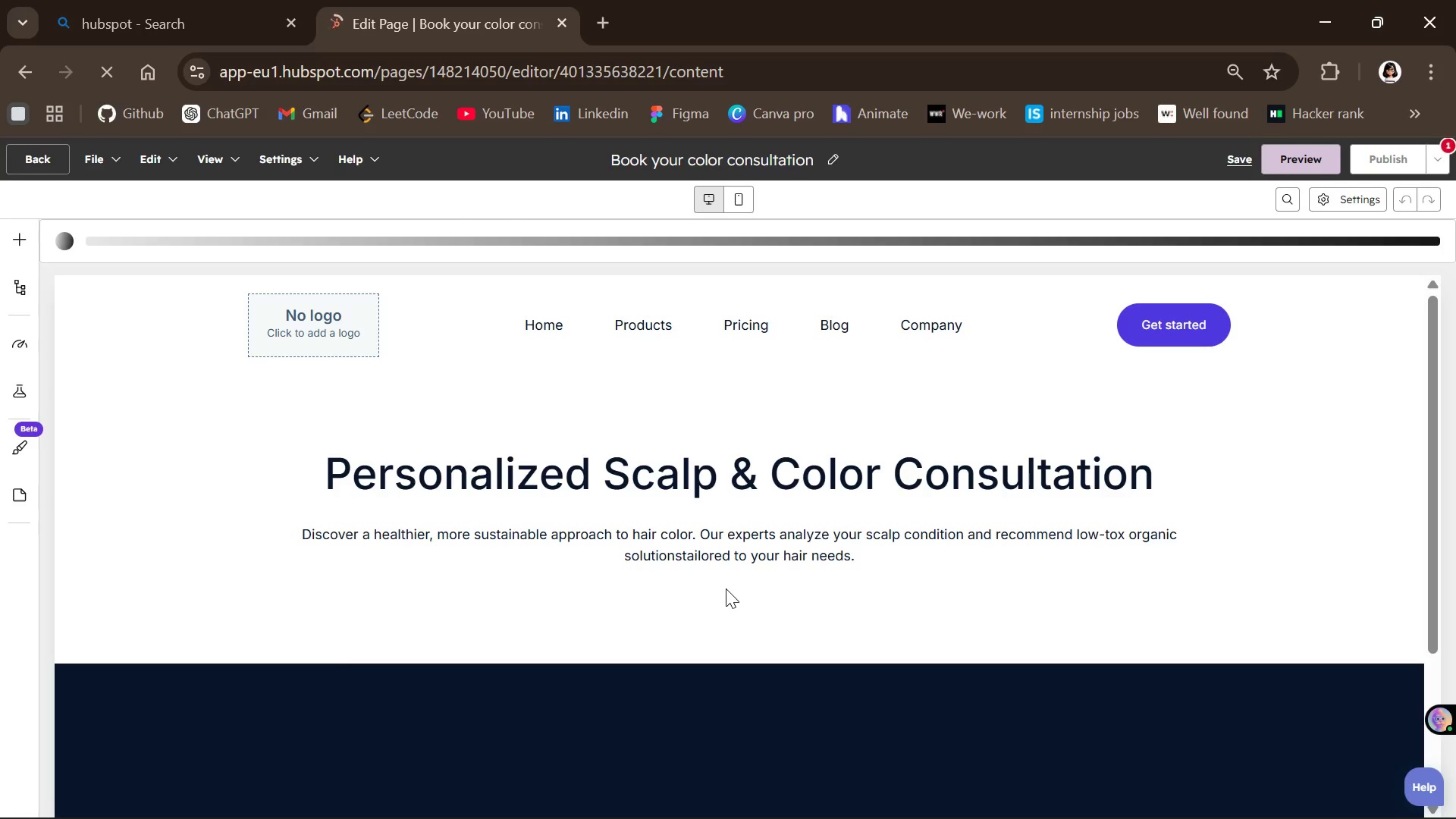 
left_click([1435, 742])
 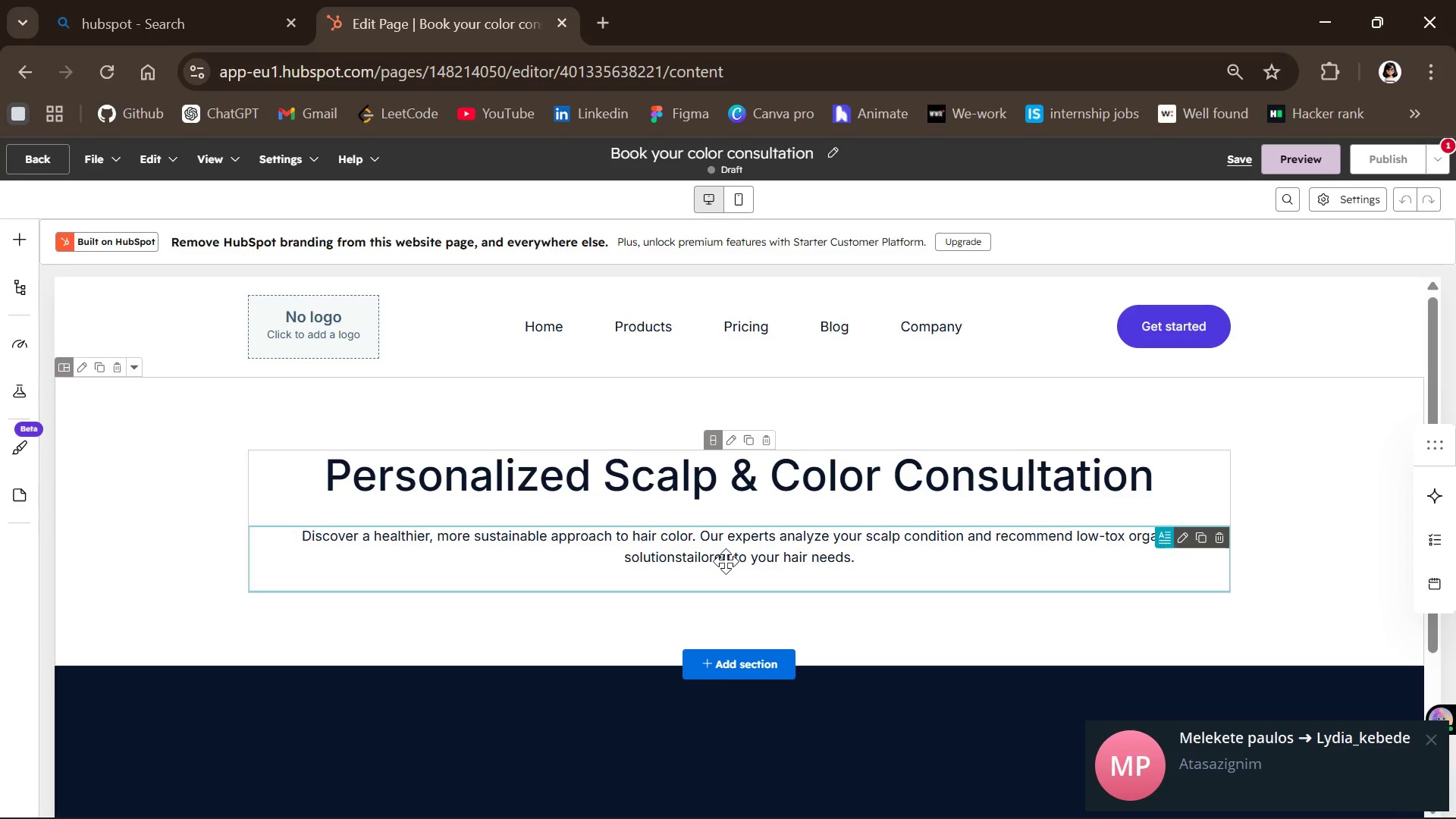 
wait(34.34)
 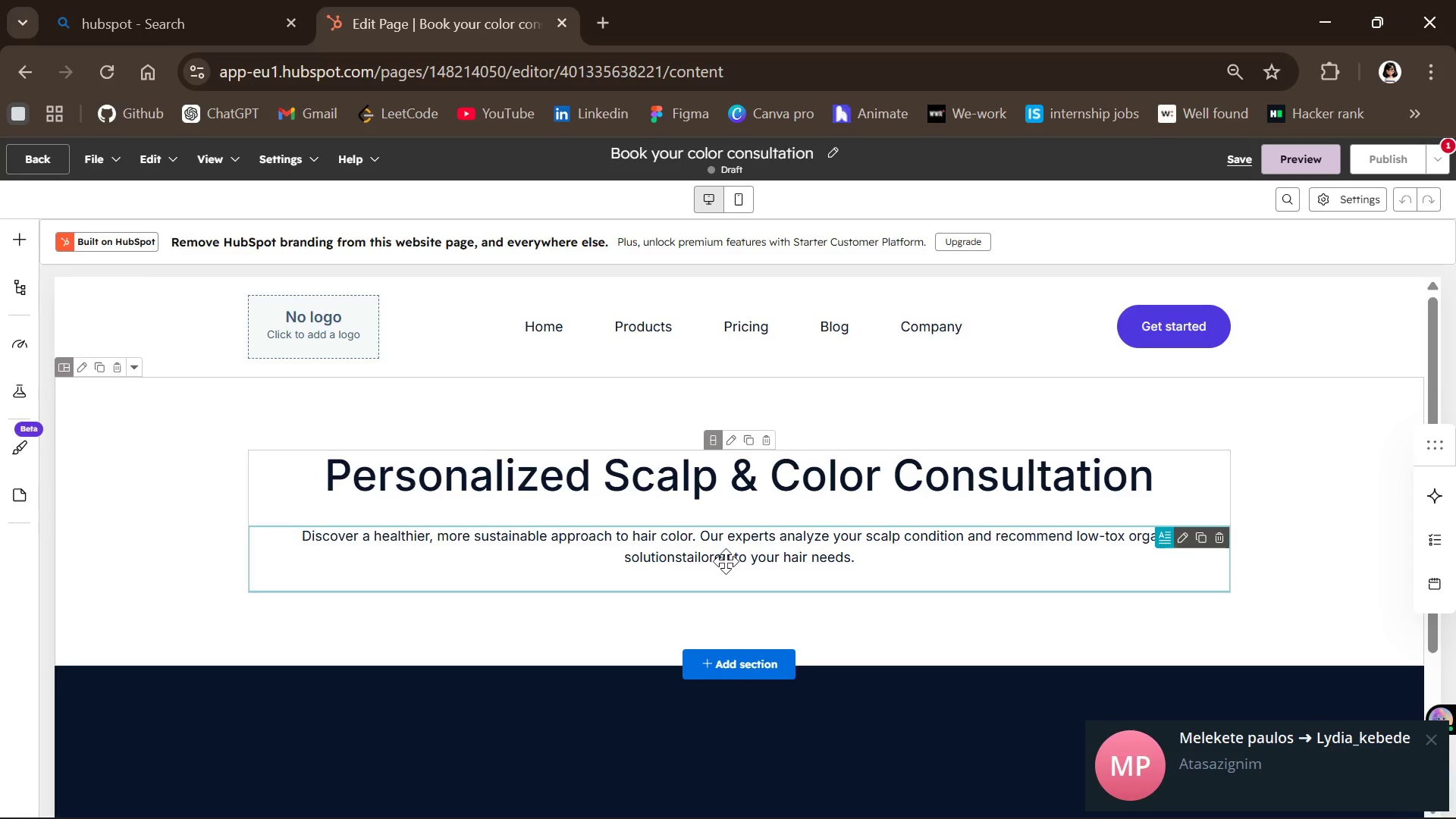 
left_click([1432, 736])
 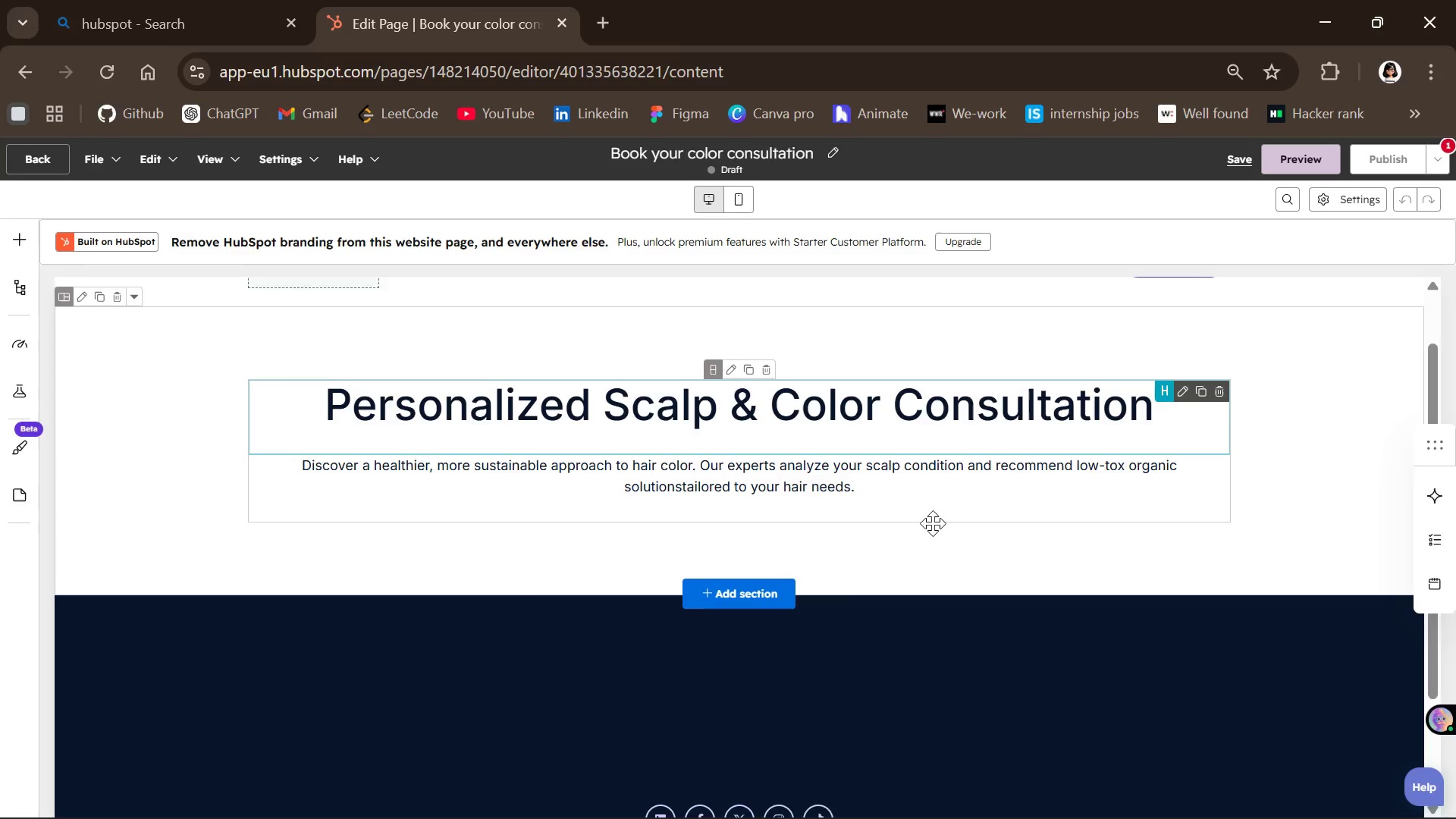 
wait(8.52)
 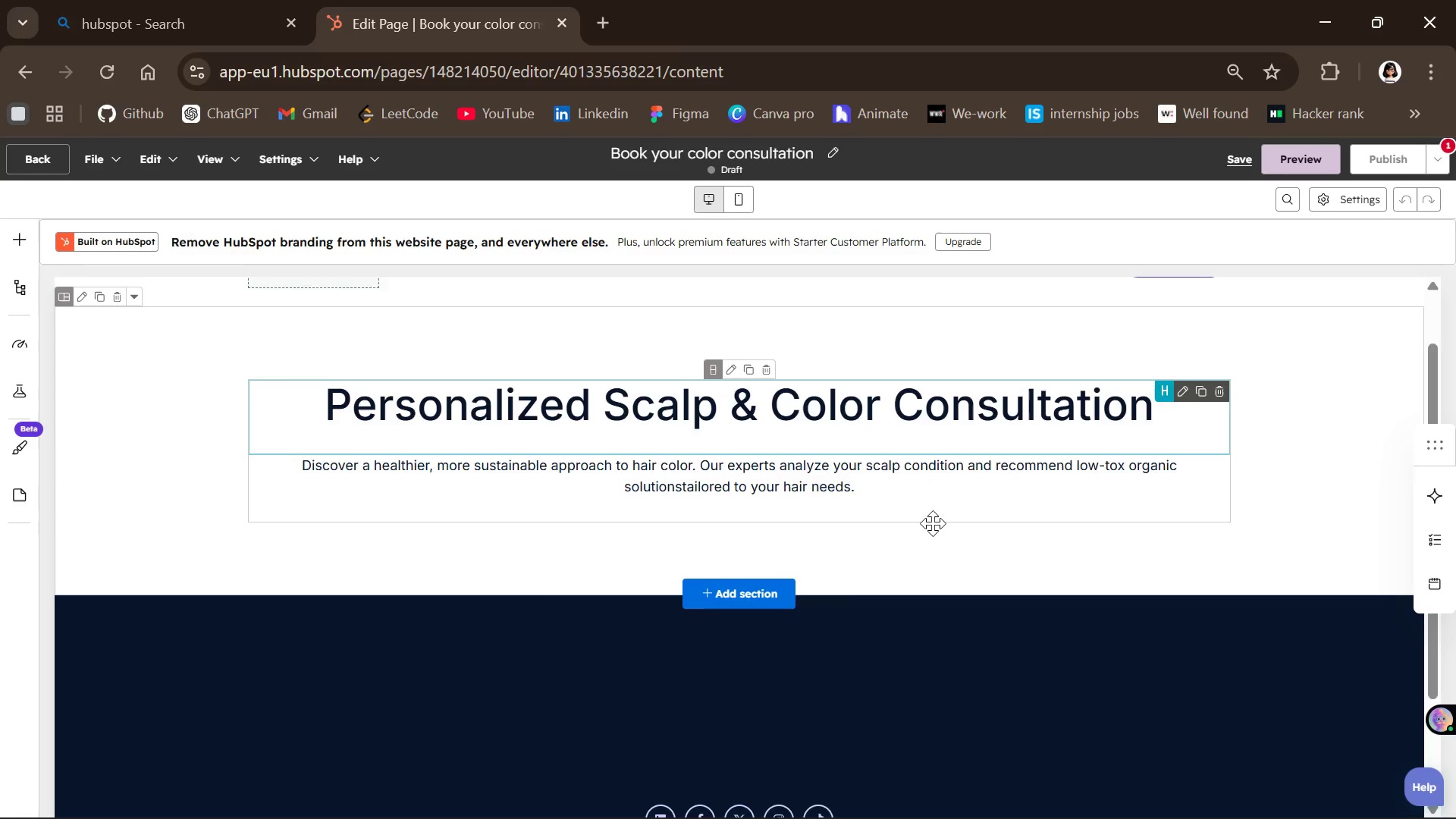 
left_click([1429, 738])
 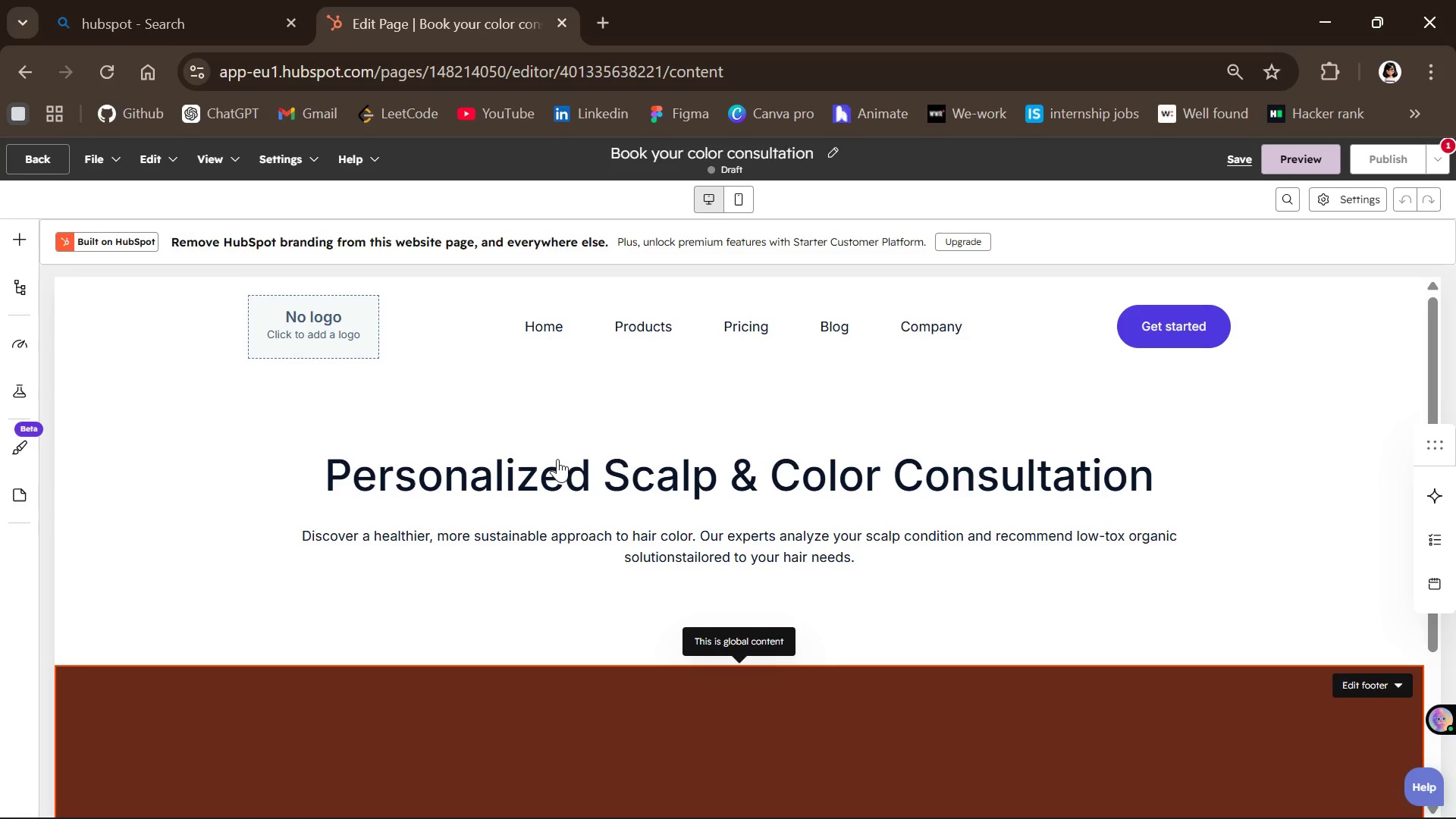 
wait(60.52)
 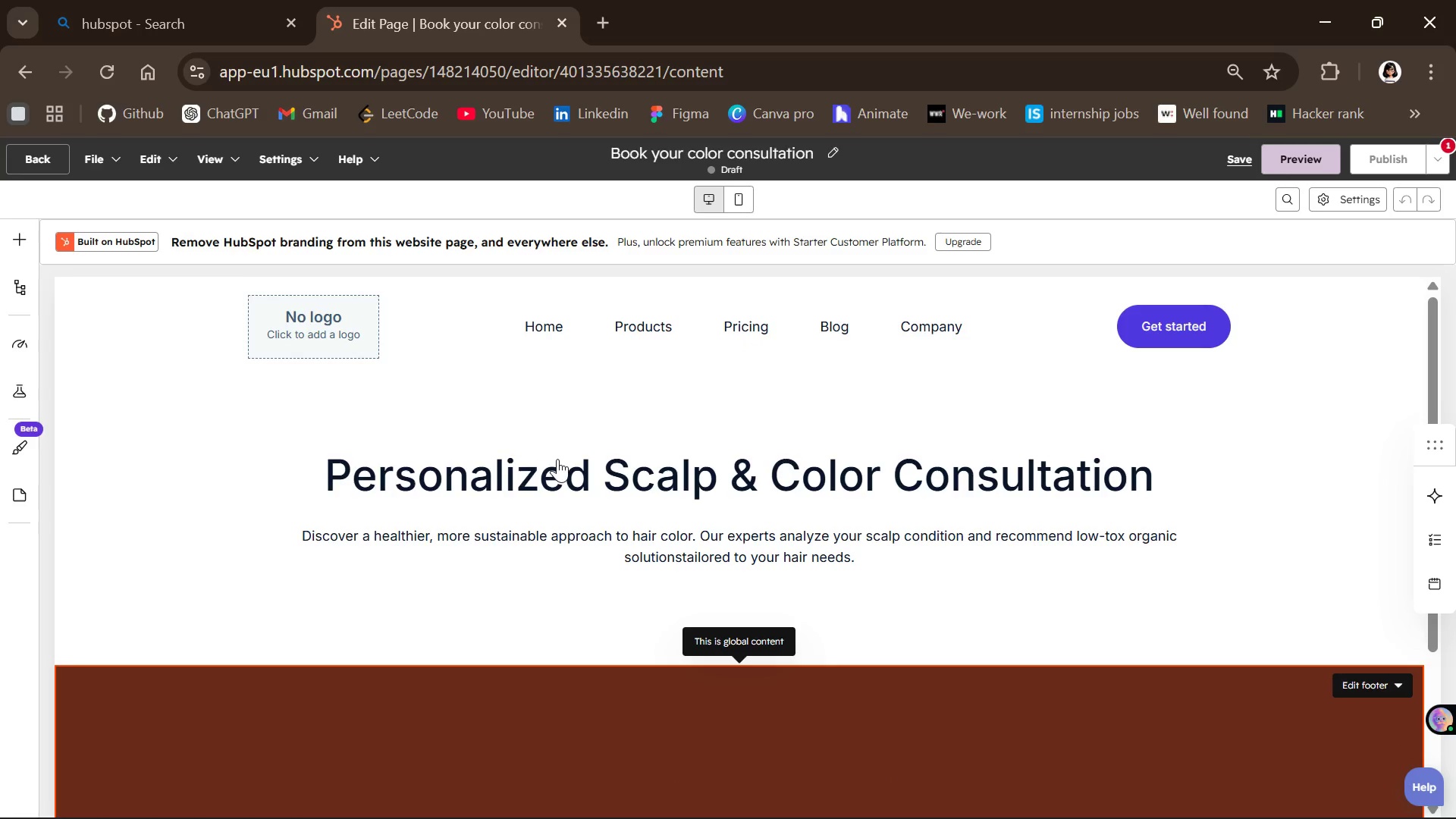 
left_click([756, 658])
 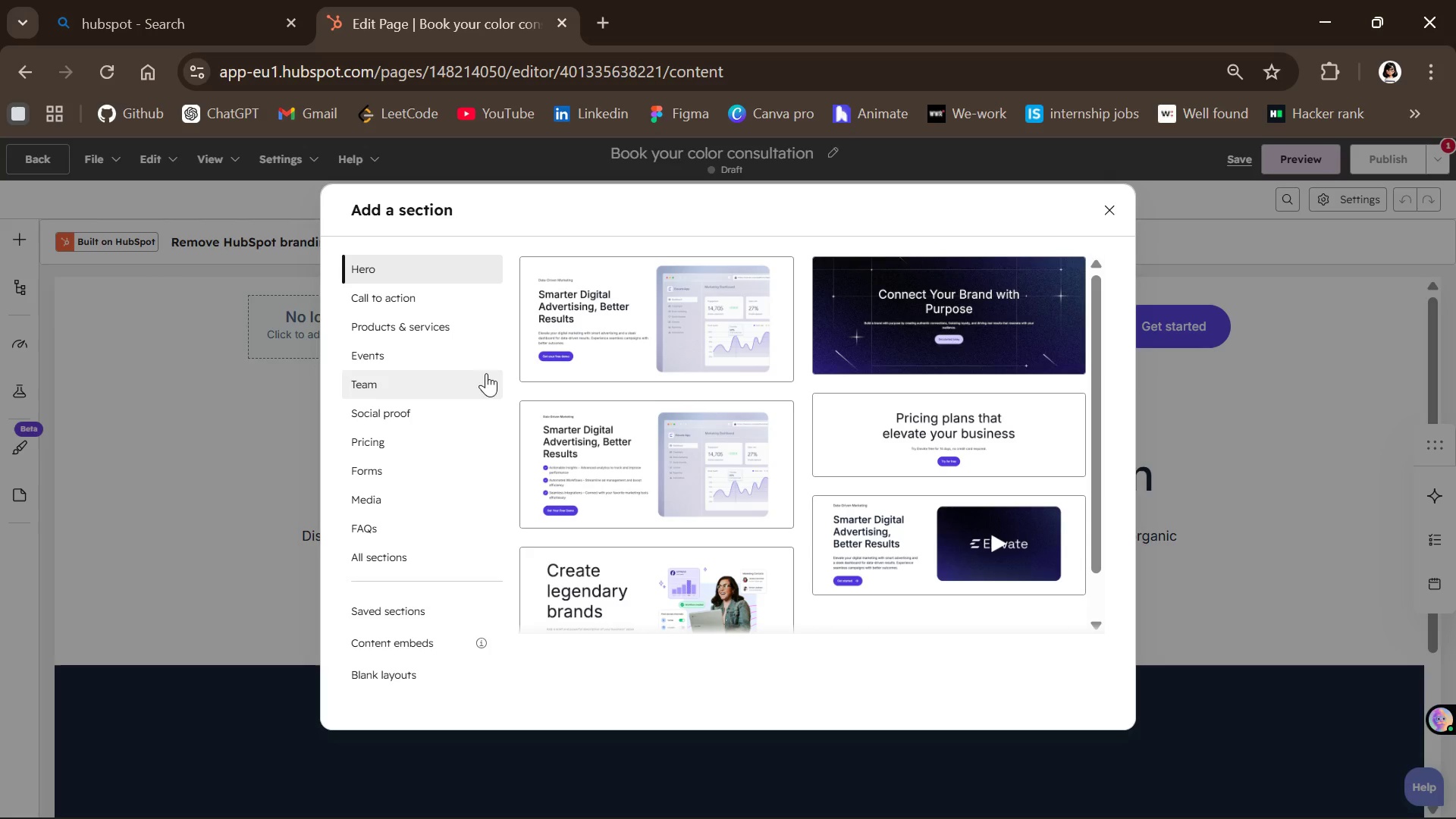 
left_click([391, 459])
 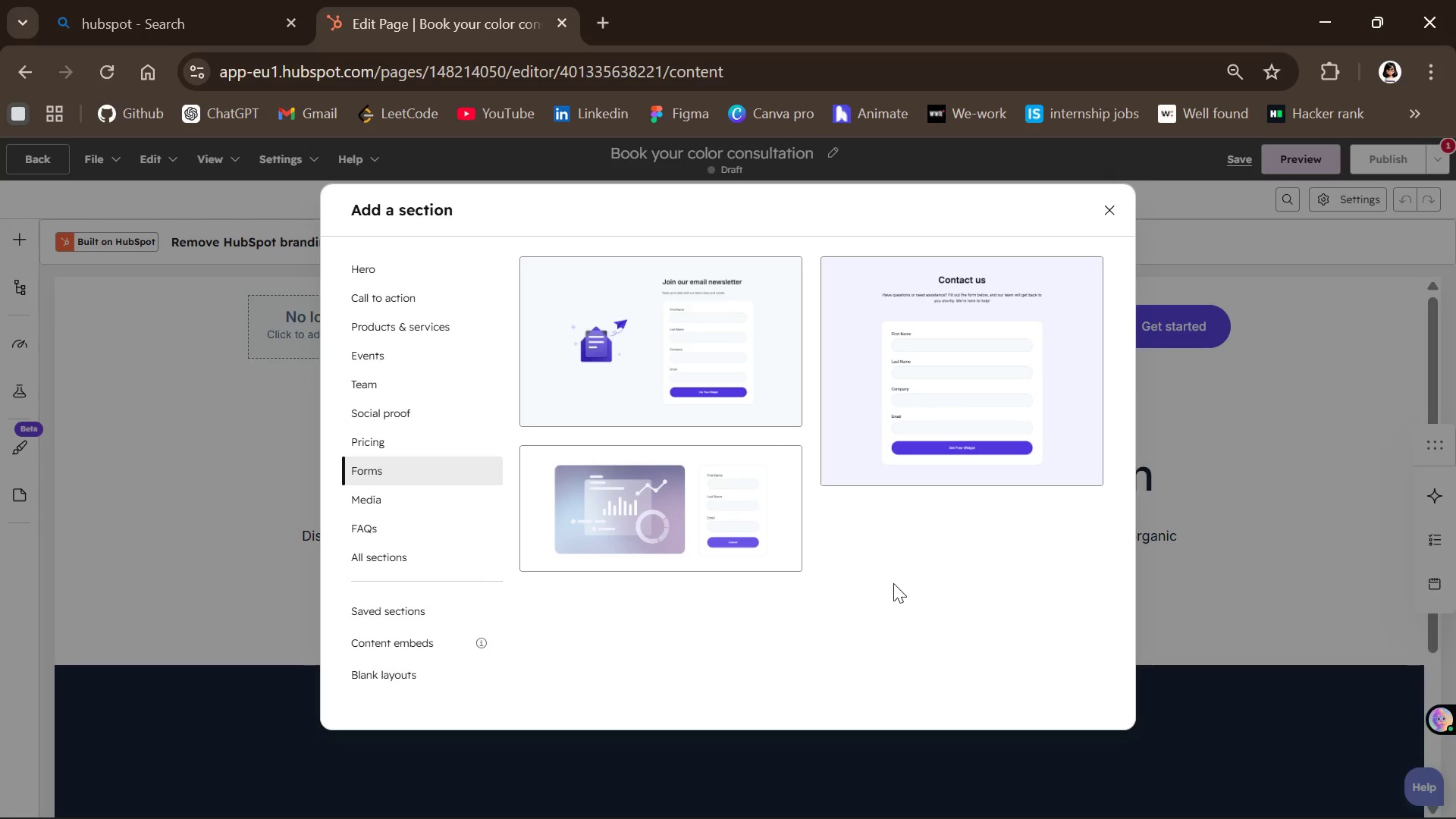 
wait(33.41)
 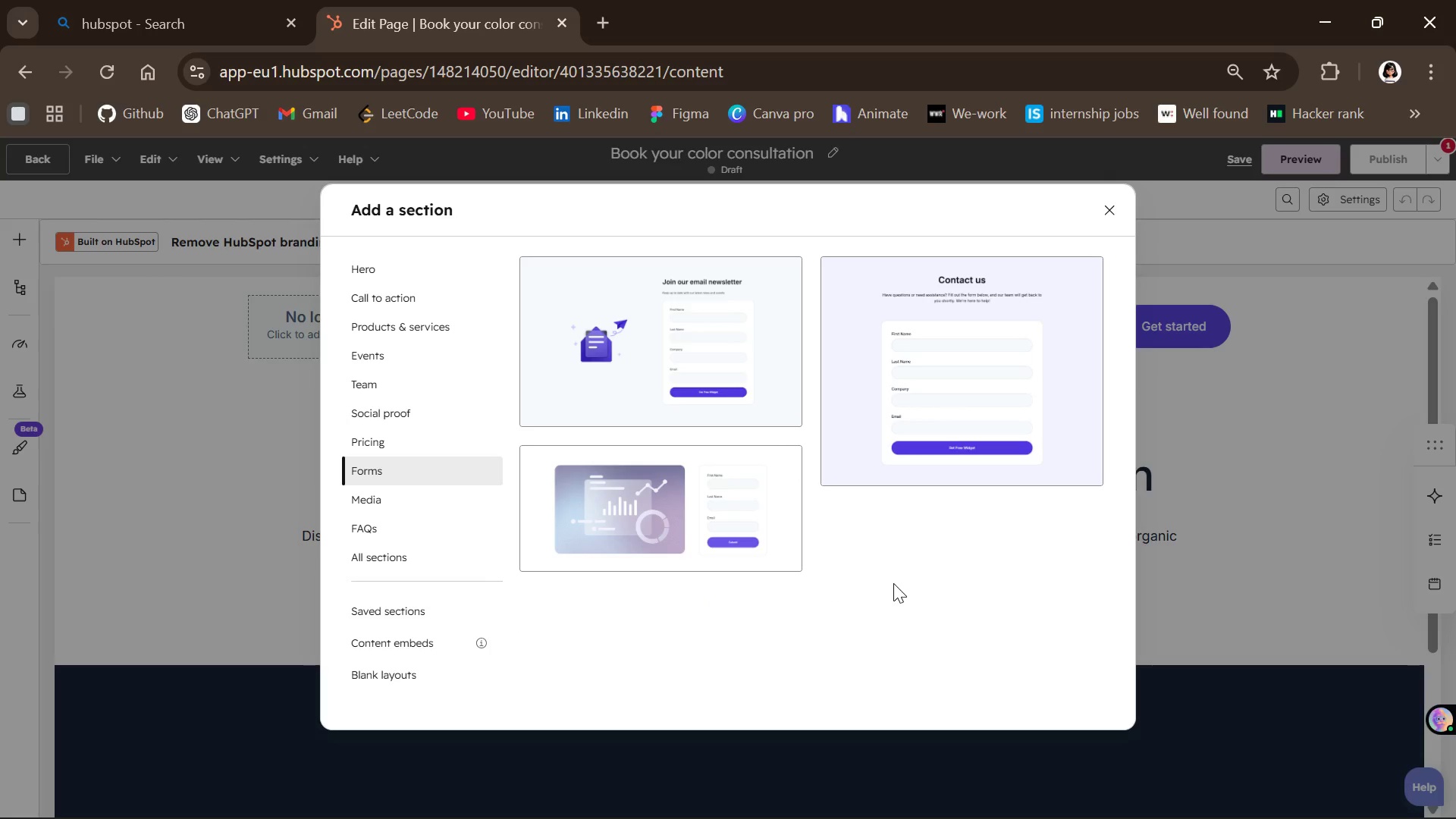 
left_click([1108, 202])
 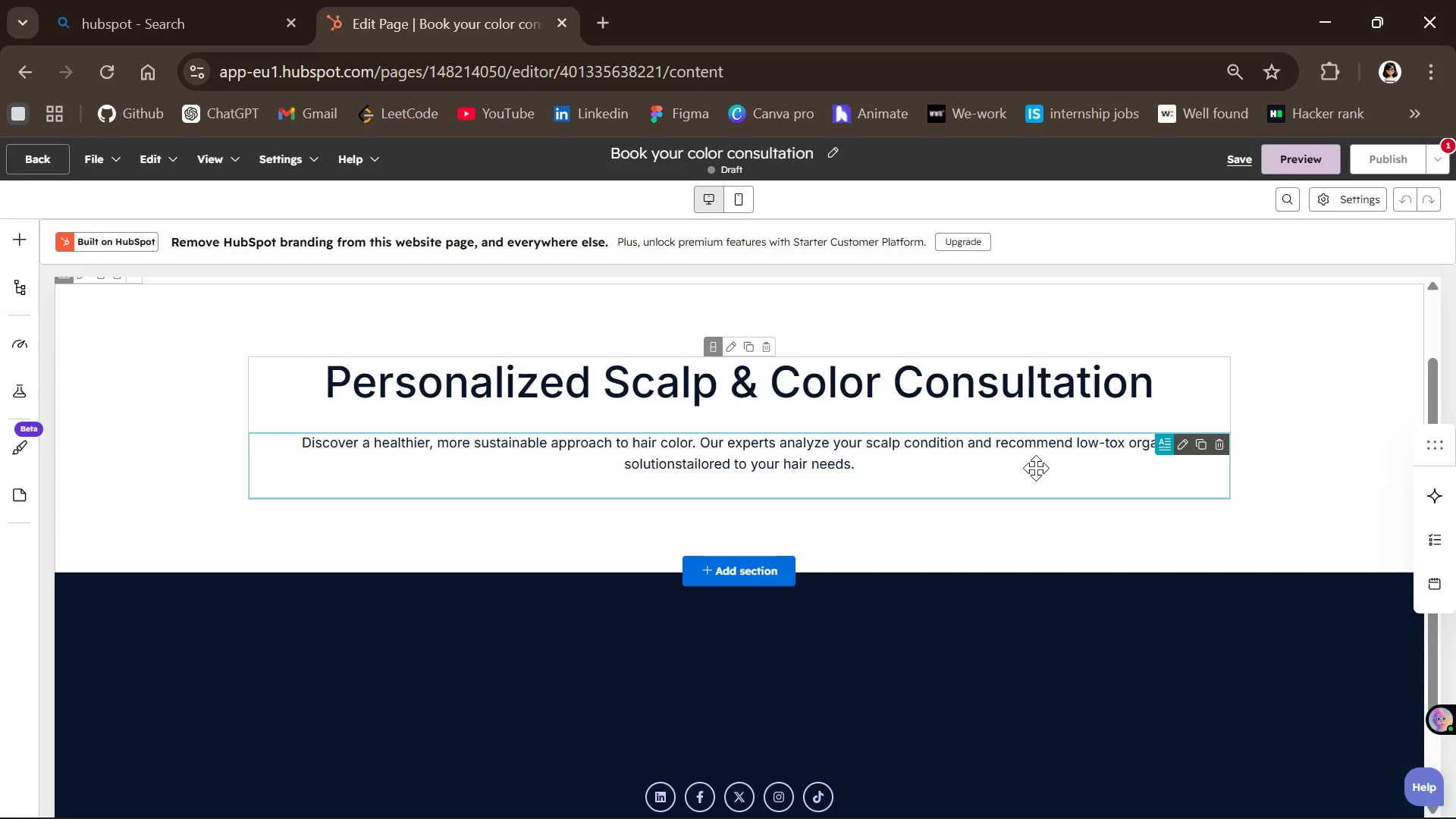 
wait(26.31)
 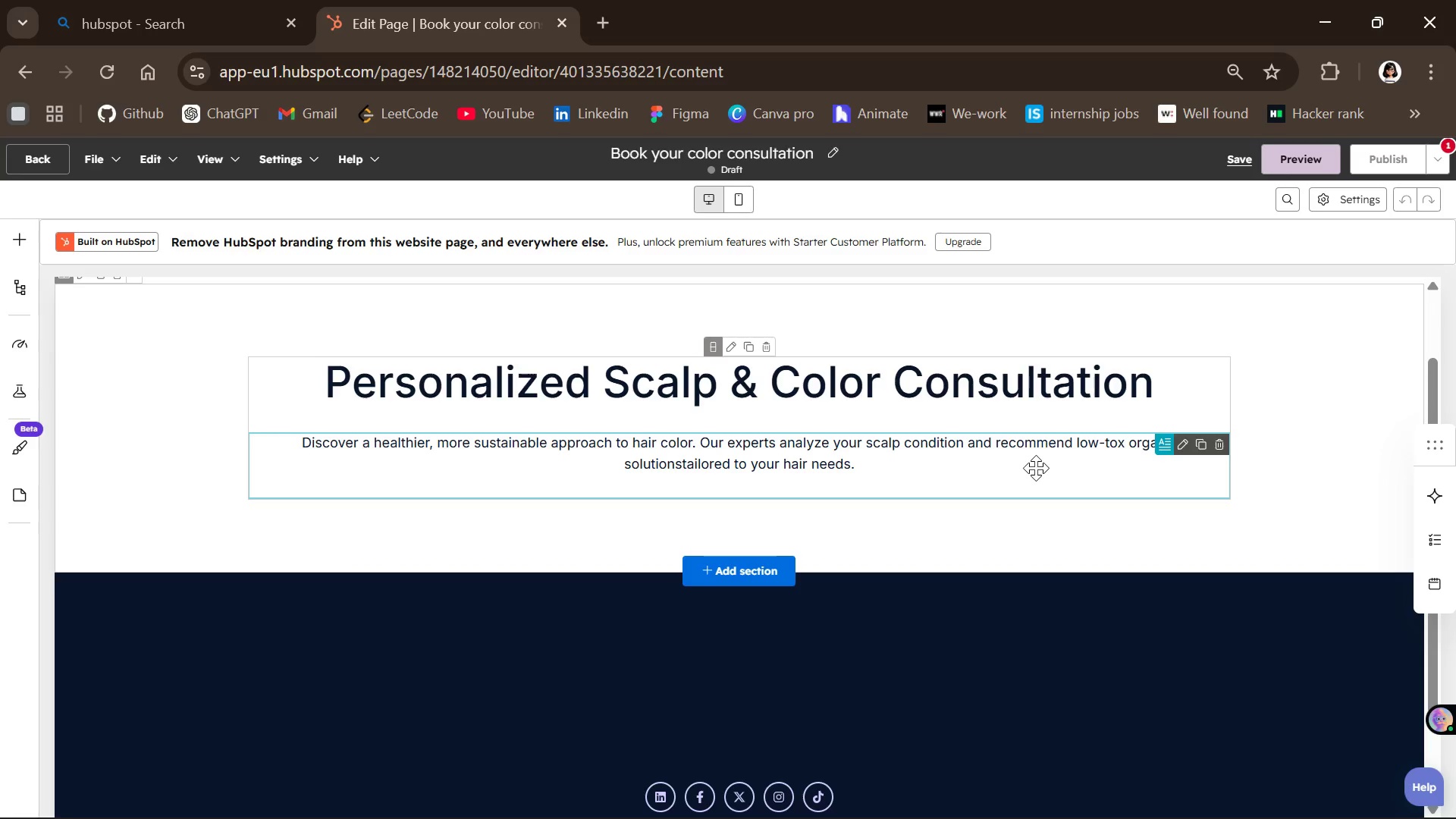 
left_click([1185, 370])
 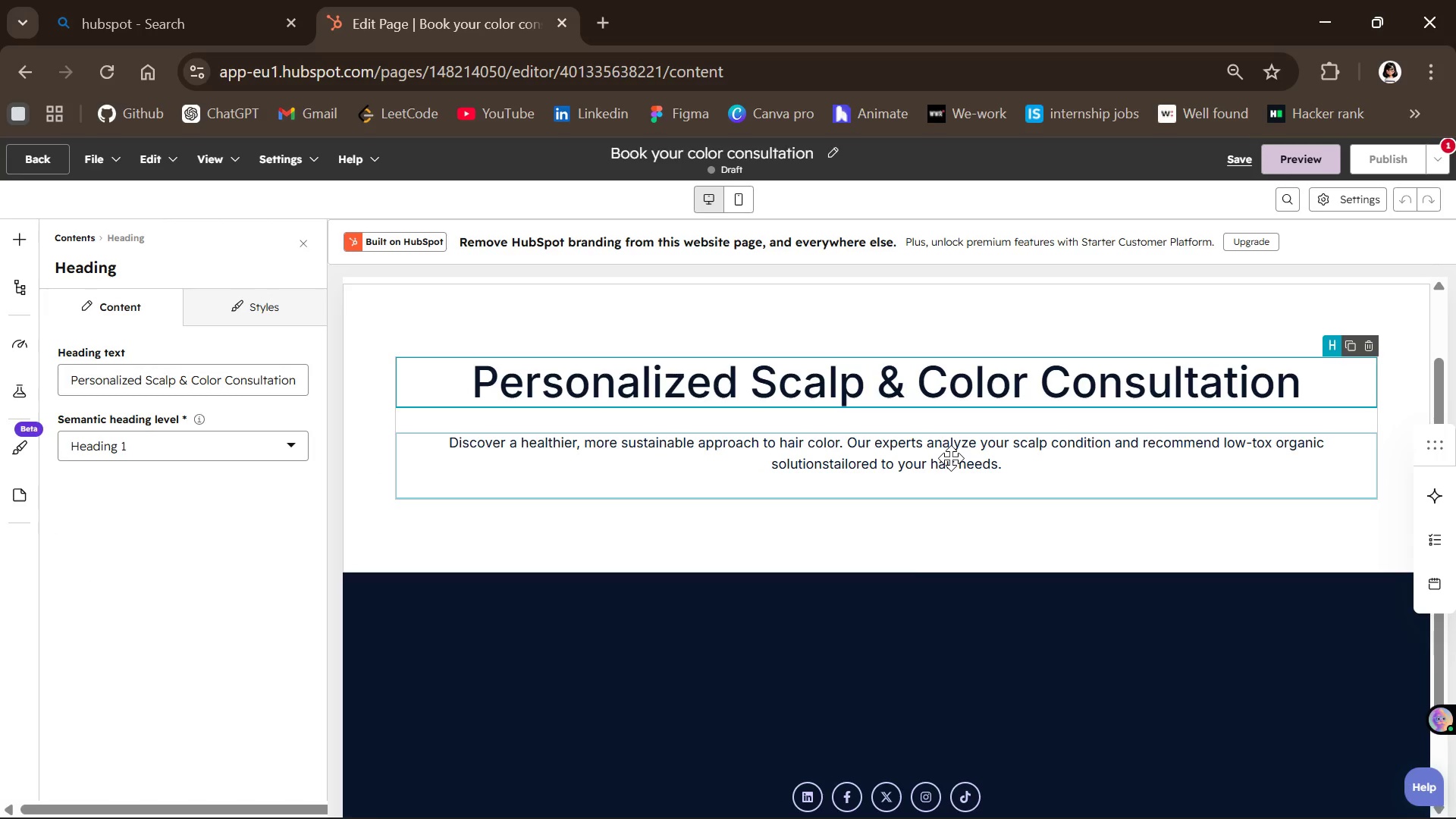 
wait(15.3)
 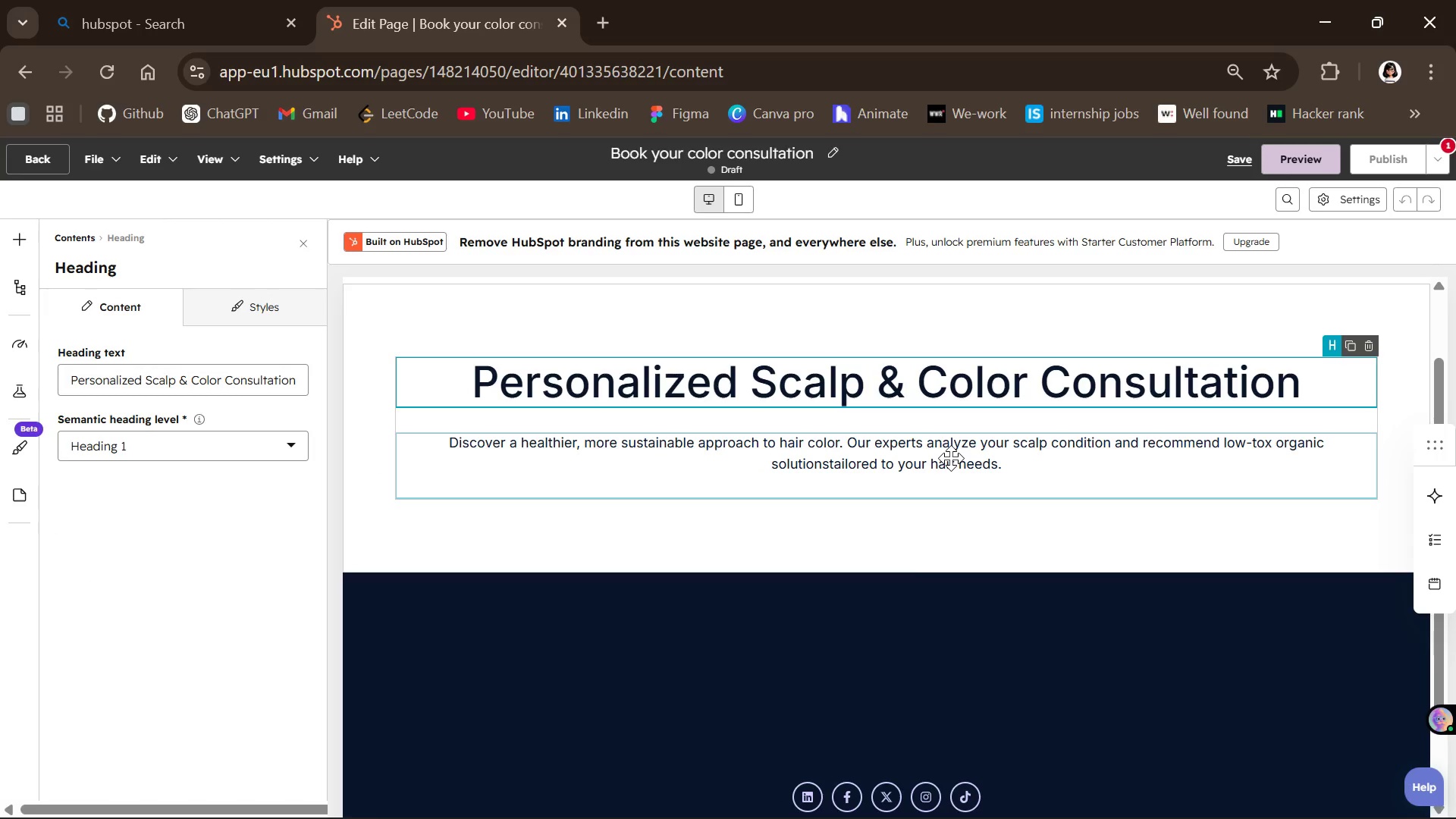 
key(Enter)
 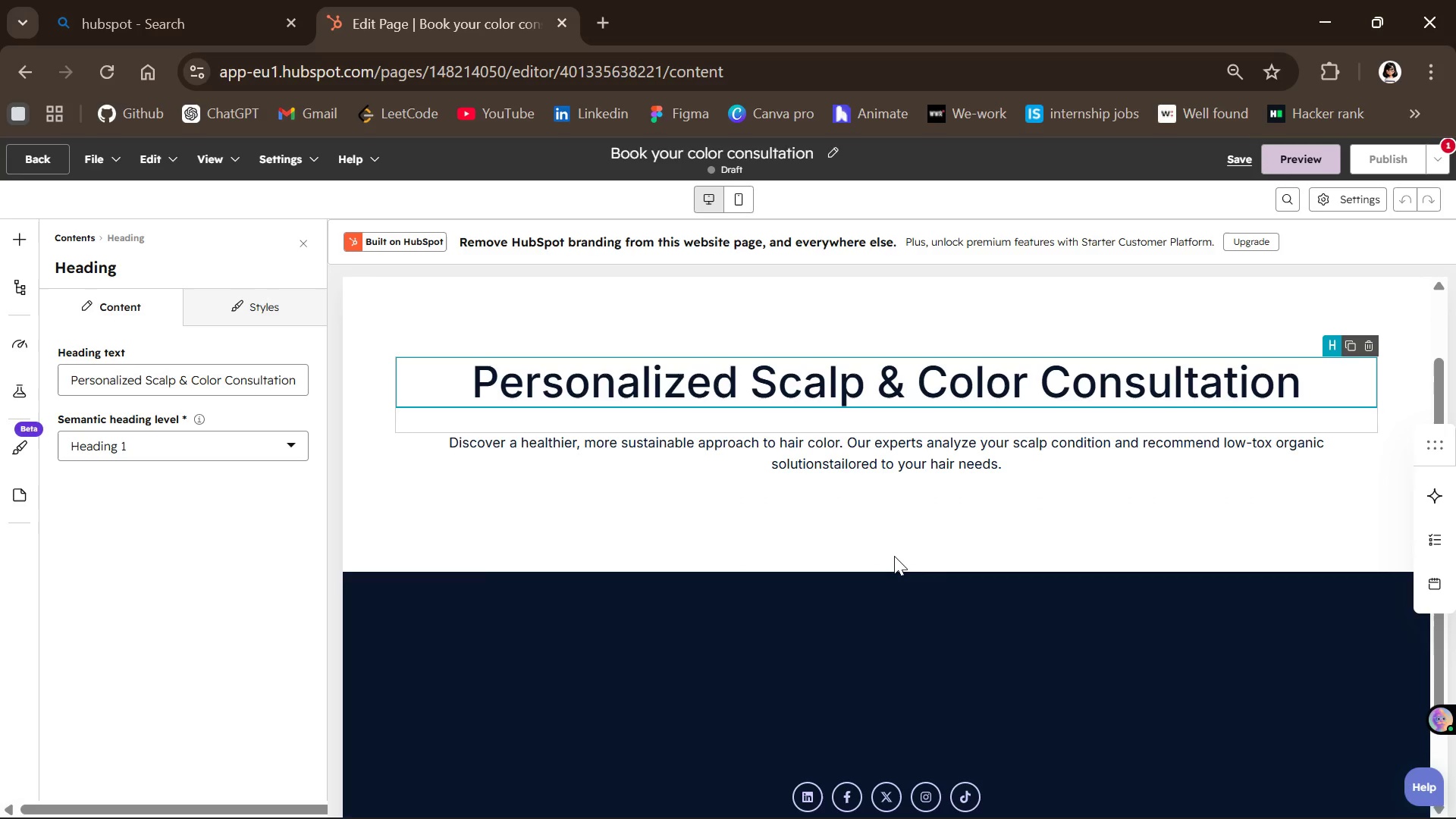 
left_click([894, 556])
 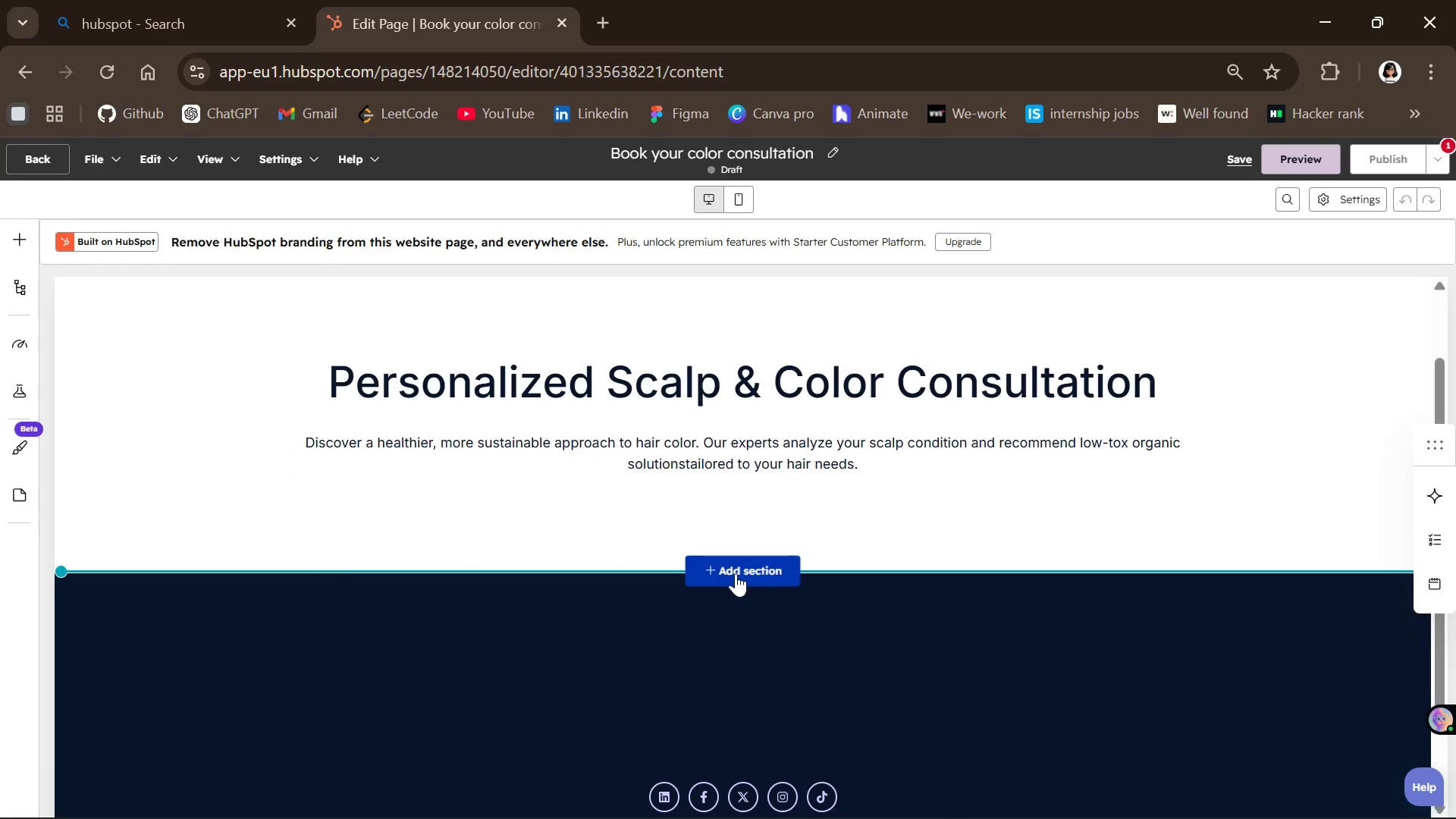 
left_click([742, 573])
 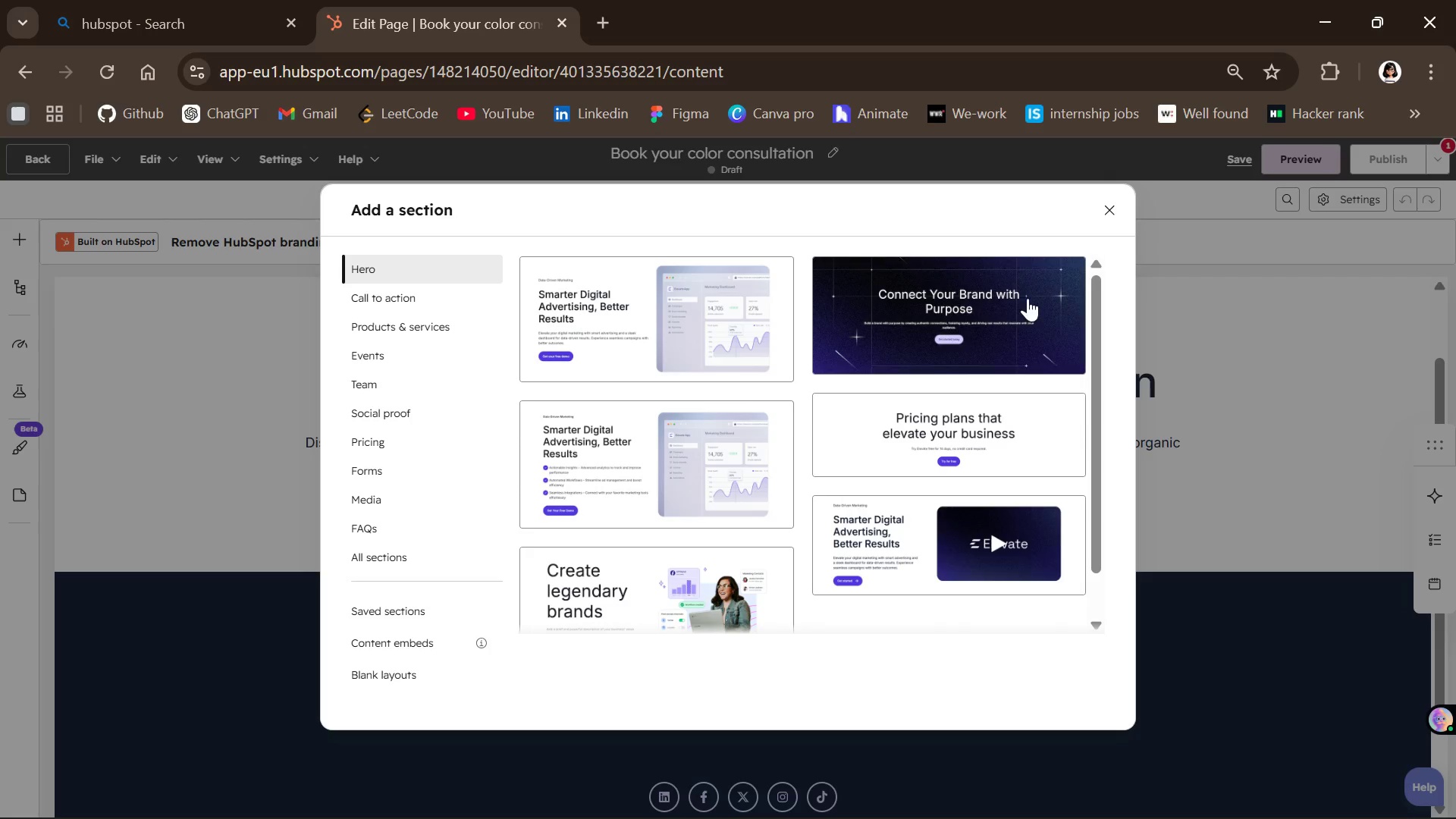 
wait(6.24)
 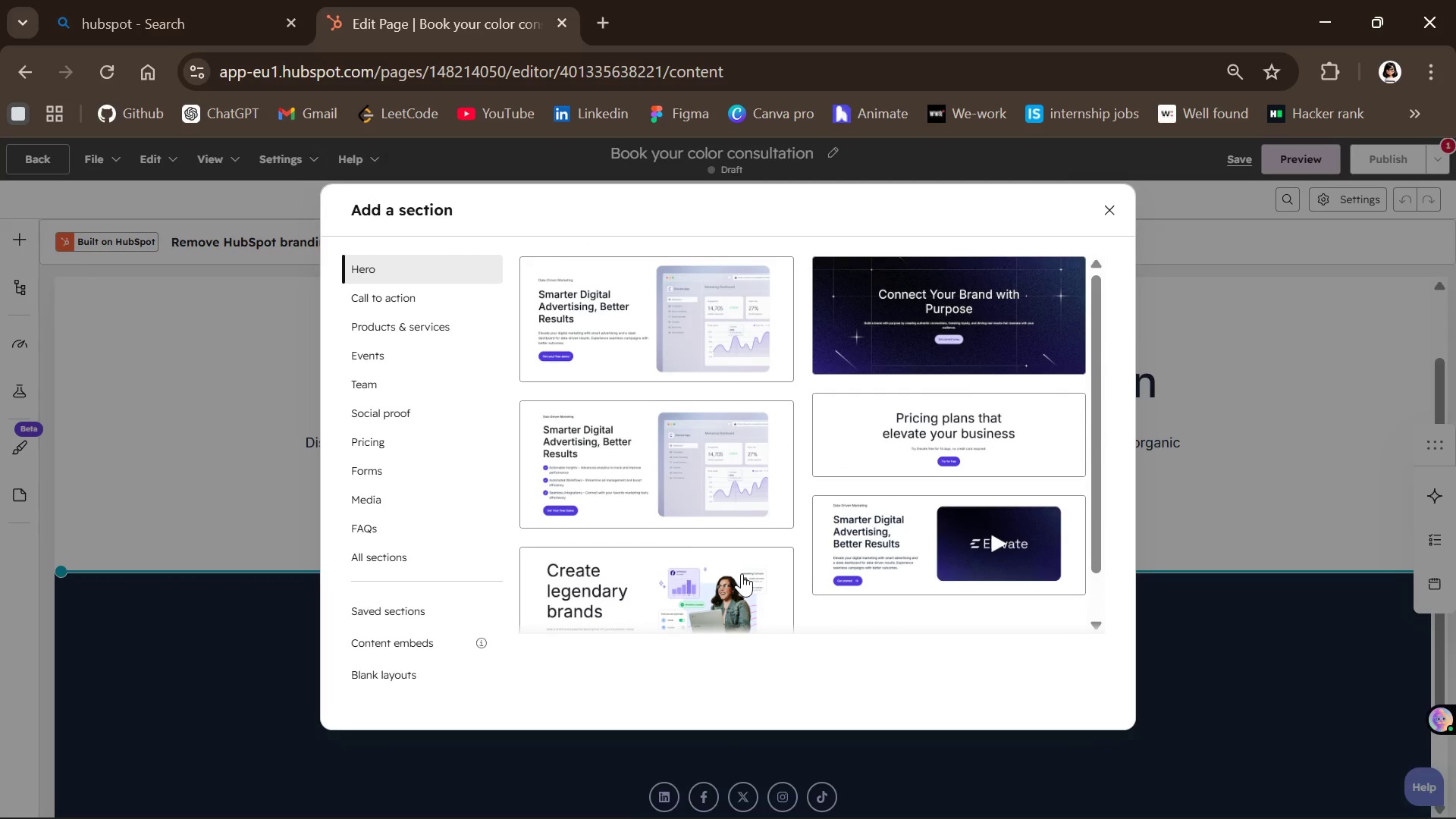 
left_click_drag(start_coordinate=[1097, 534], to_coordinate=[1111, 619])
 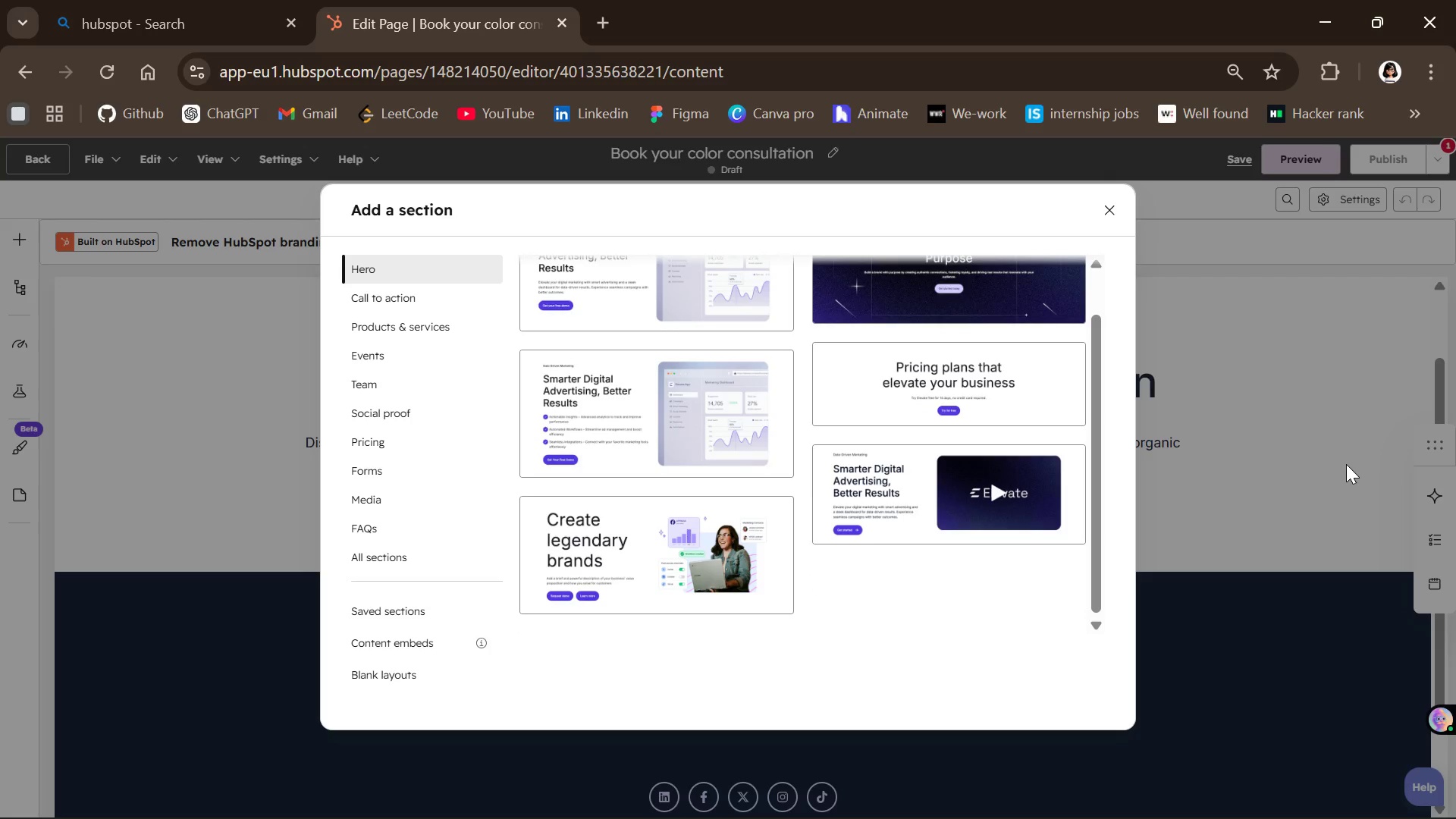 
left_click([1346, 464])
 